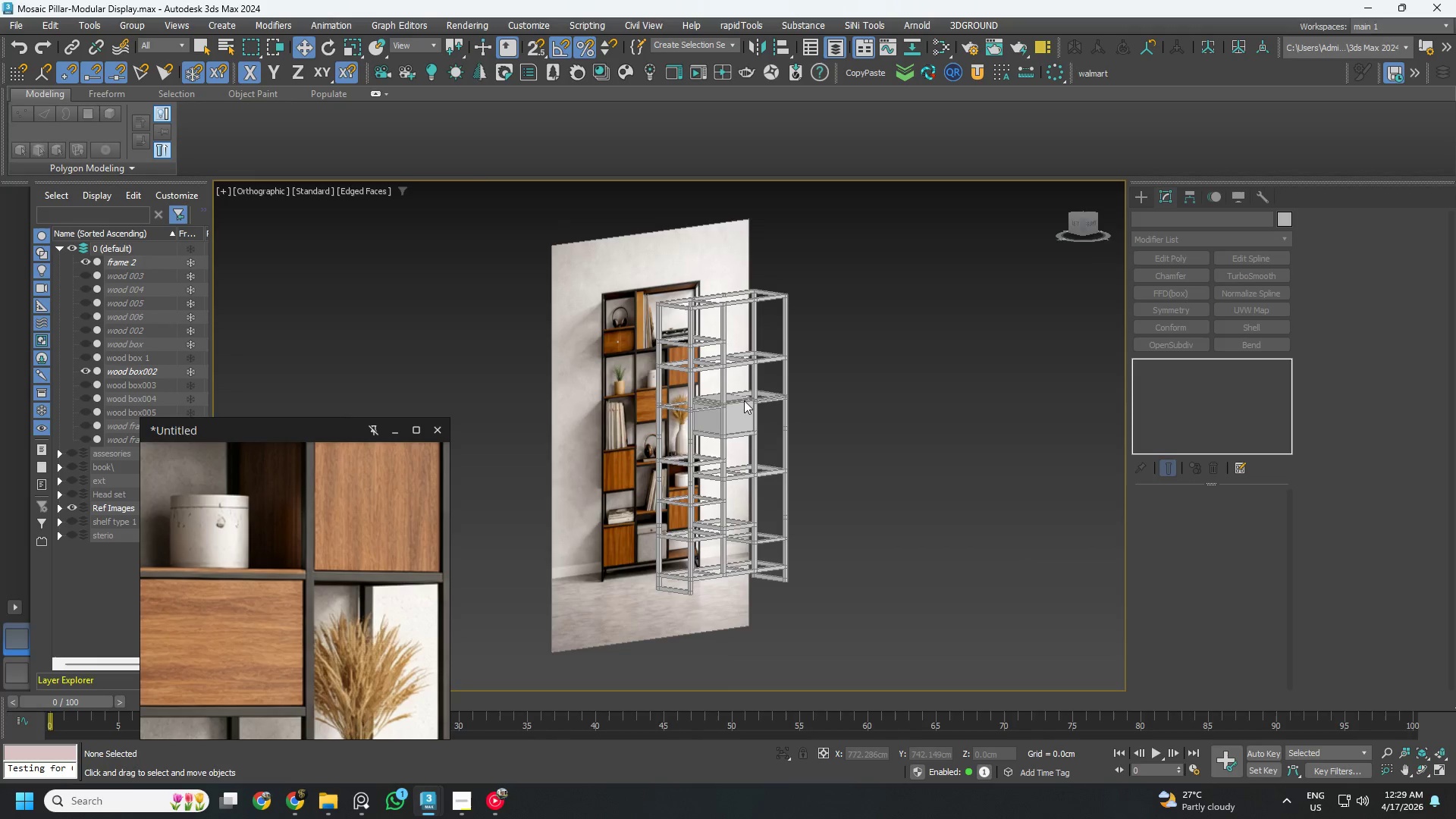 
scroll: coordinate [585, 439], scroll_direction: up, amount: 7.0
 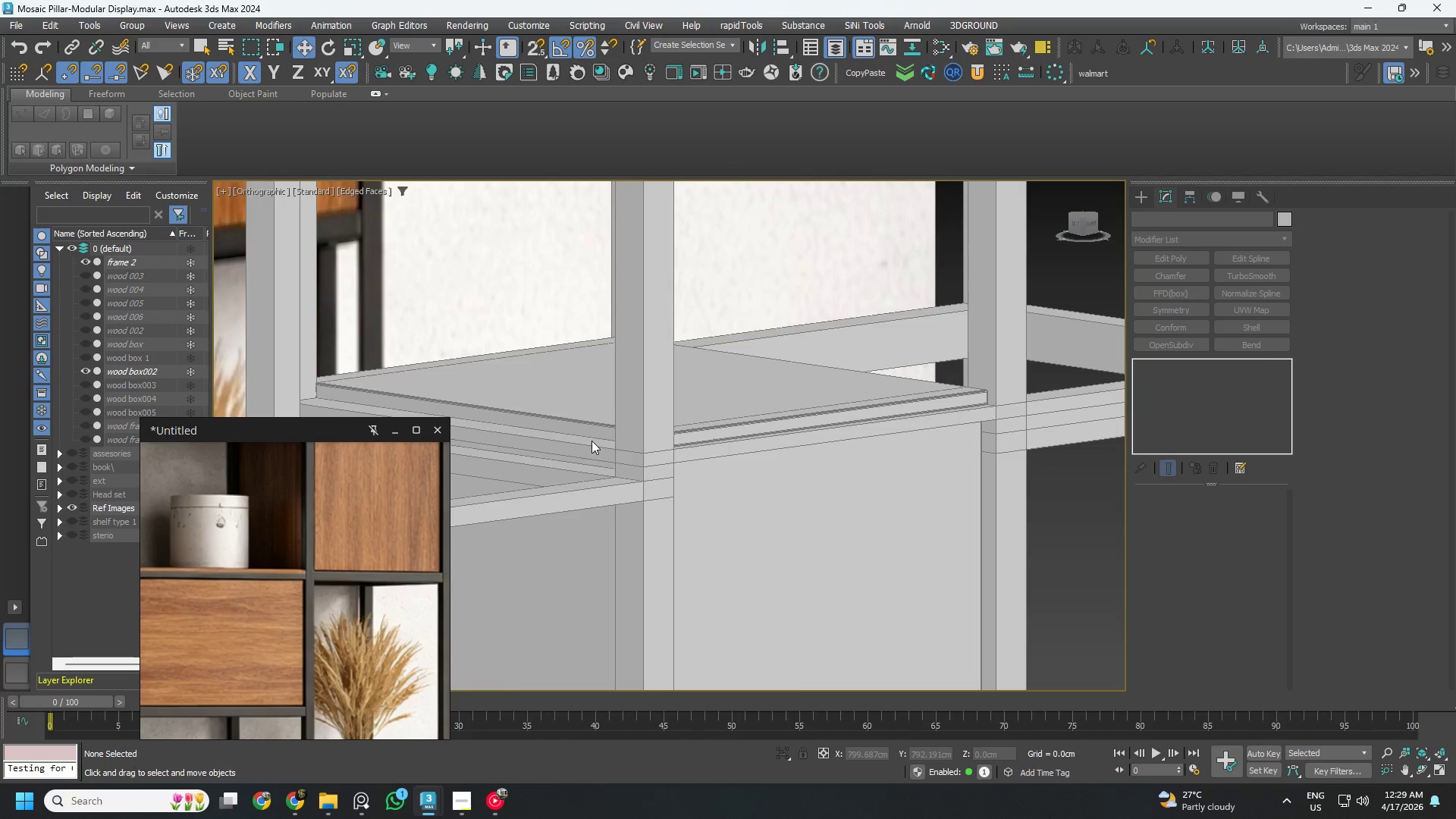 
key(F4)
 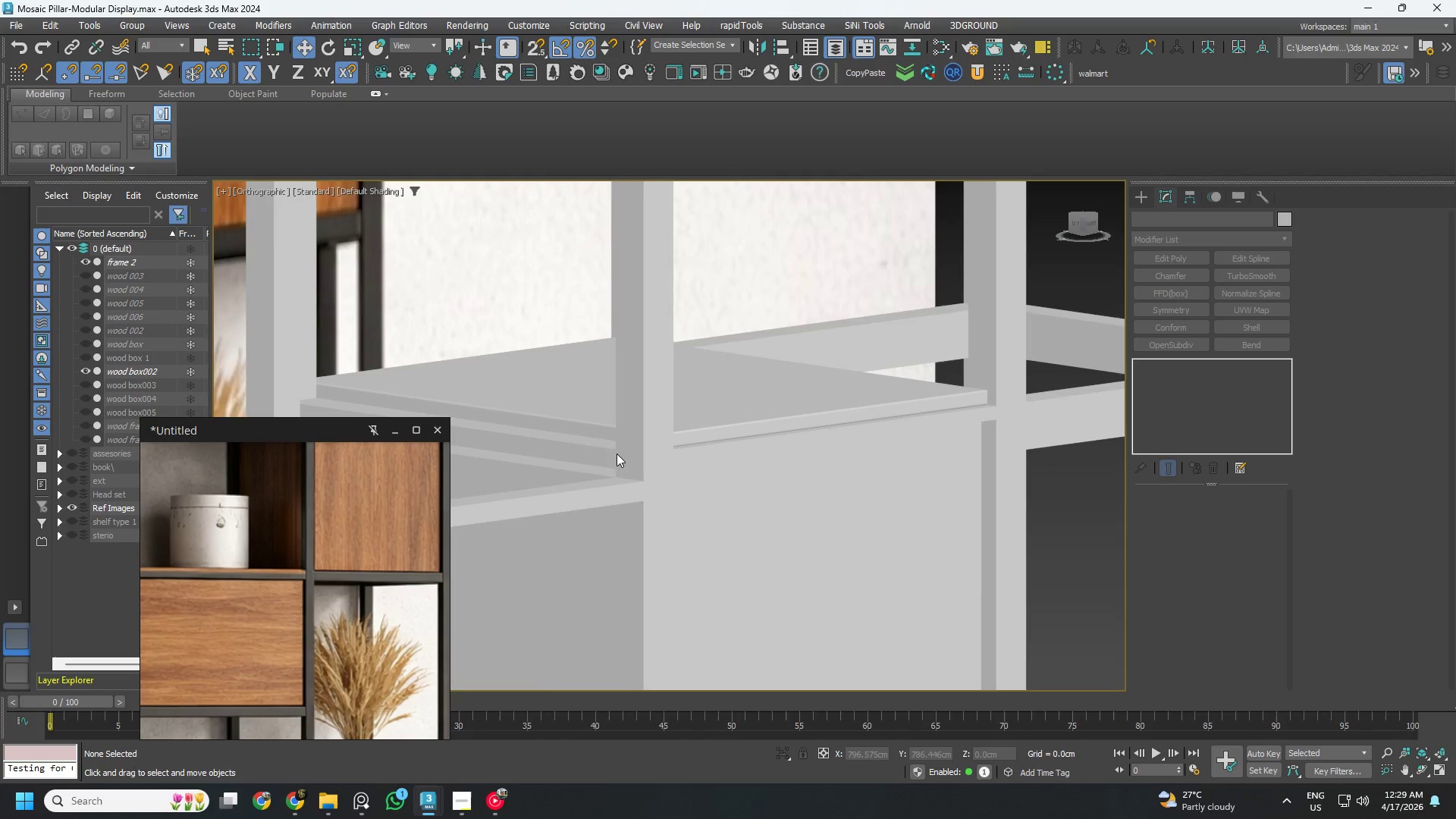 
scroll: coordinate [601, 456], scroll_direction: down, amount: 2.0
 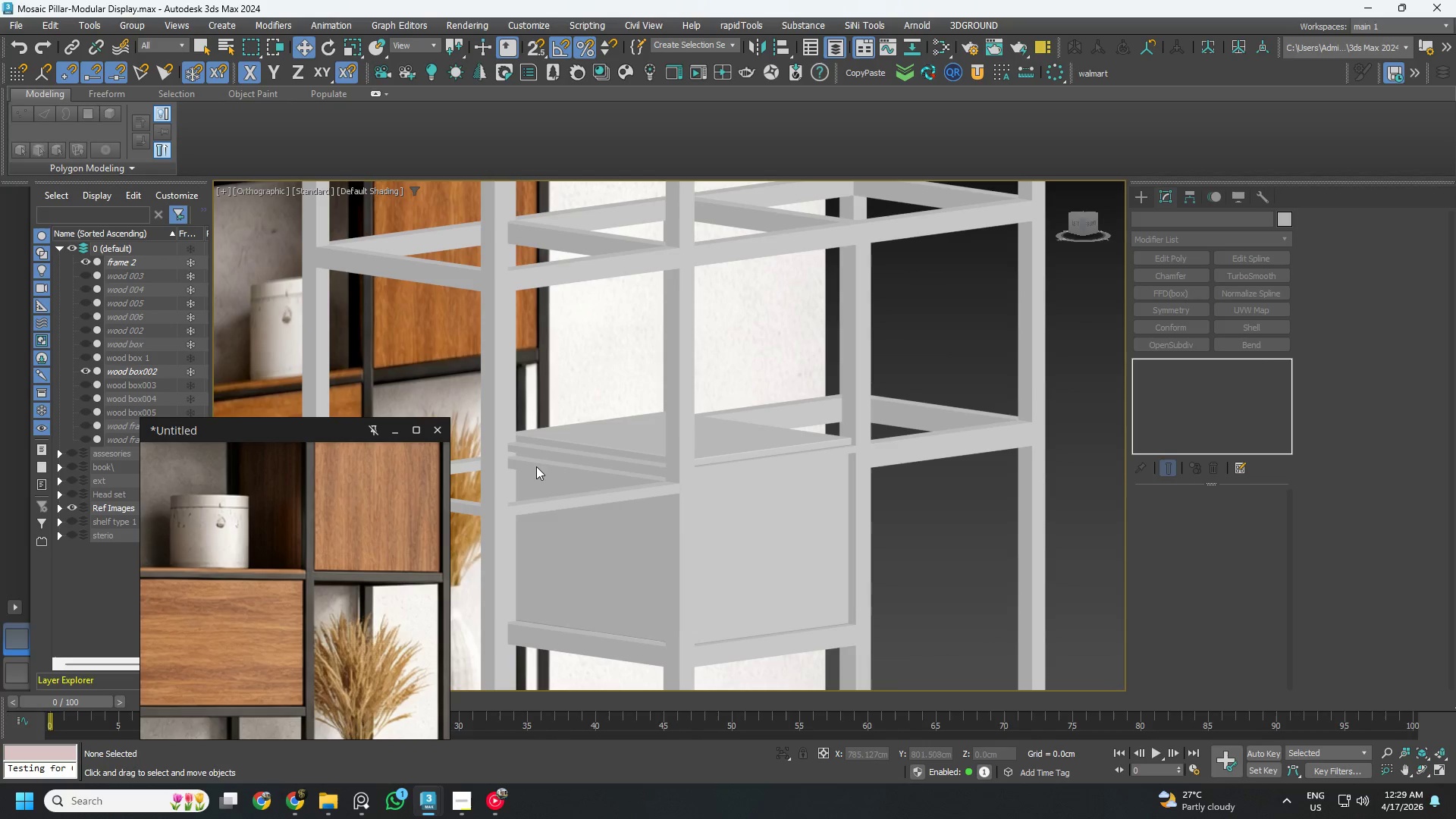 
scroll: coordinate [688, 501], scroll_direction: up, amount: 2.0
 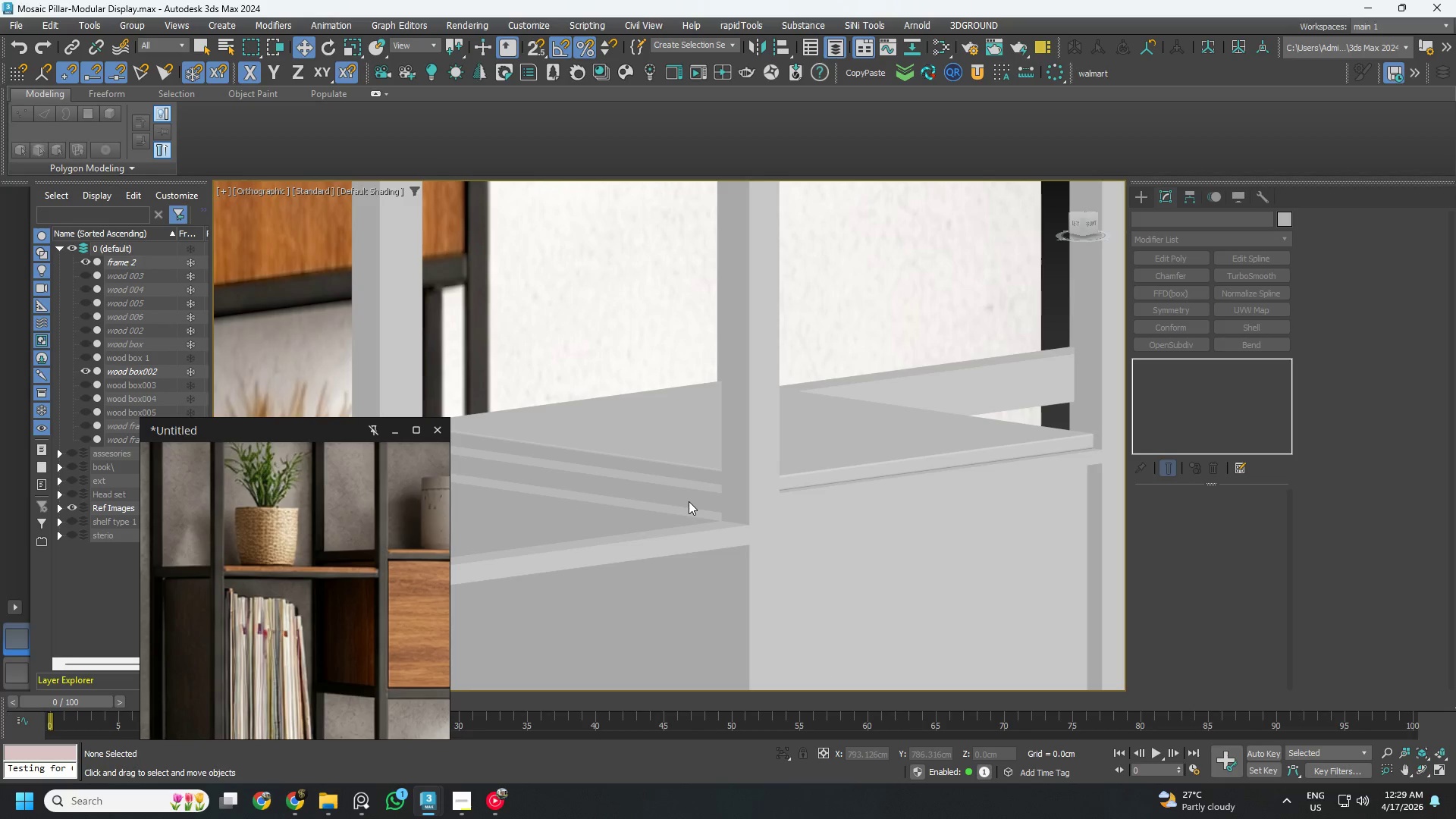 
scroll: coordinate [689, 501], scroll_direction: down, amount: 2.0
 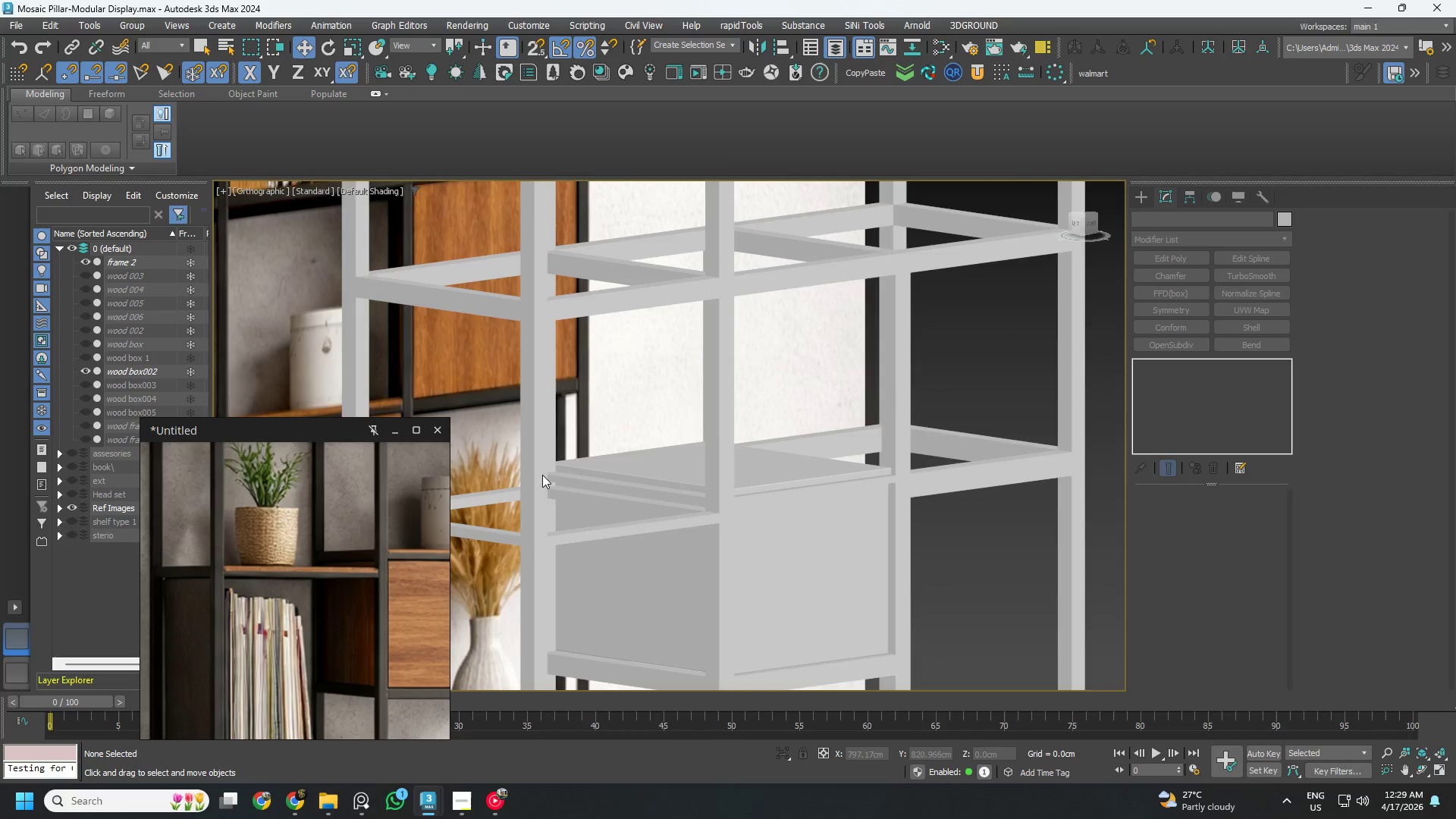 
scroll: coordinate [542, 475], scroll_direction: up, amount: 5.0
 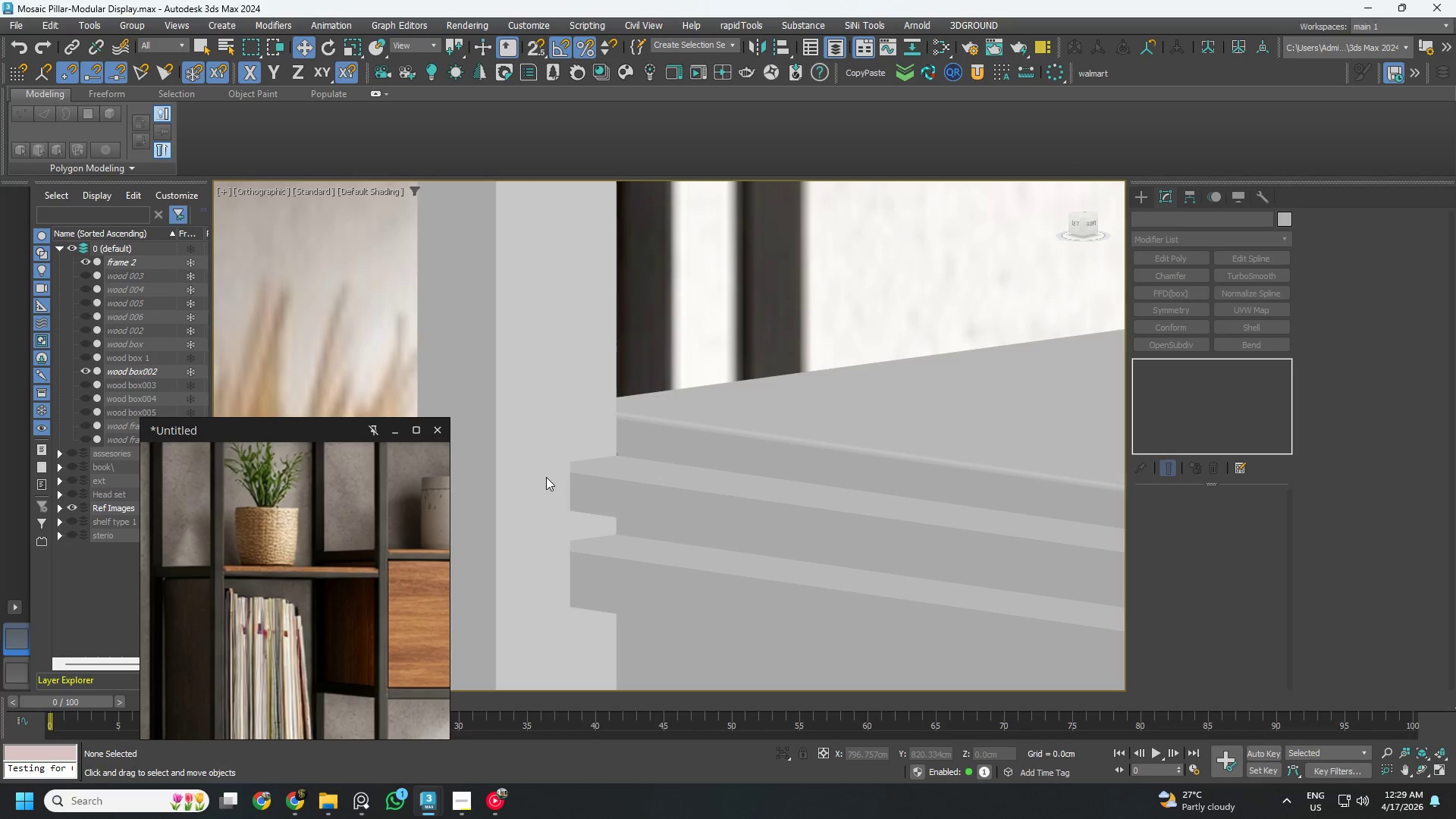 
key(F4)
 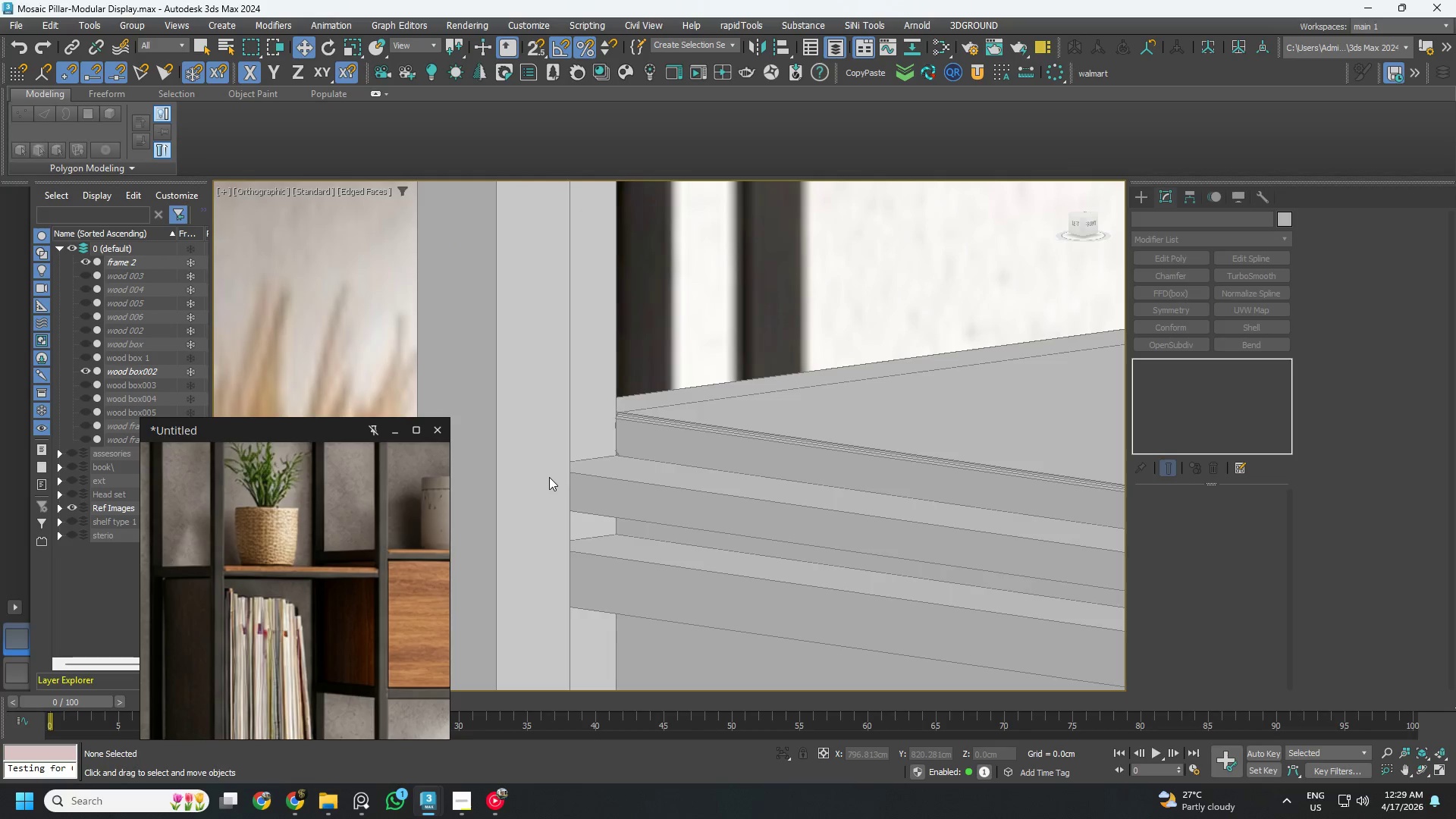 
hold_key(key=AltLeft, duration=0.59)
 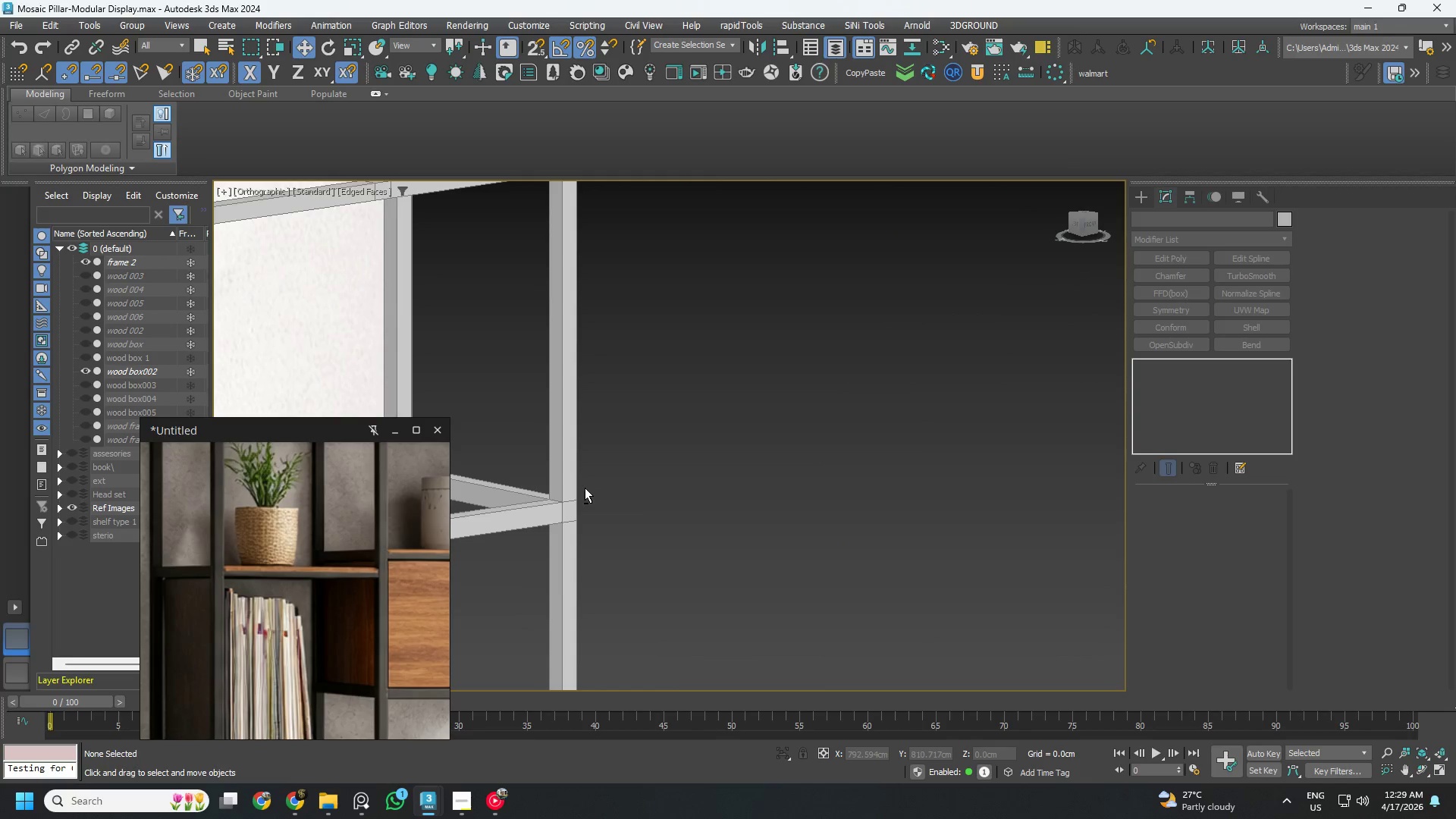 
scroll: coordinate [585, 488], scroll_direction: down, amount: 10.0
 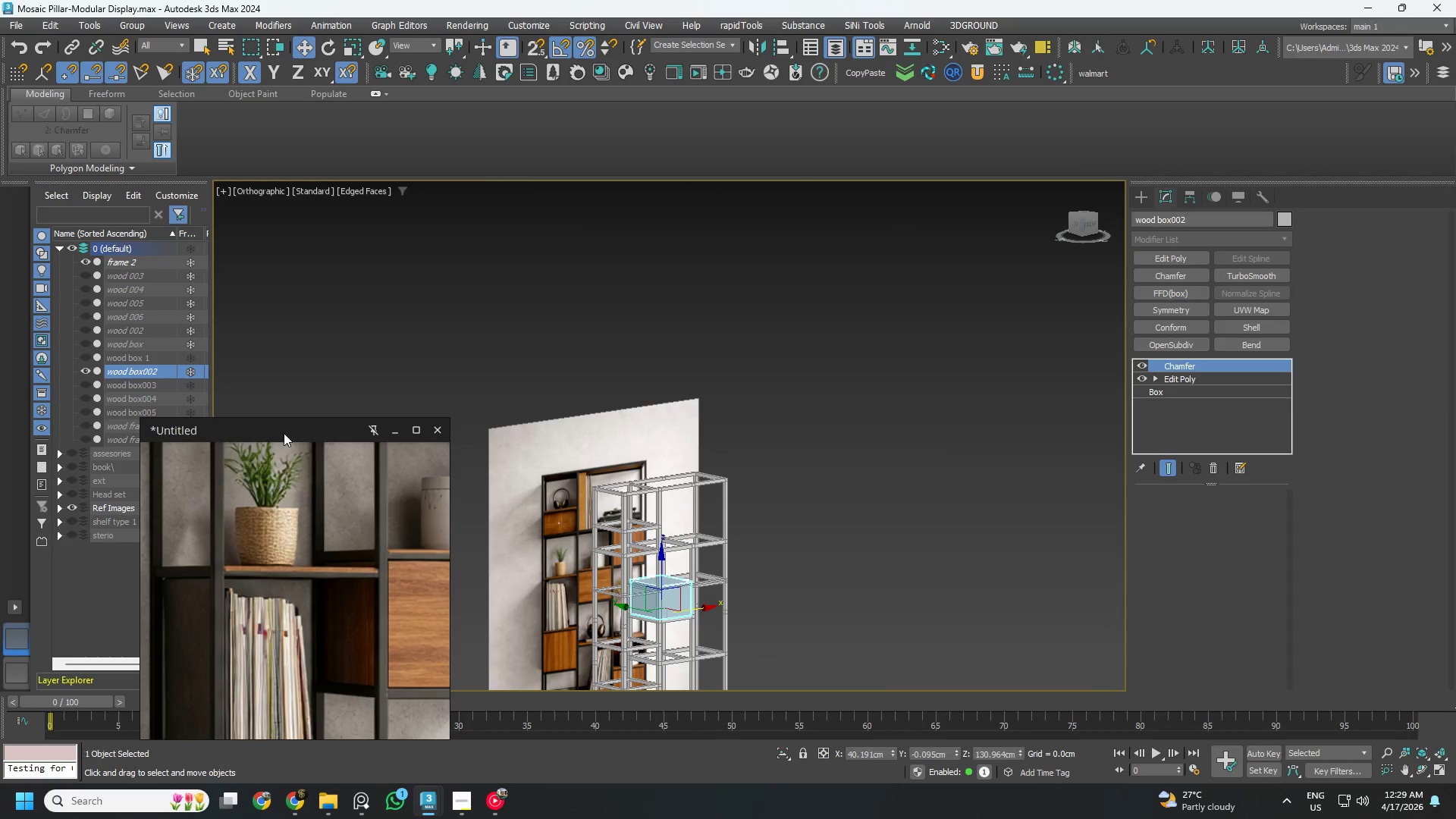 
hold_key(key=AltLeft, duration=0.55)
 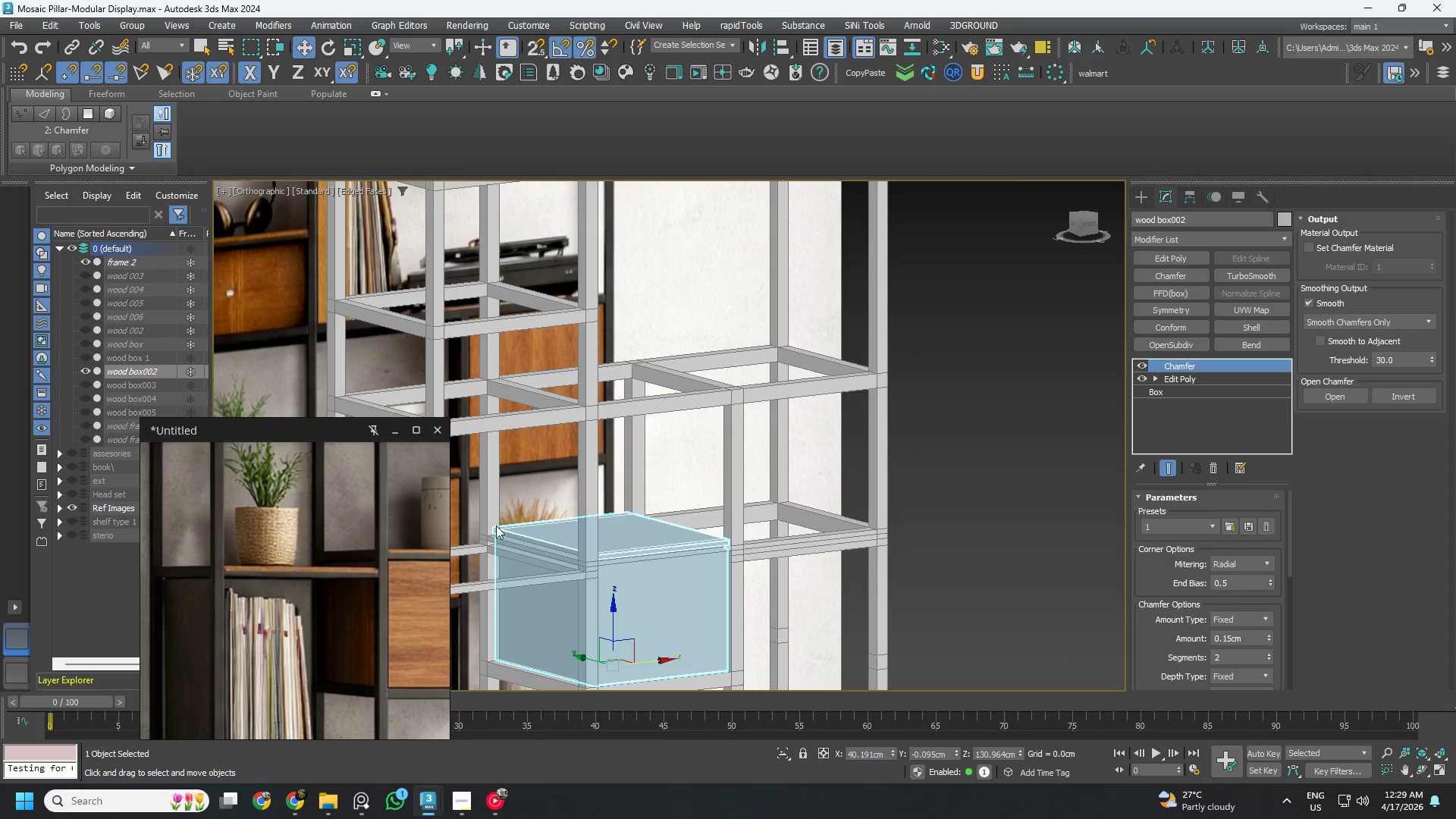 
scroll: coordinate [531, 559], scroll_direction: up, amount: 8.0
 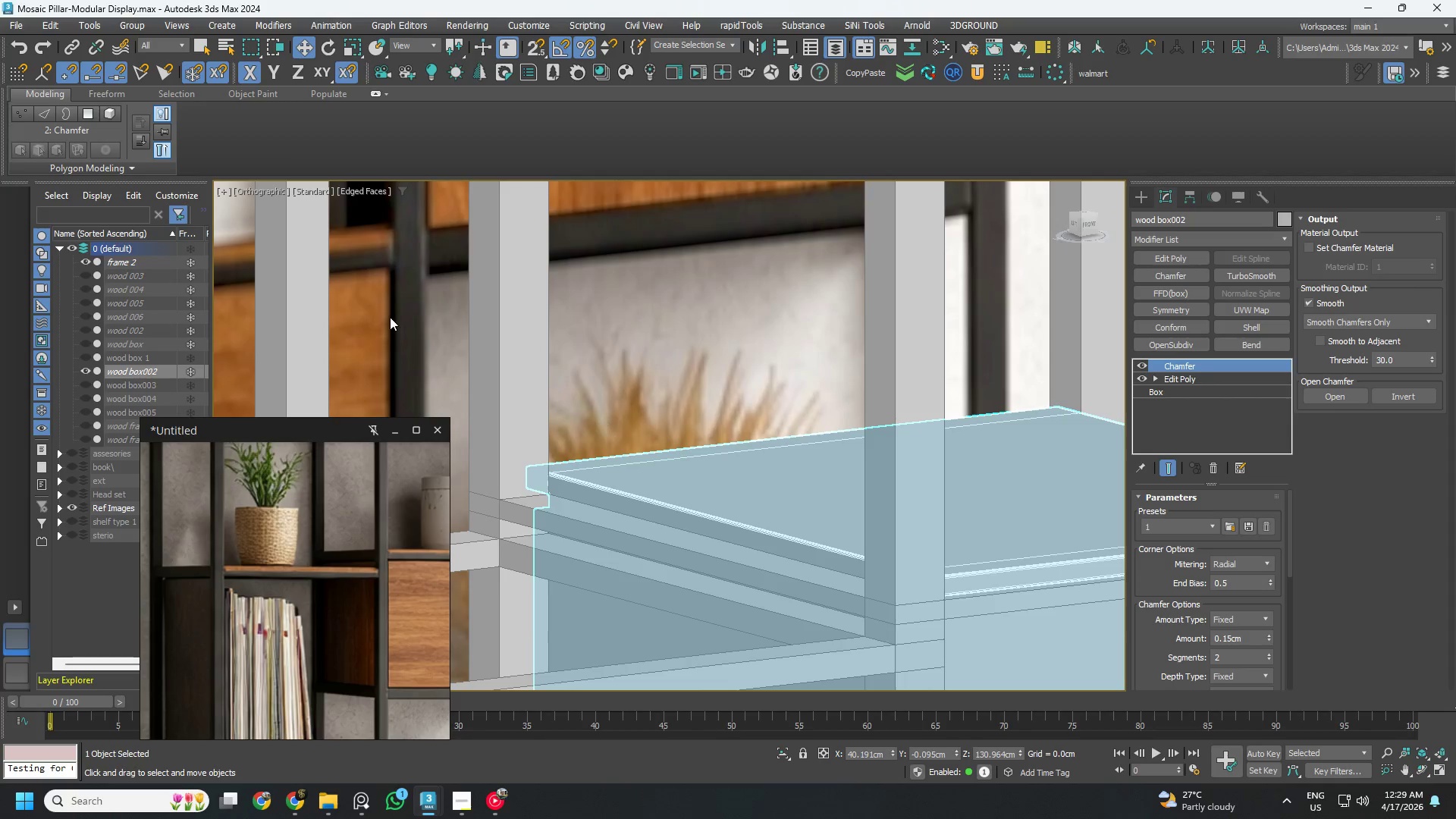 
left_click([146, 268])
 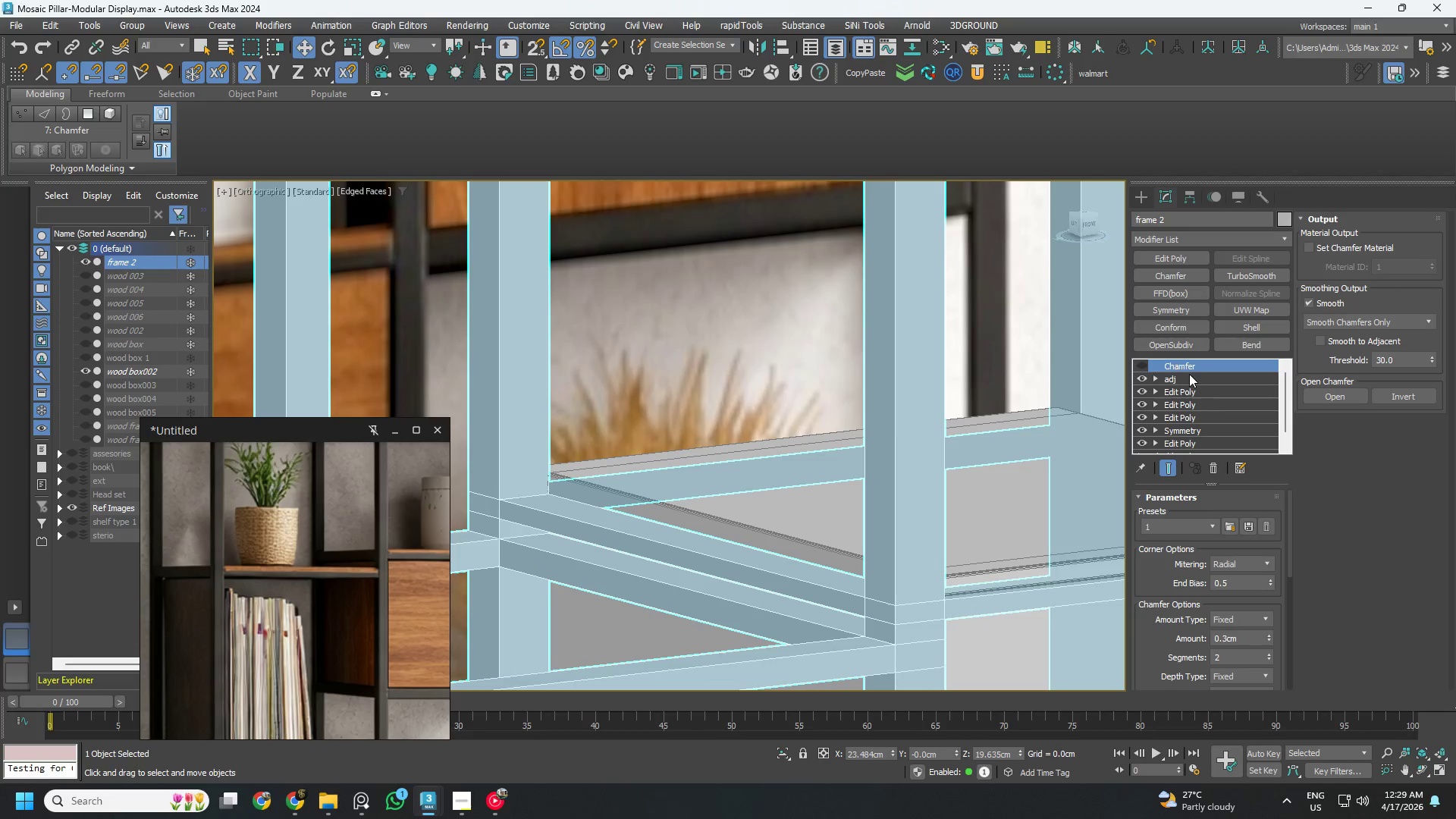 
left_click([1192, 381])
 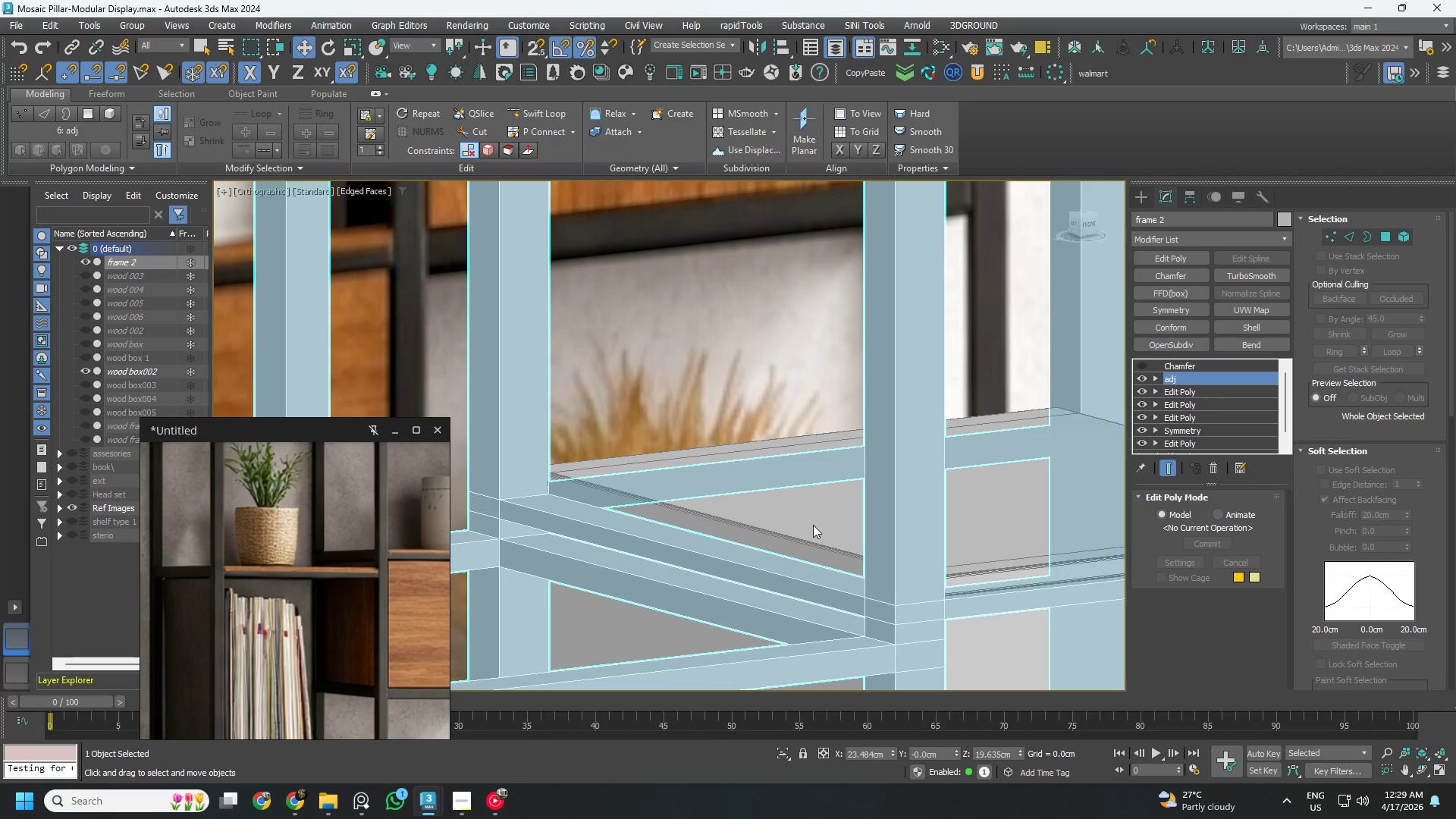 
key(4)
 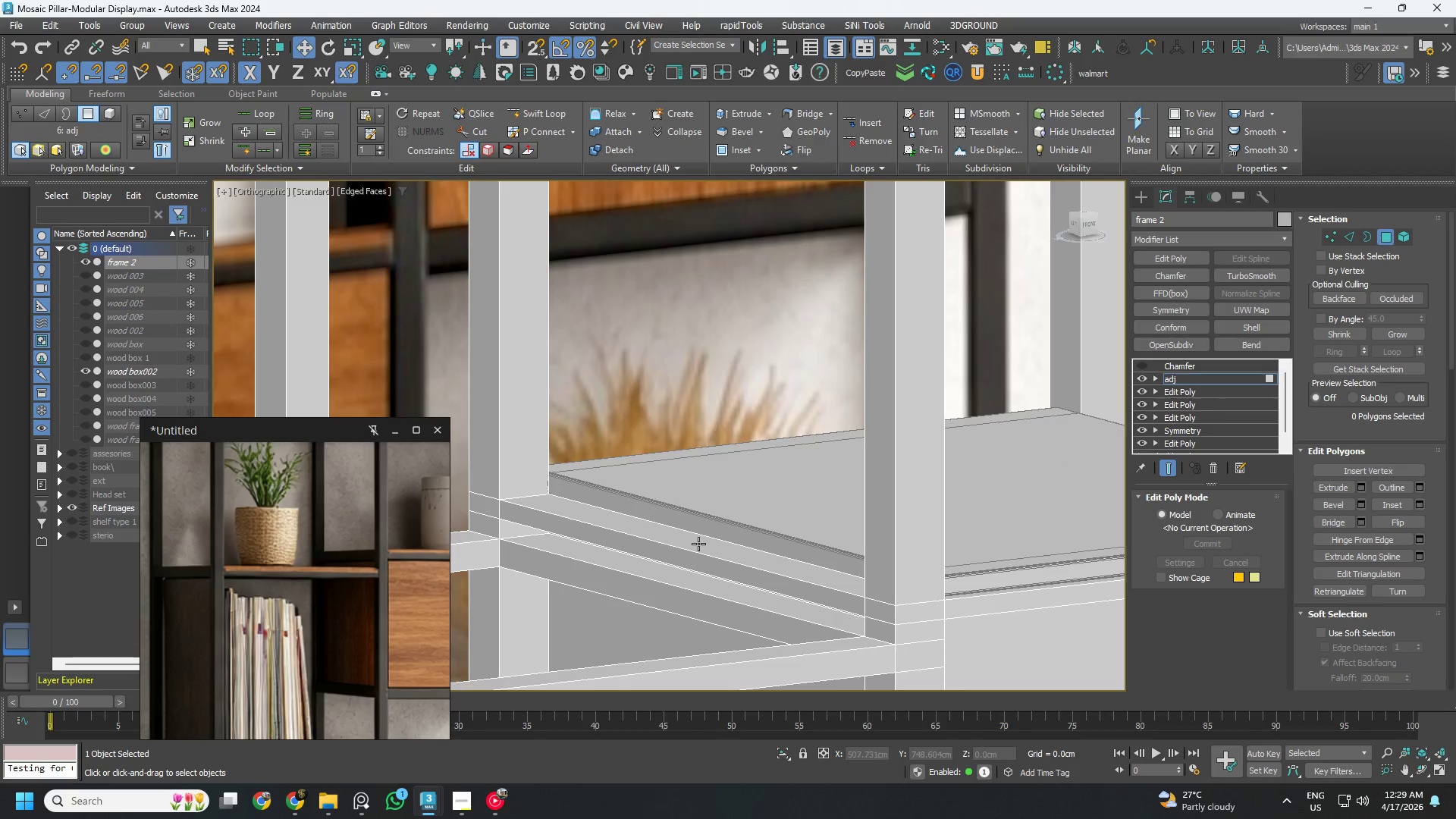 
left_click([698, 544])
 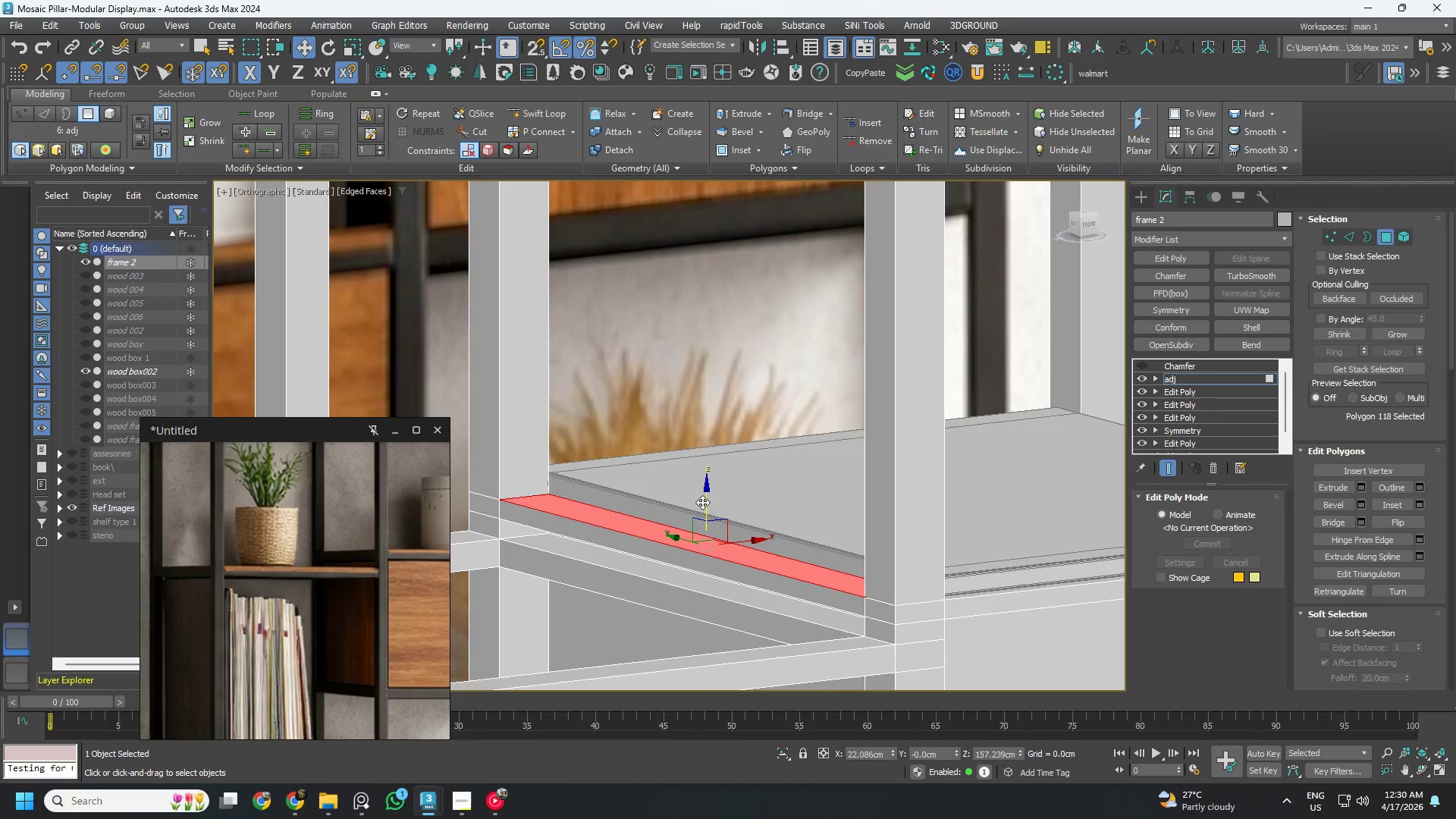 
left_click_drag(start_coordinate=[702, 502], to_coordinate=[703, 491])
 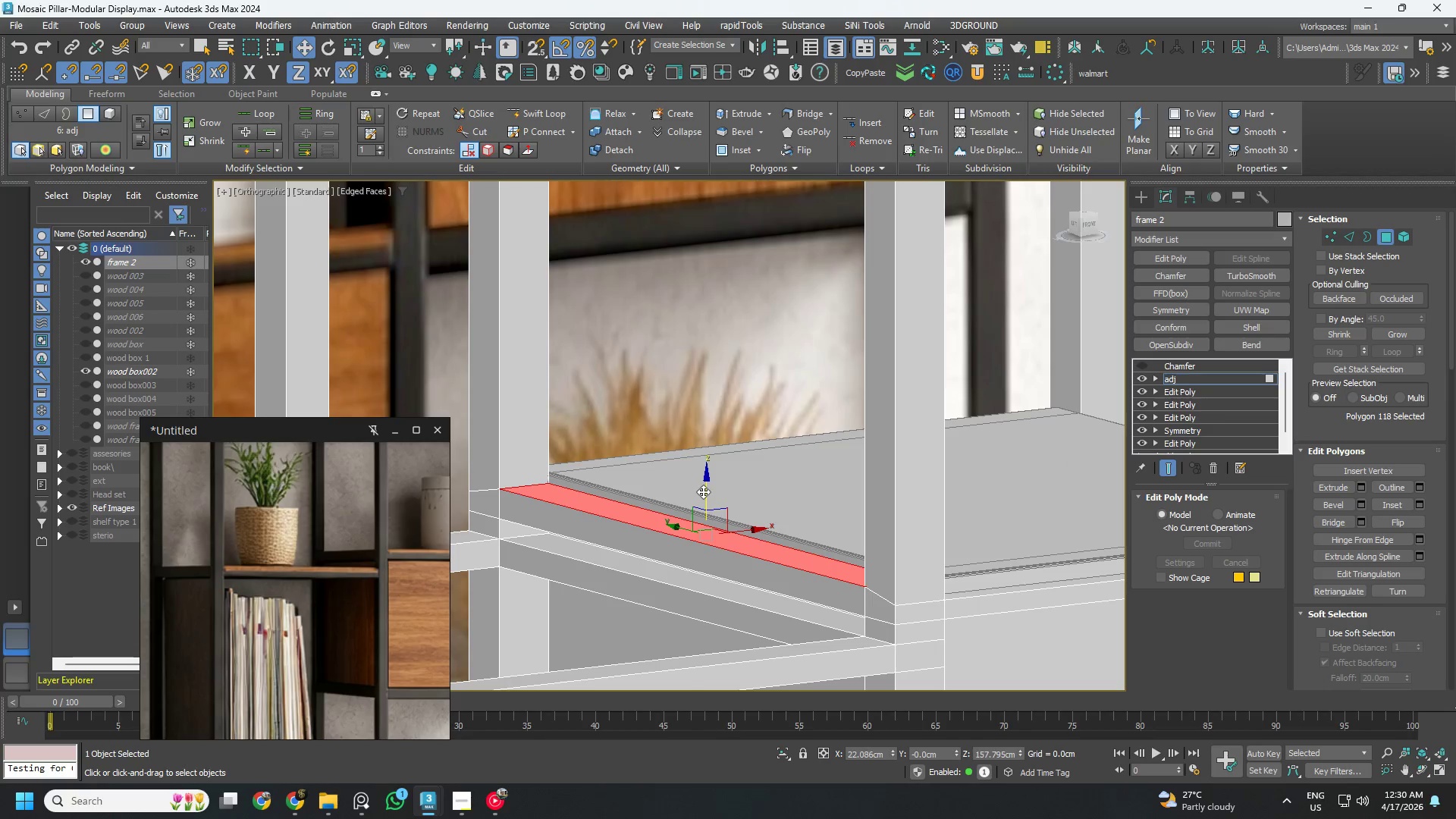 
key(Control+ControlLeft)
 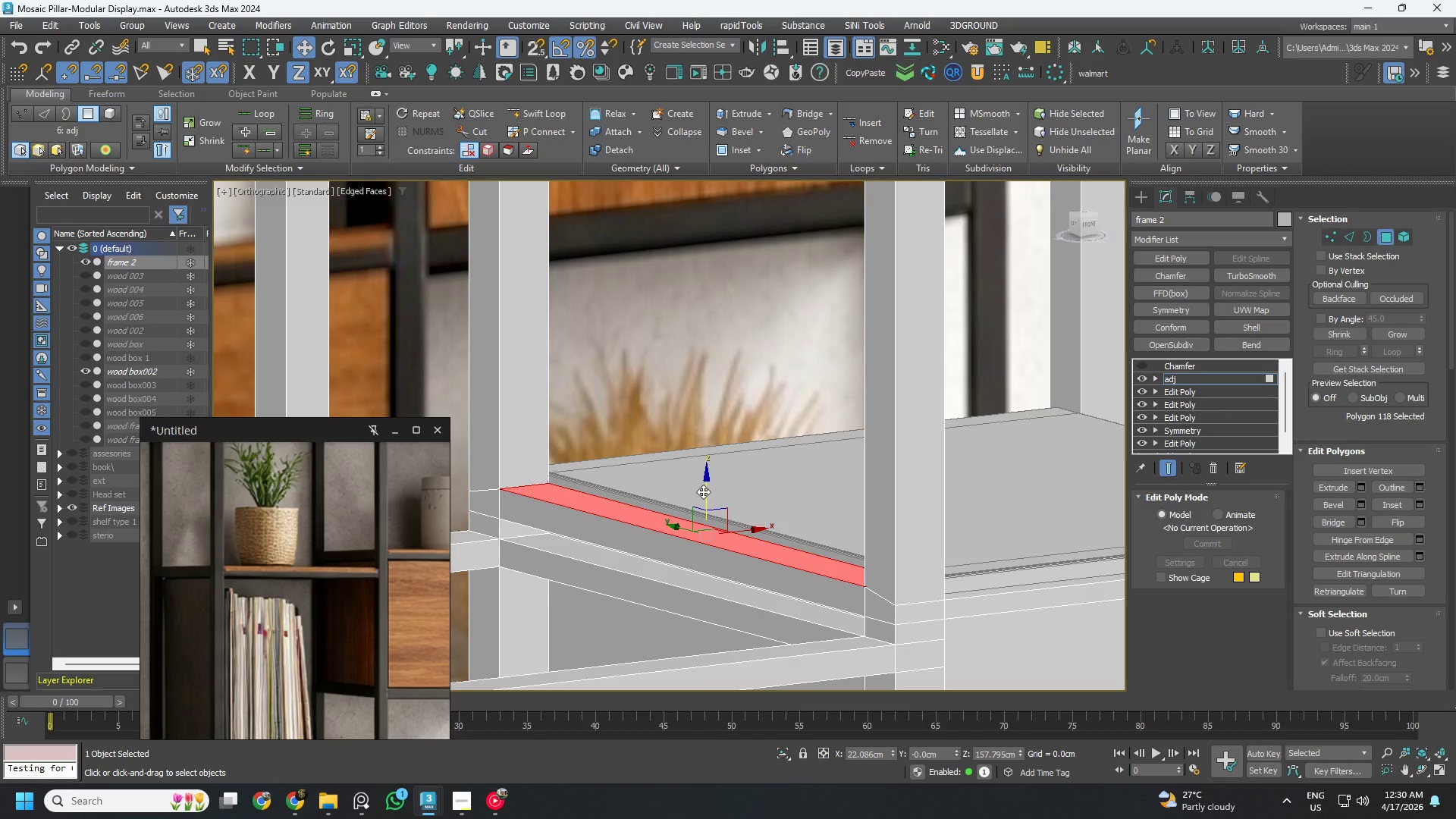 
key(Control+Z)
 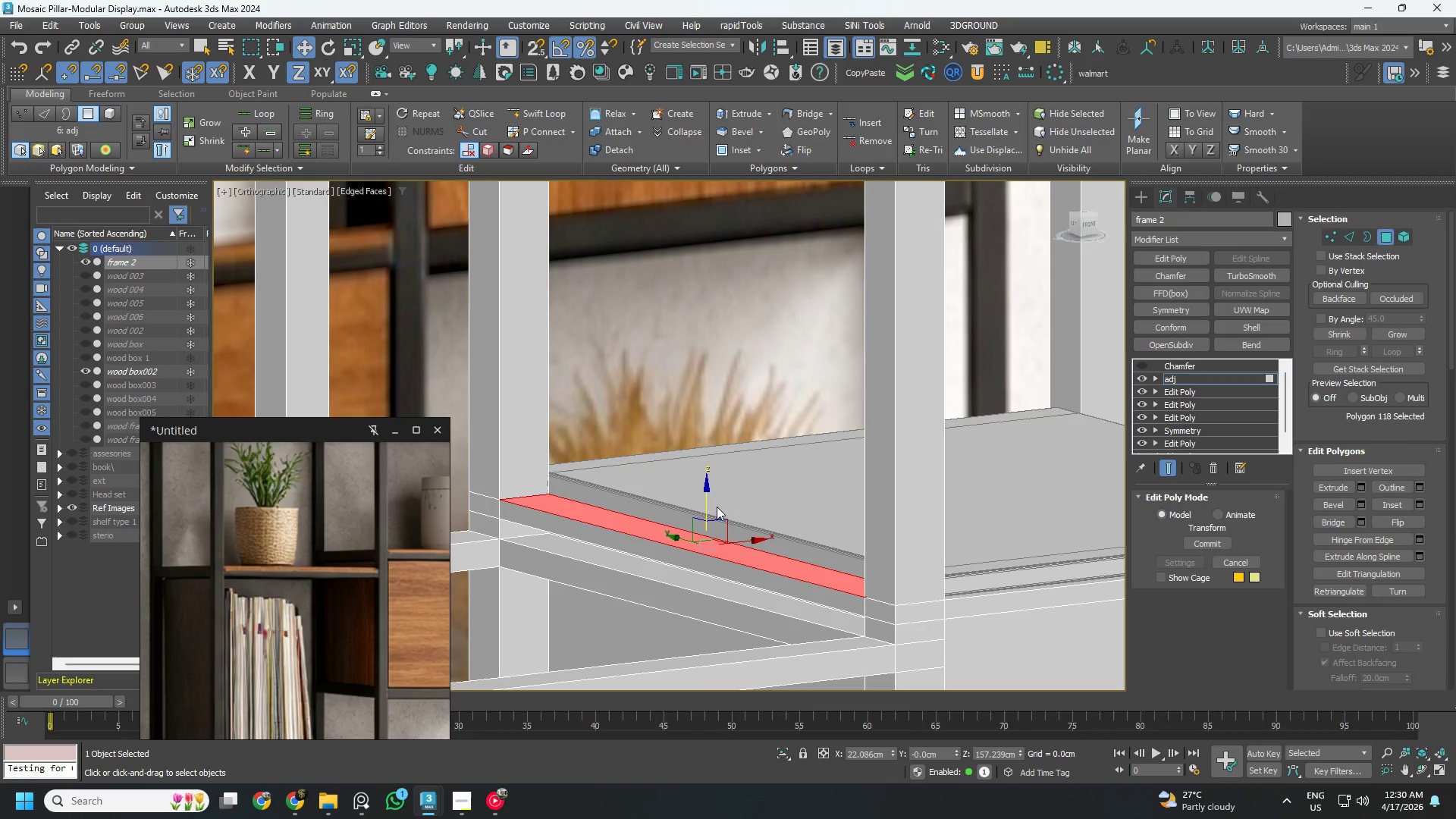 
hold_key(key=ShiftLeft, duration=2.58)
left_click_drag(start_coordinate=[704, 507], to_coordinate=[706, 488])
 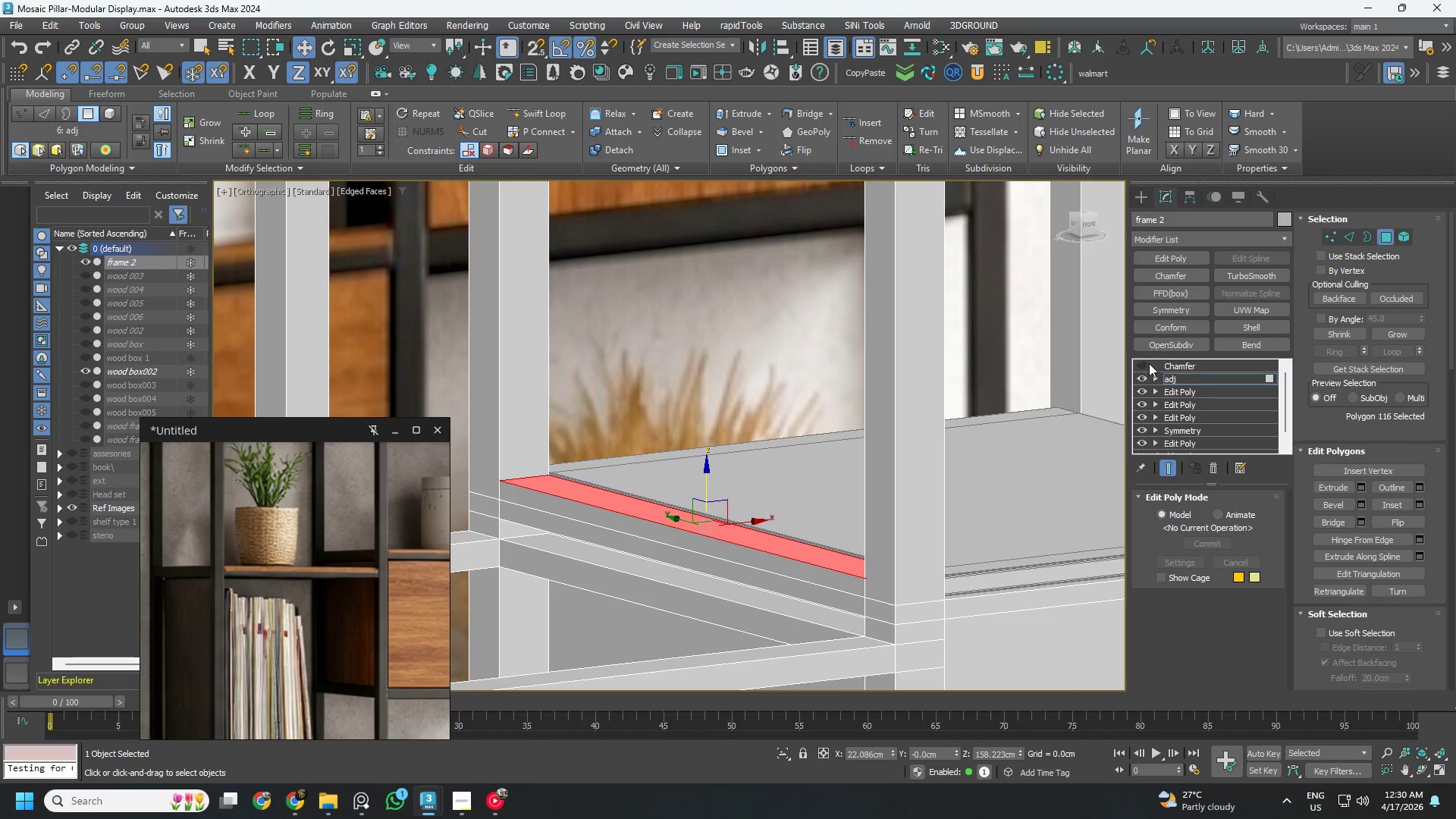 
left_click([1144, 363])
 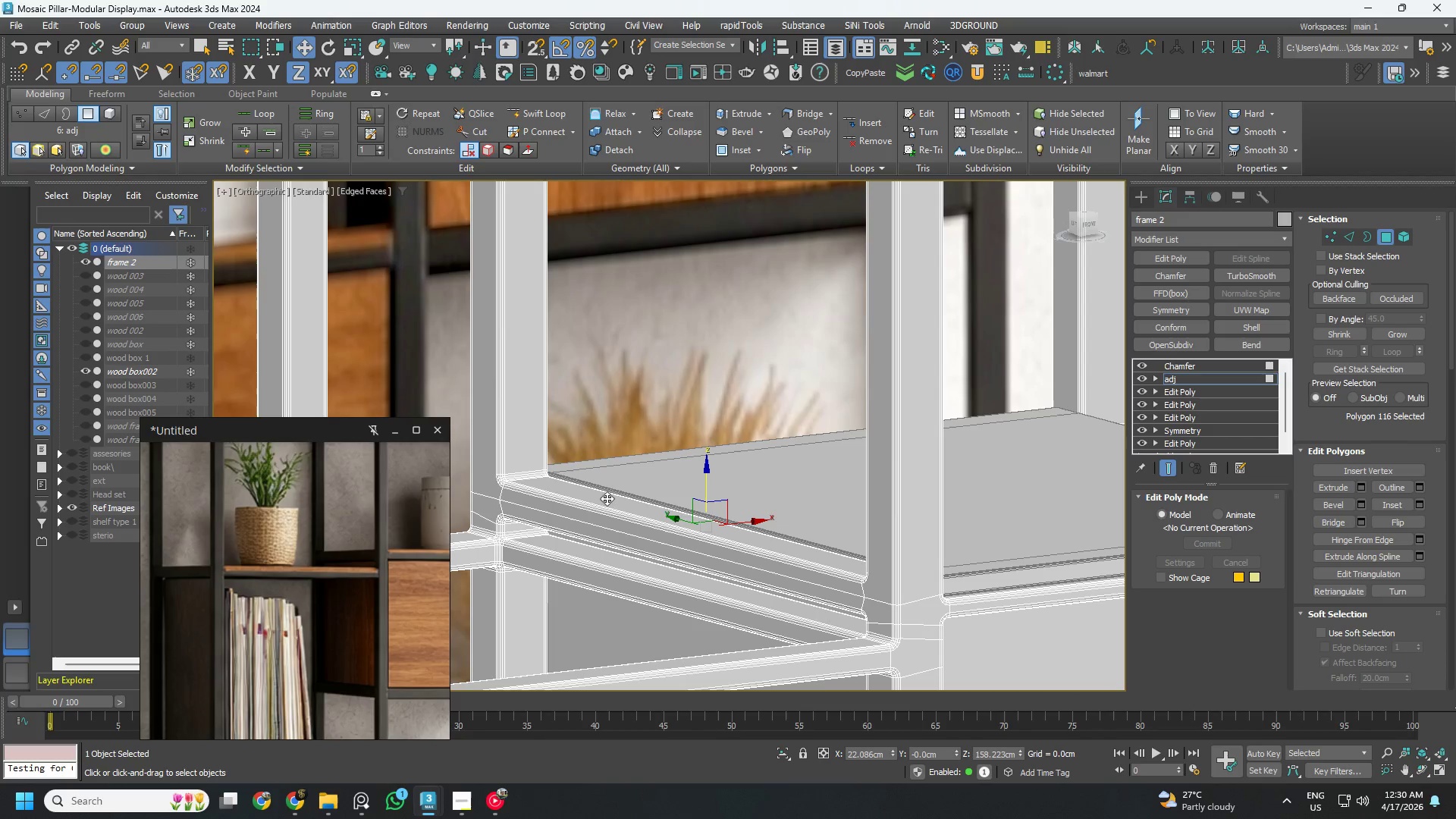 
scroll: coordinate [494, 478], scroll_direction: up, amount: 6.0
 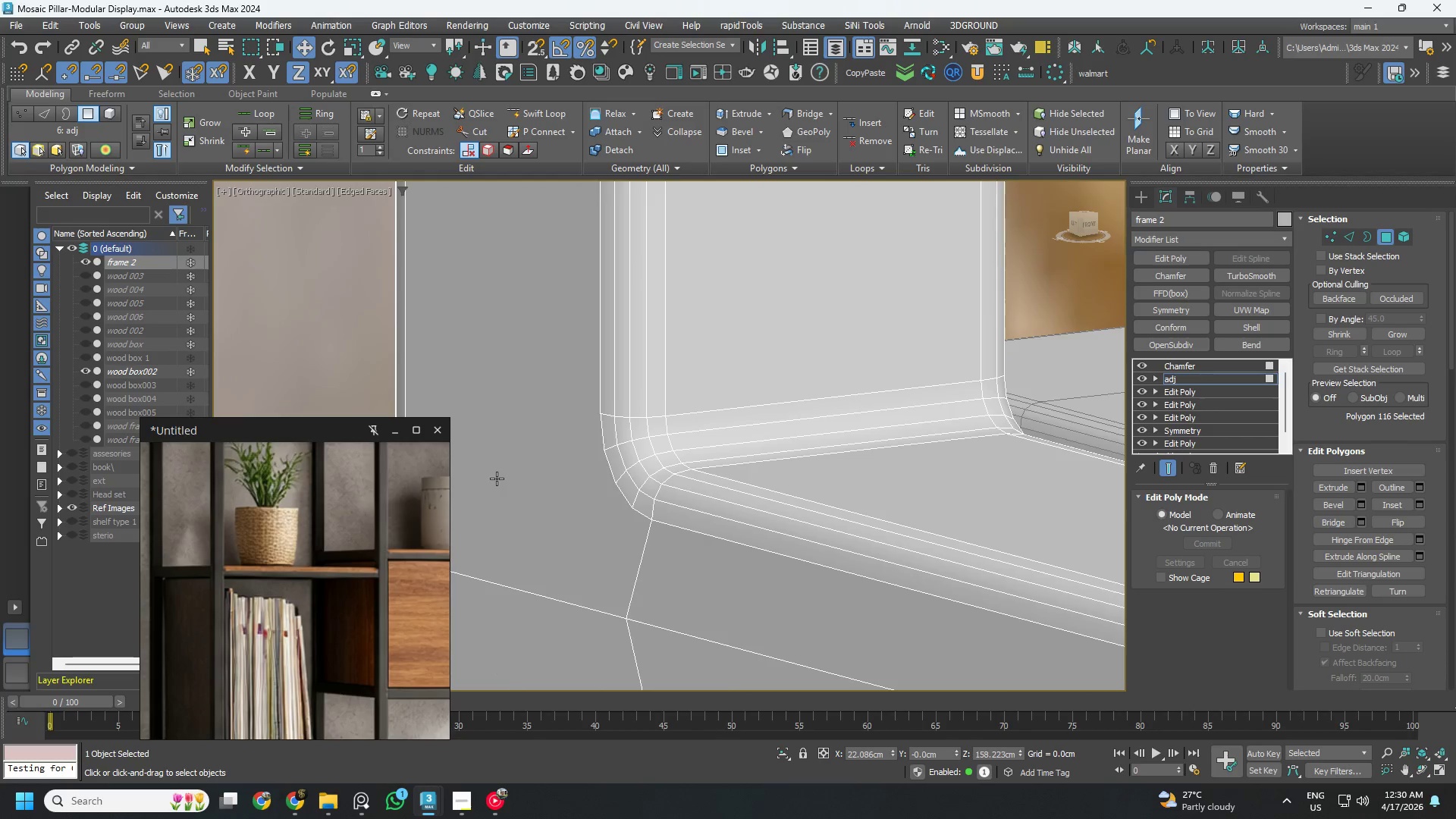 
scroll: coordinate [521, 479], scroll_direction: down, amount: 5.0
 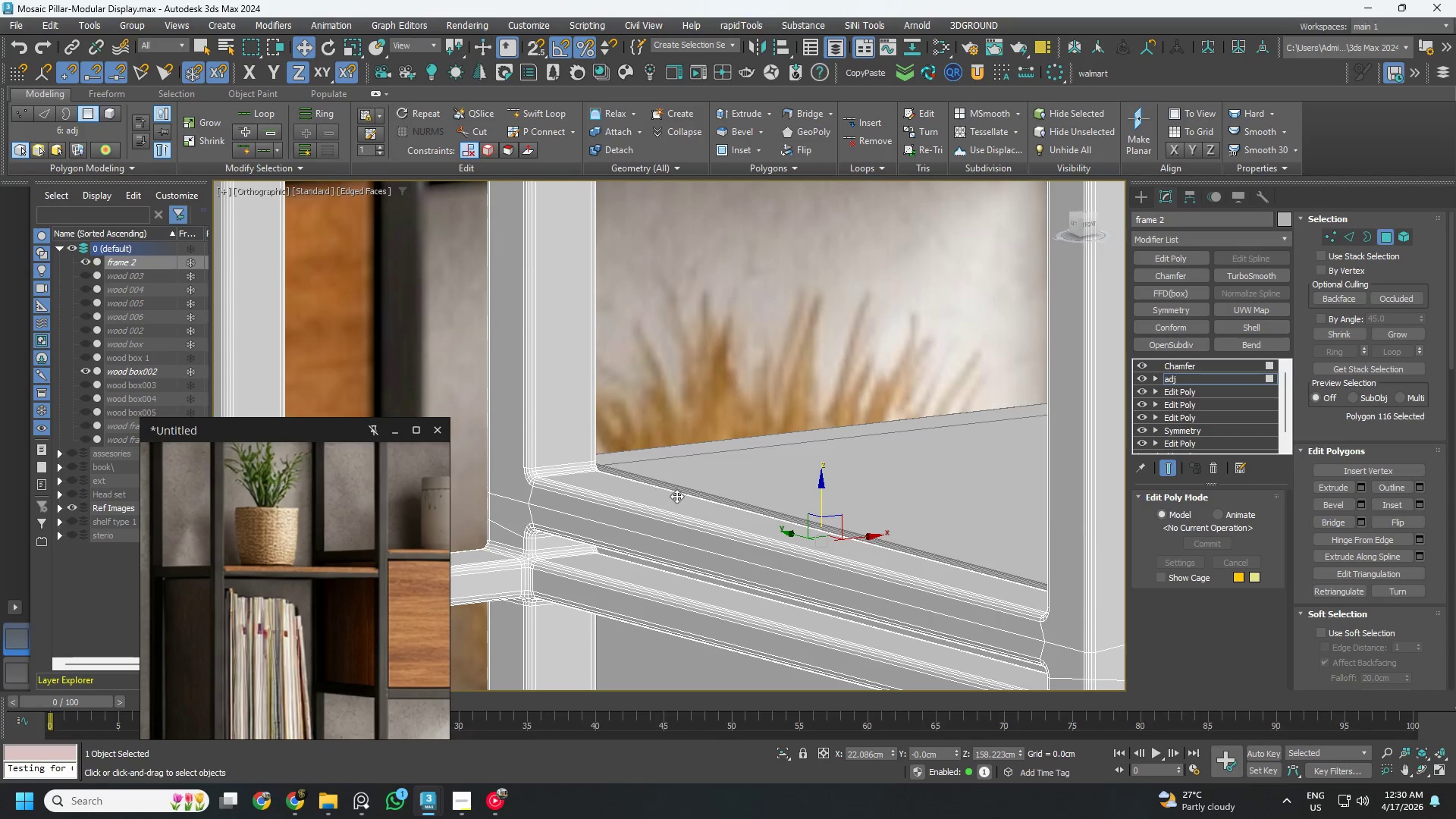 
key(Control+ControlLeft)
 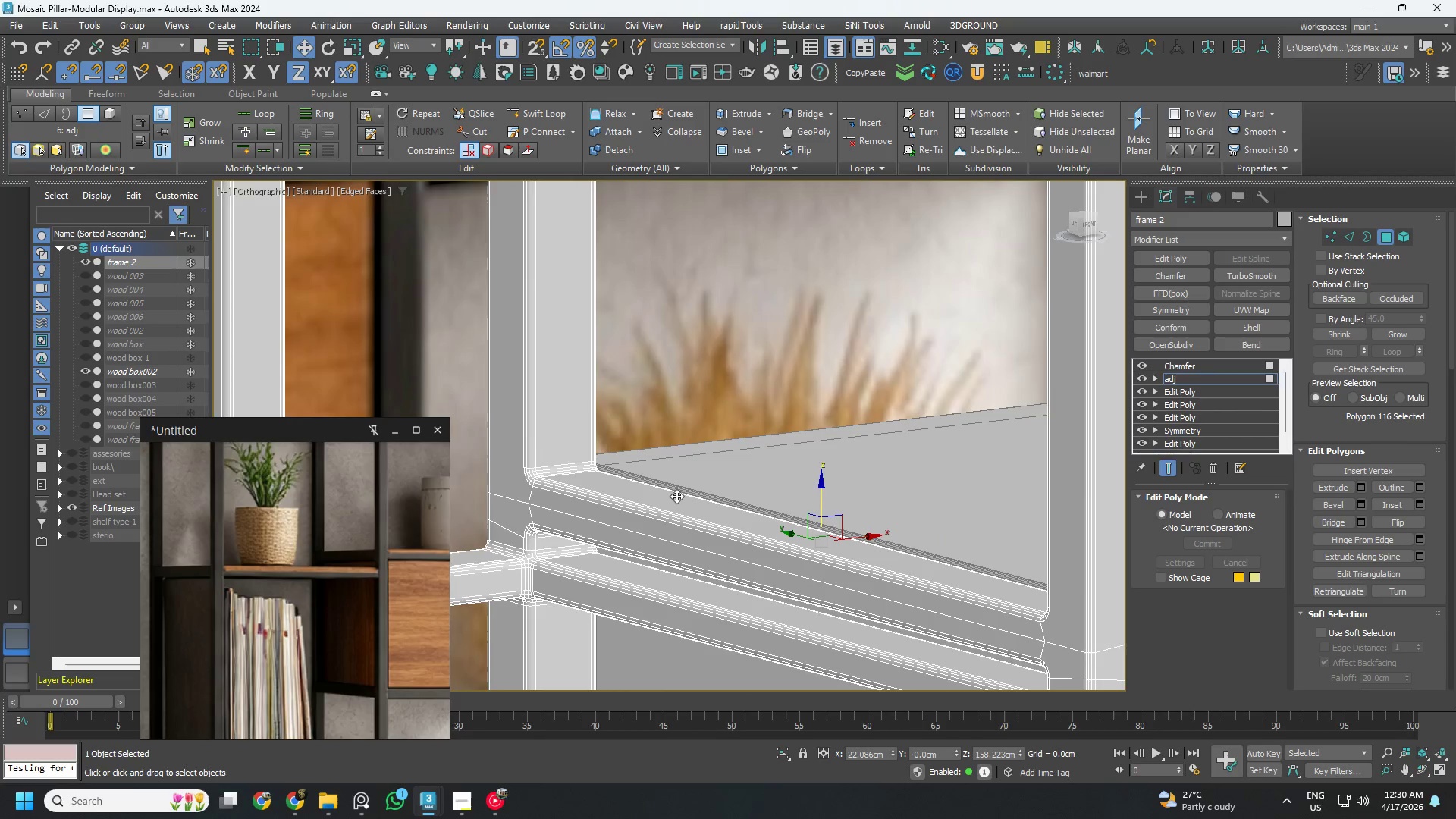 
key(Control+Z)
 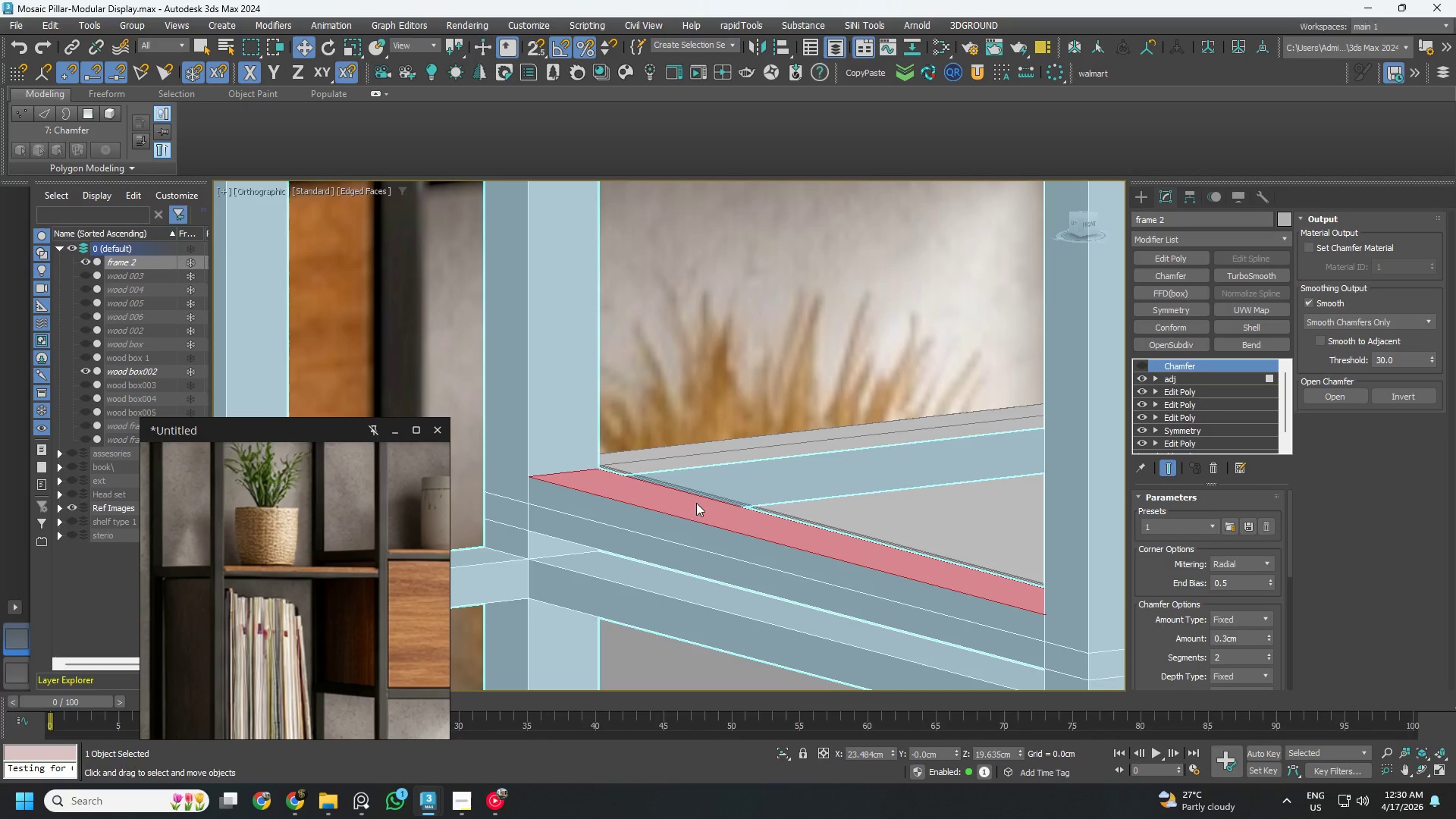 
hold_key(key=AltLeft, duration=1.41)
 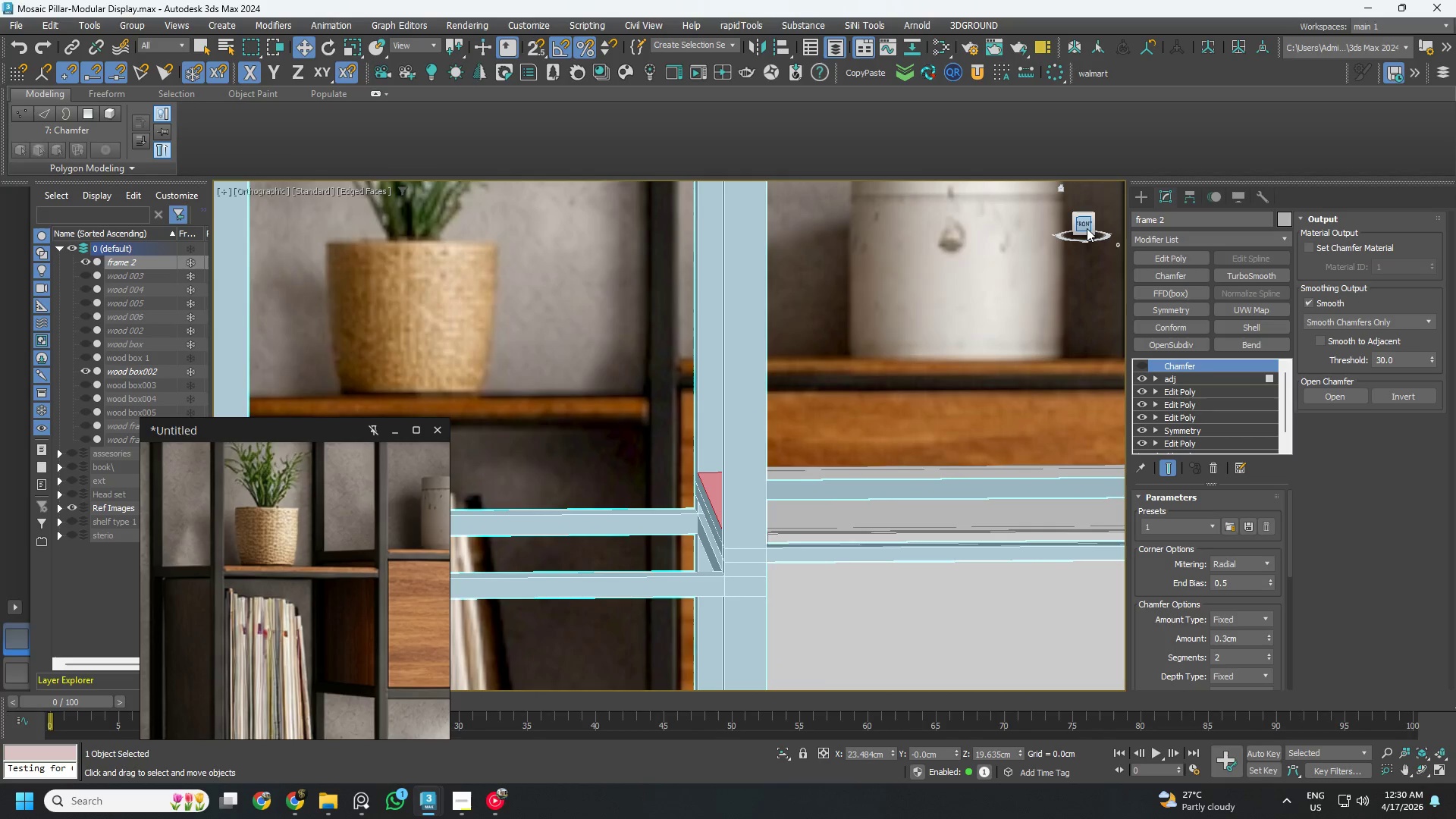 
scroll: coordinate [714, 509], scroll_direction: down, amount: 2.0
 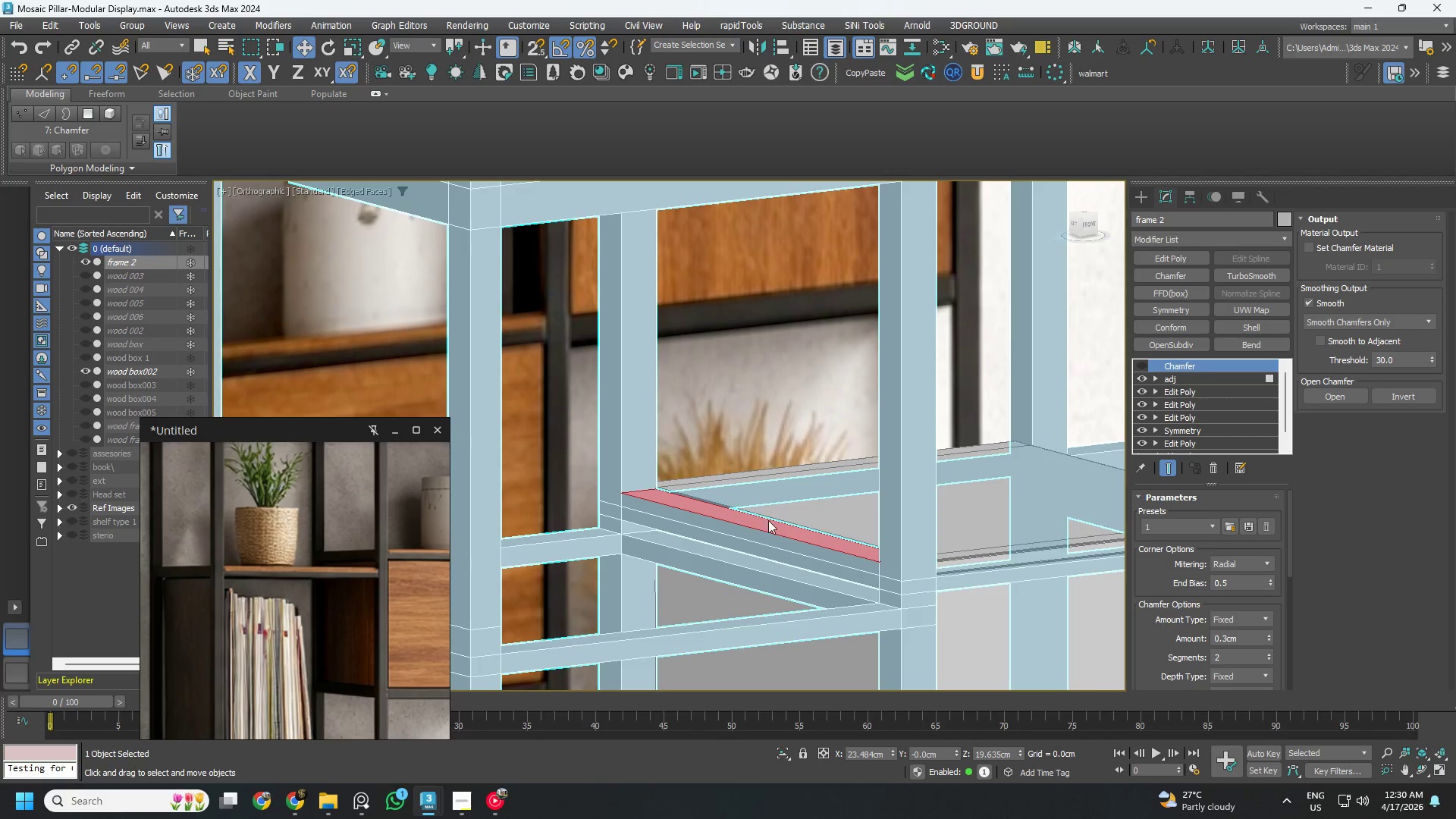 
left_click([1087, 228])
 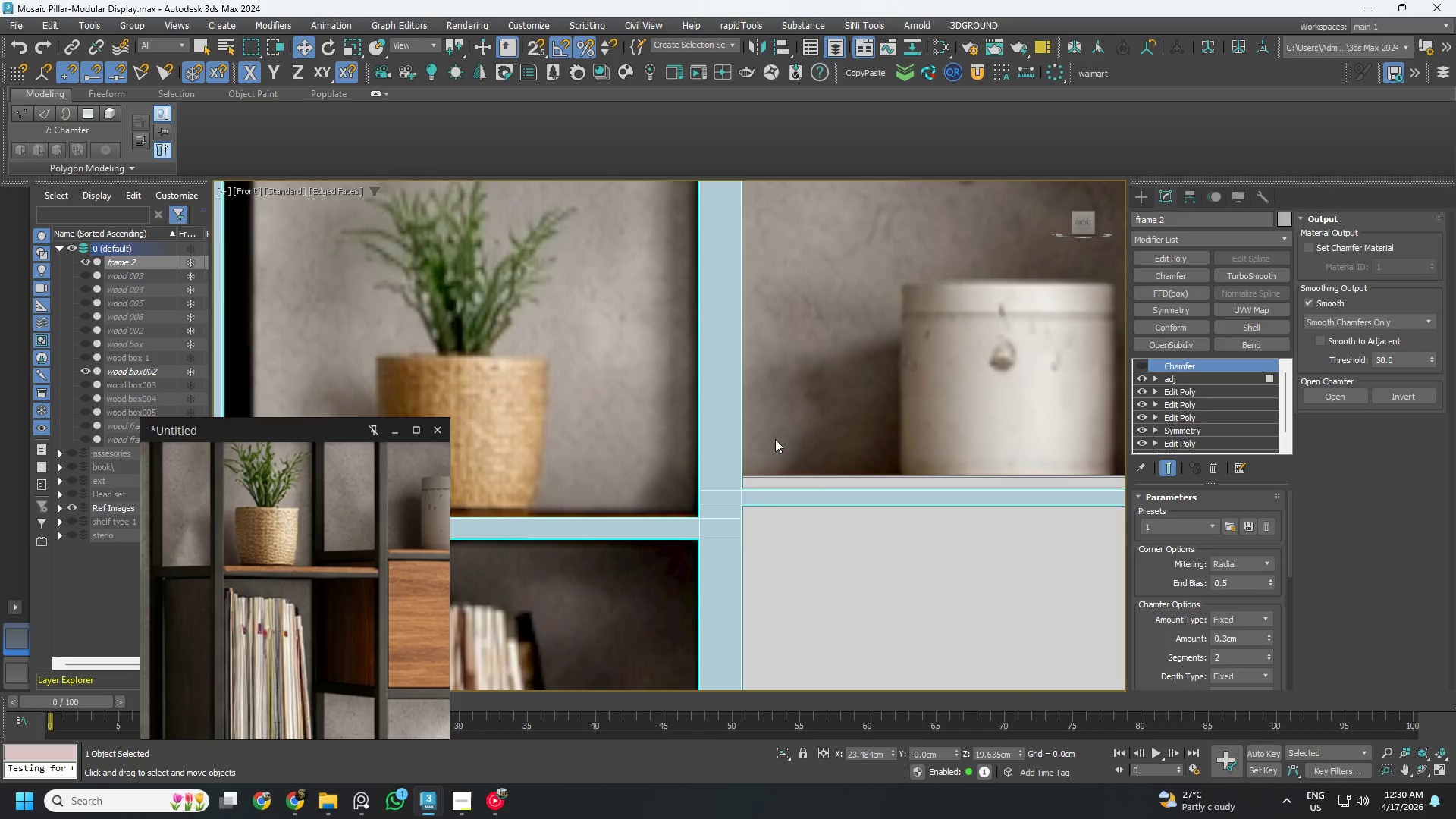 
scroll: coordinate [740, 475], scroll_direction: up, amount: 3.0
 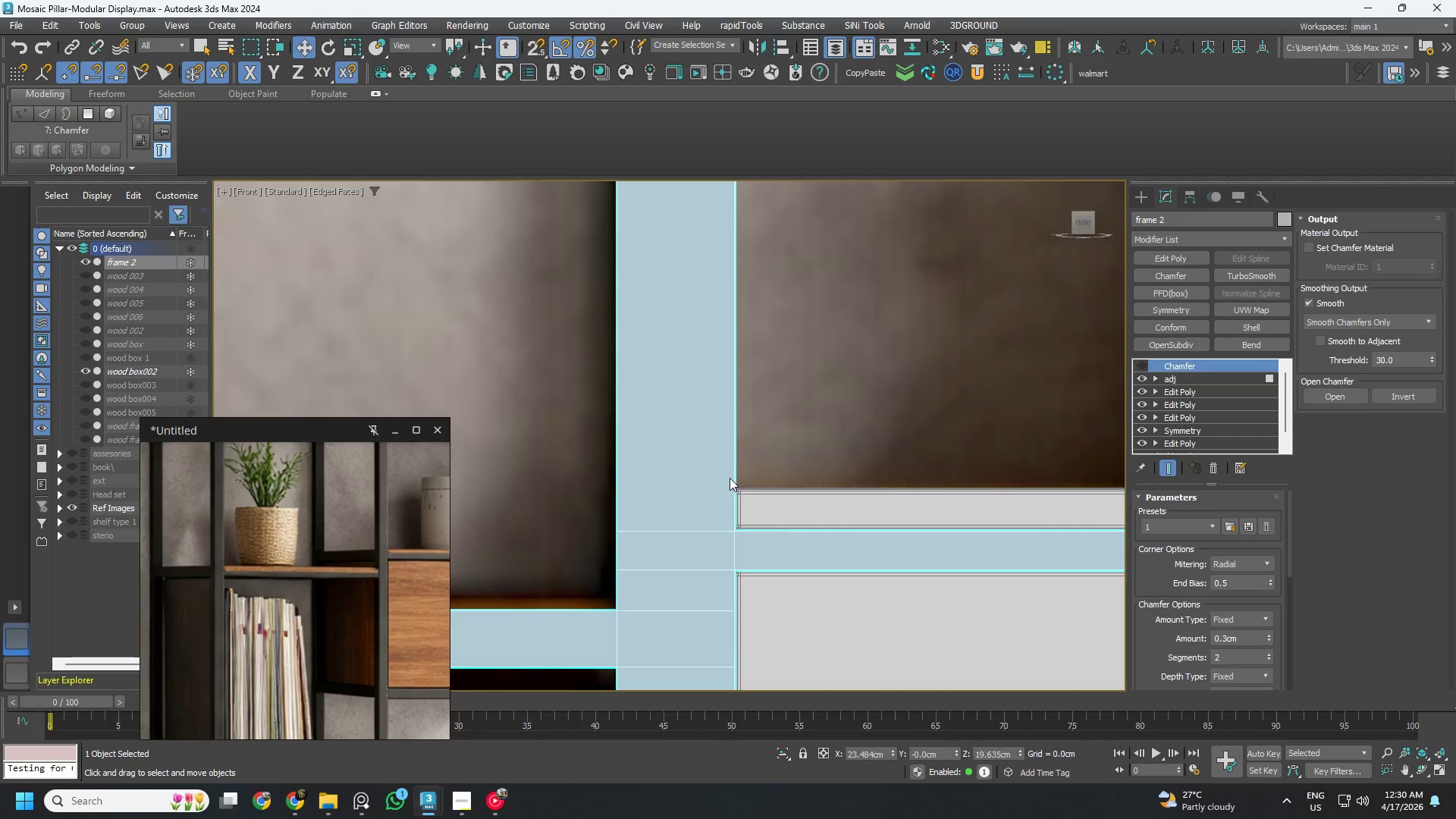 
key(F3)
 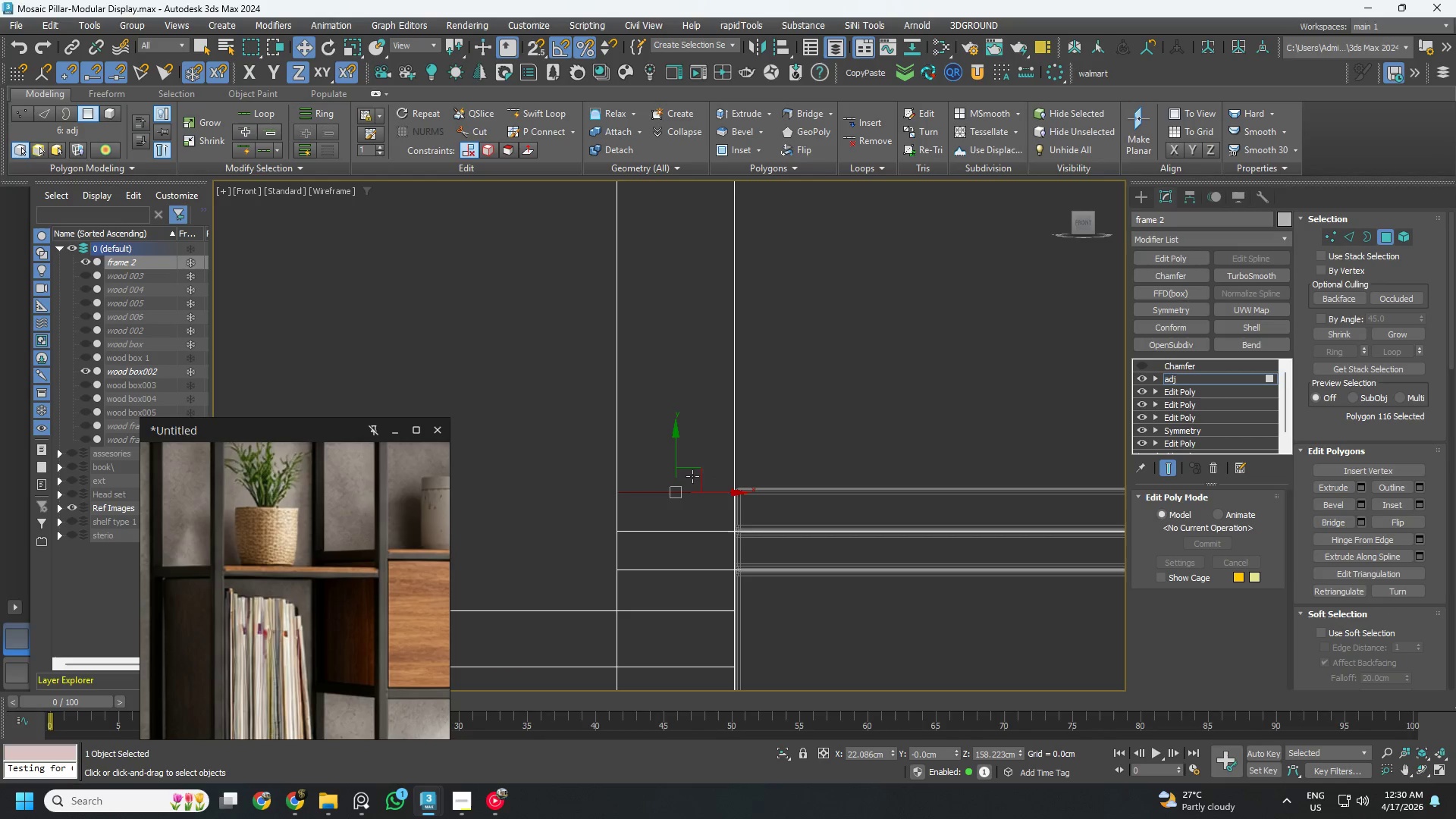 
key(S)
 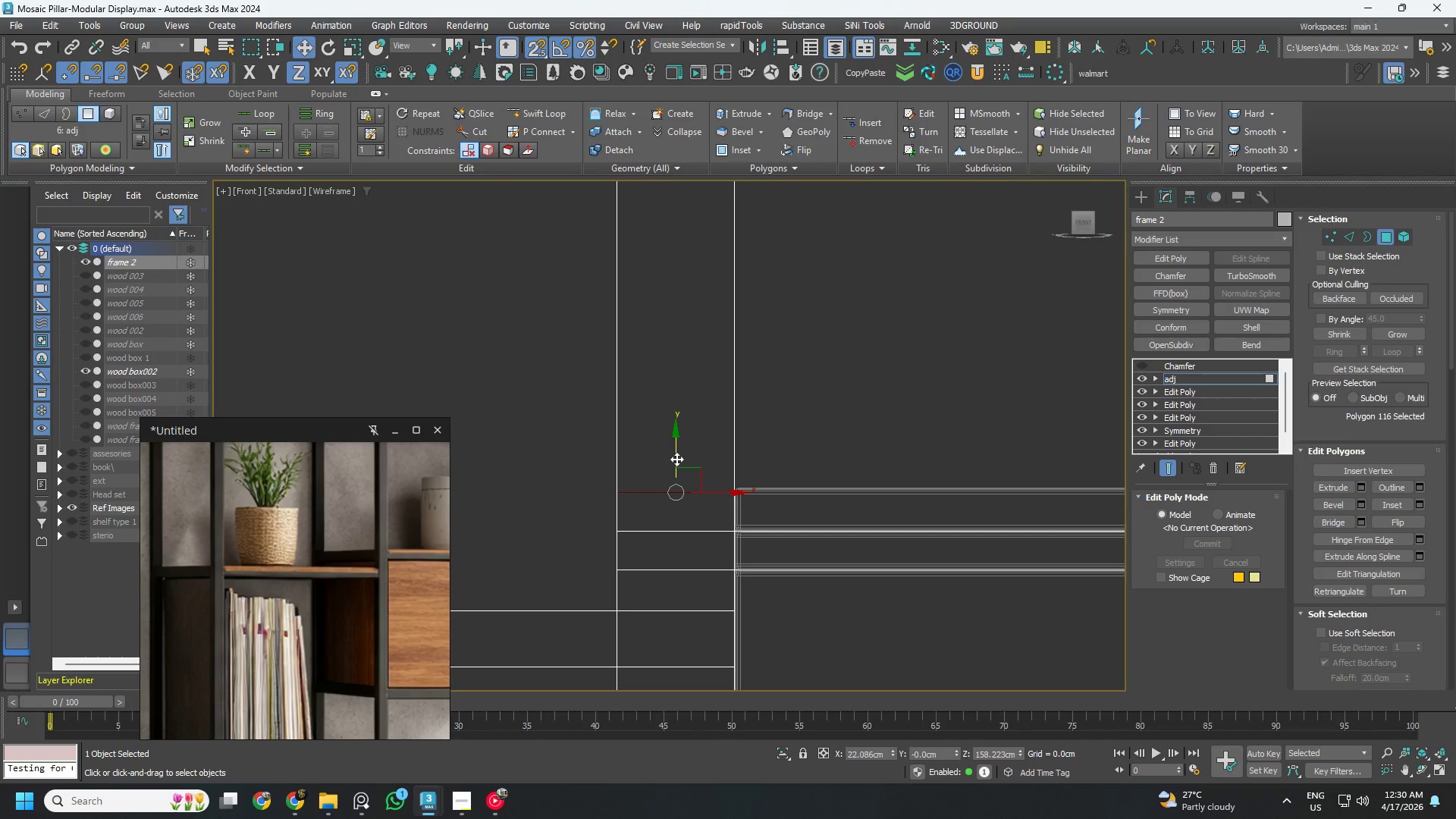 
left_click_drag(start_coordinate=[676, 459], to_coordinate=[742, 482])
 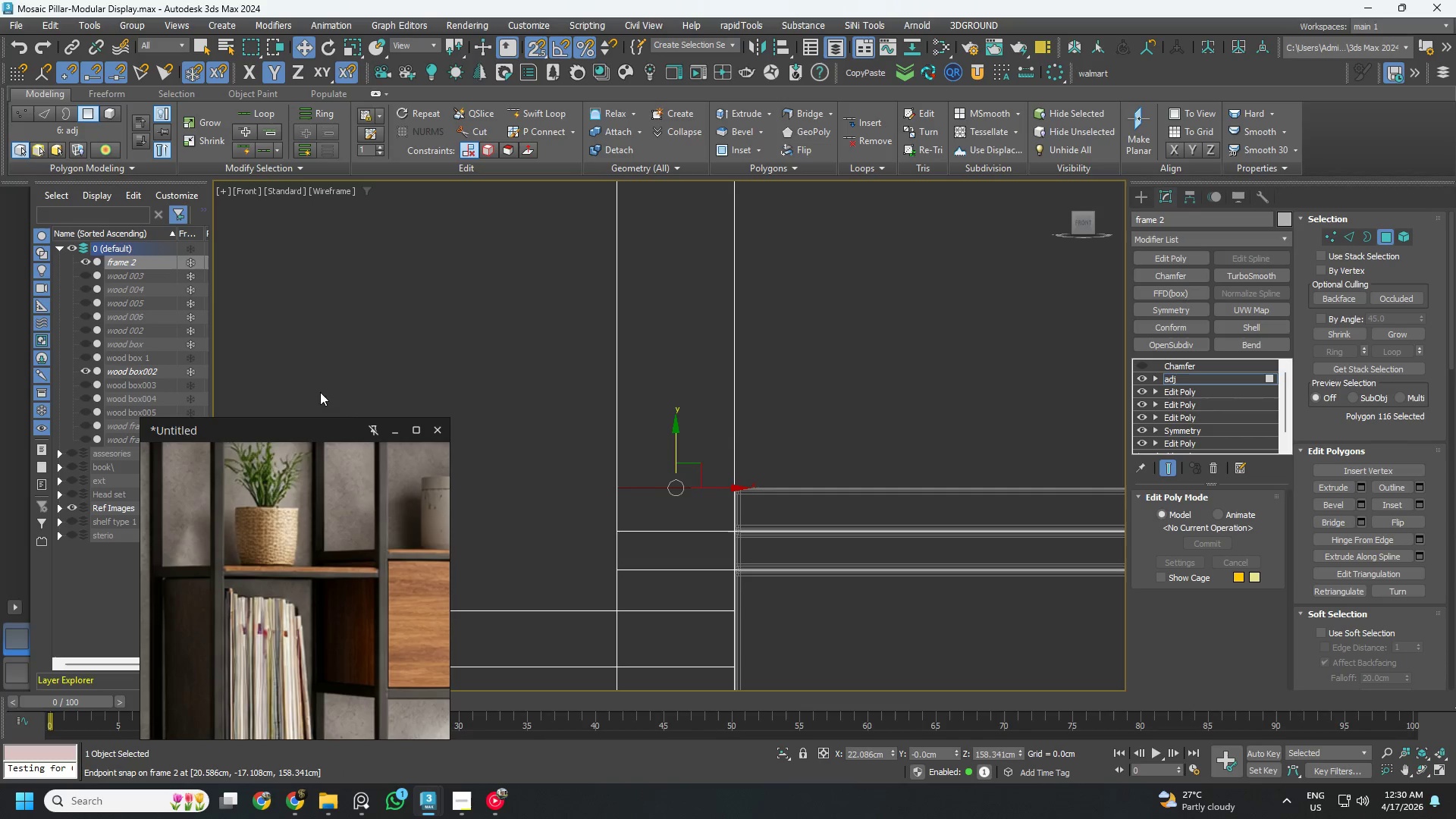 
left_click([152, 371])
 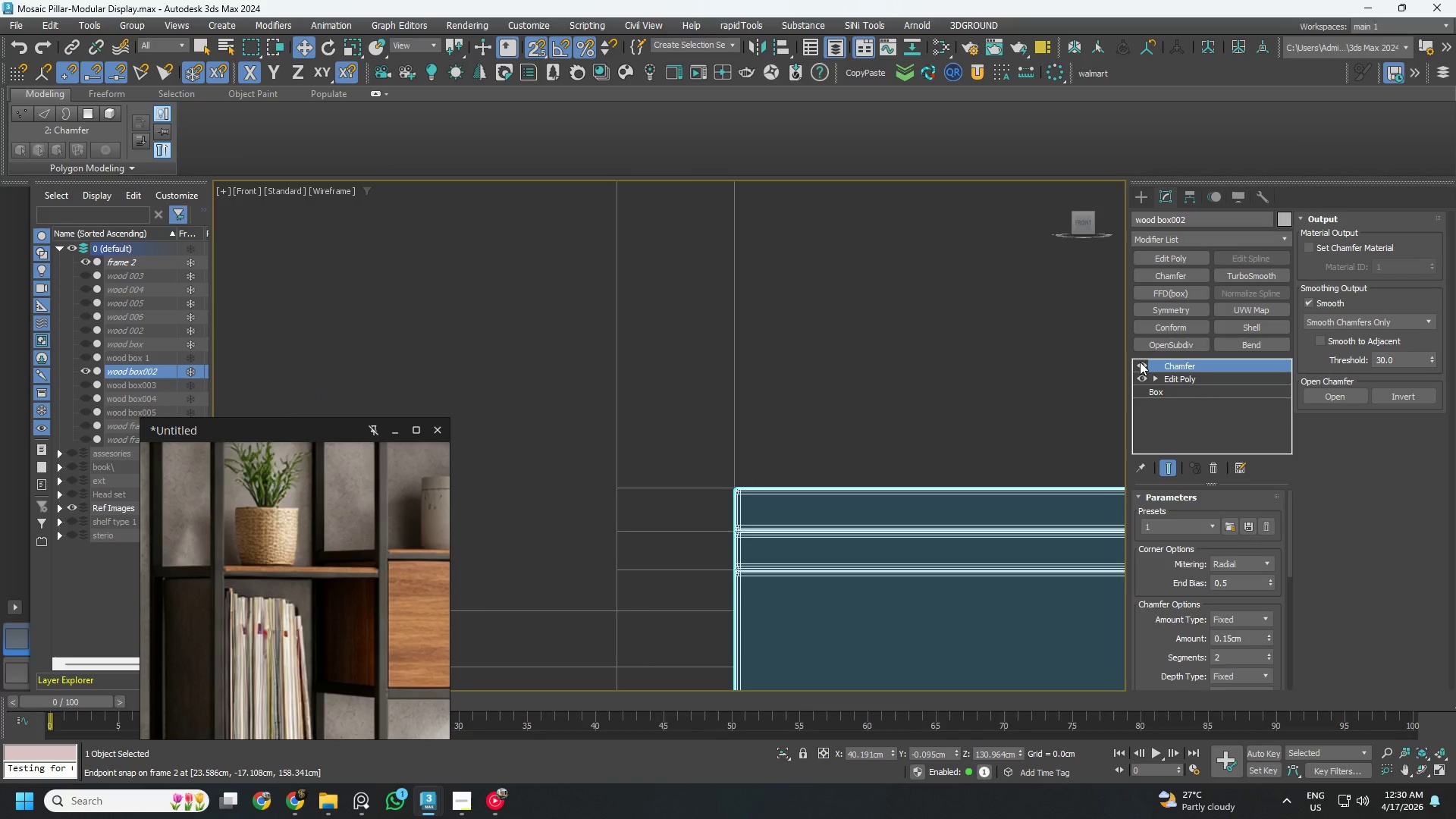 
left_click([1141, 363])
 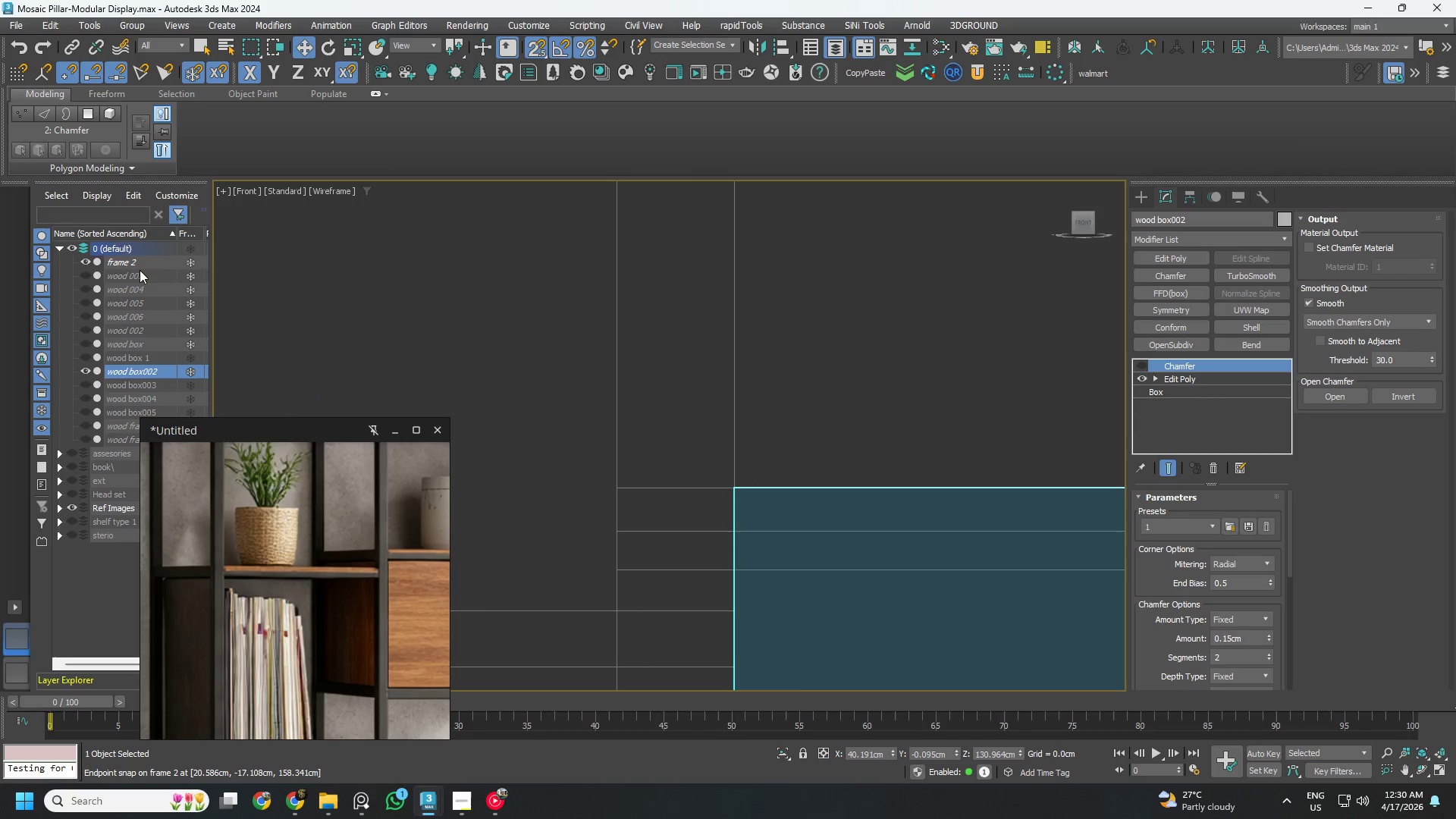 
left_click([140, 261])
 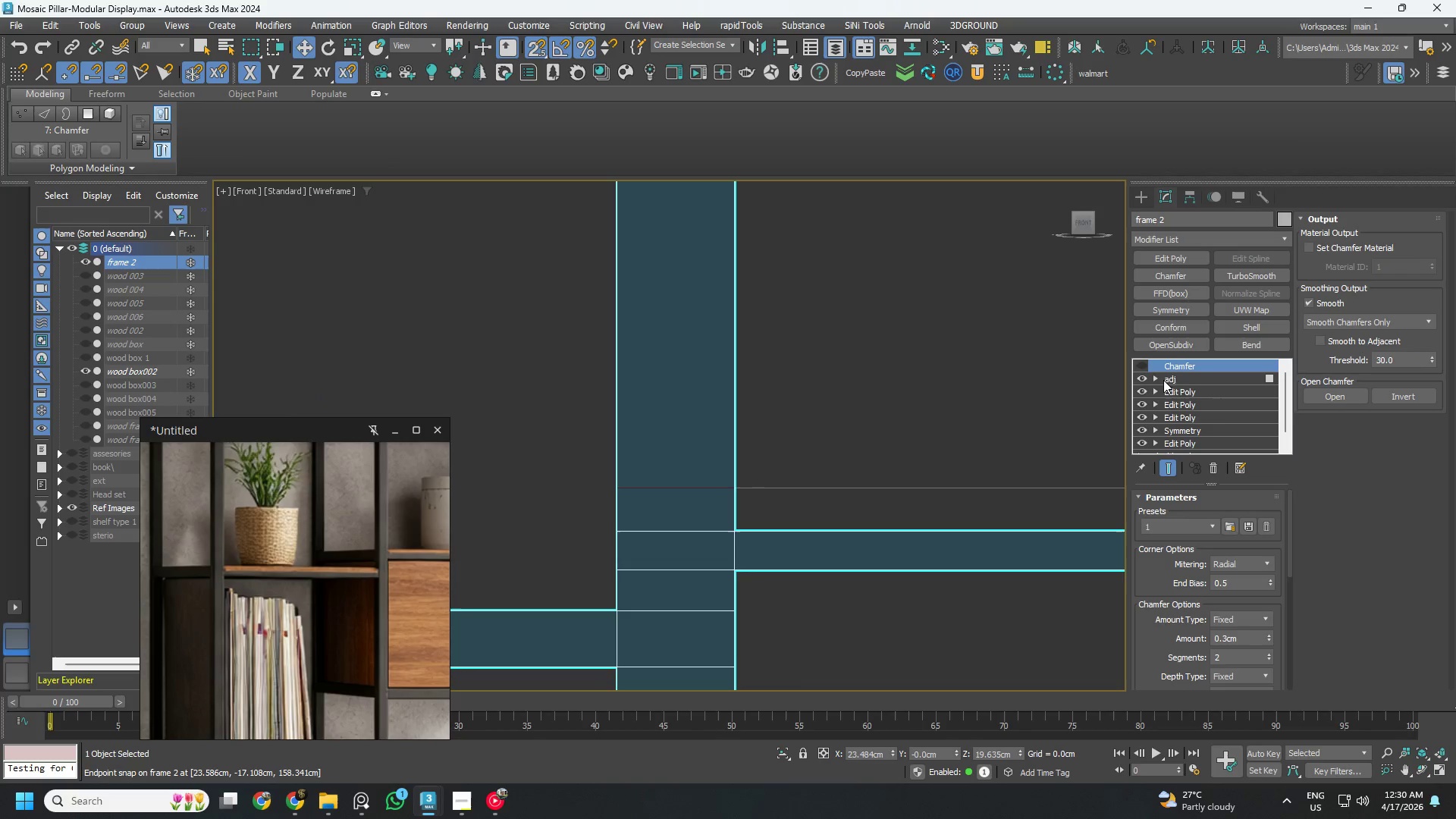 
left_click([1187, 384])
 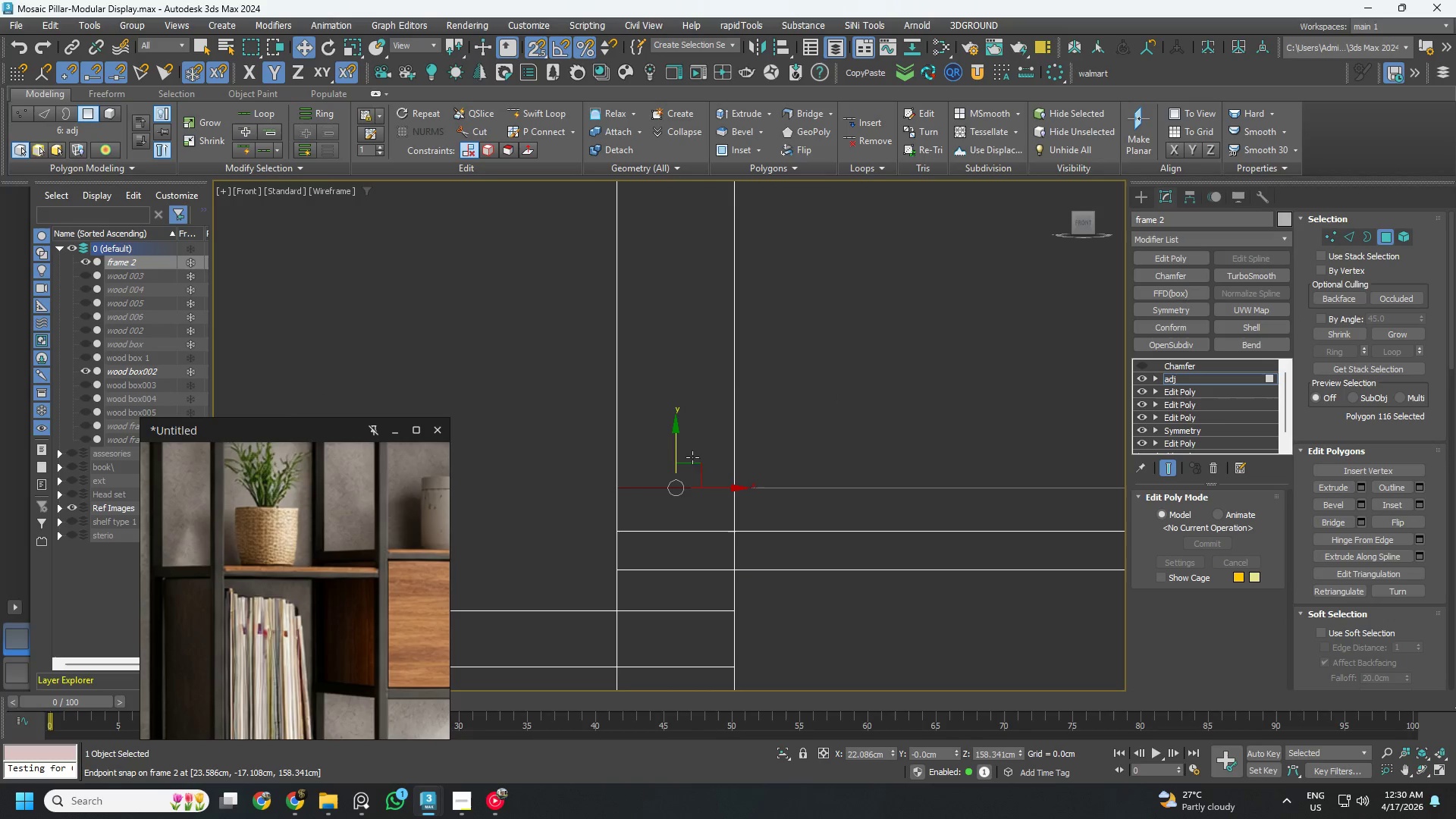 
left_click_drag(start_coordinate=[675, 455], to_coordinate=[764, 485])
 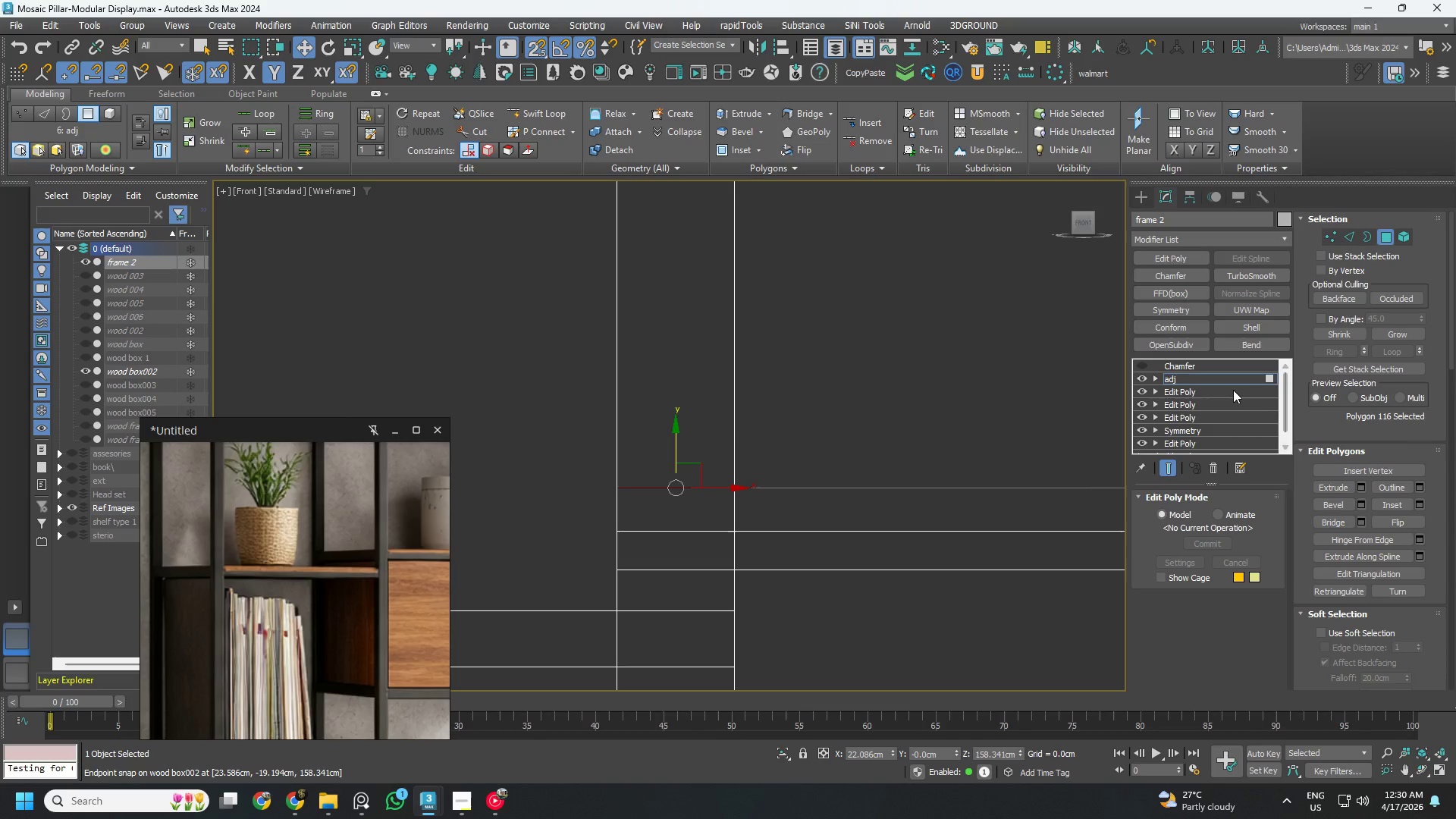 
left_click([1228, 384])
 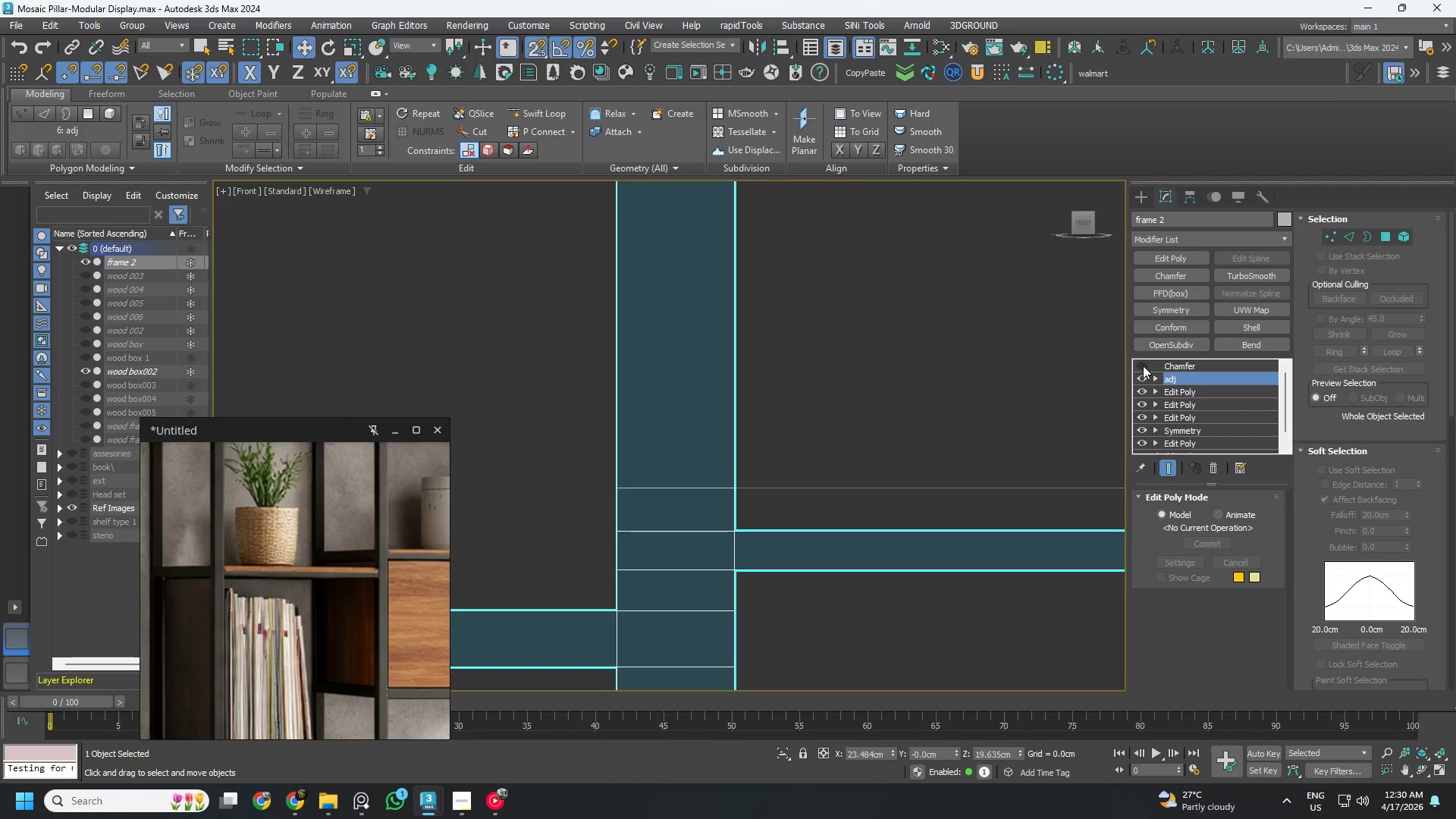 
left_click([1143, 366])
 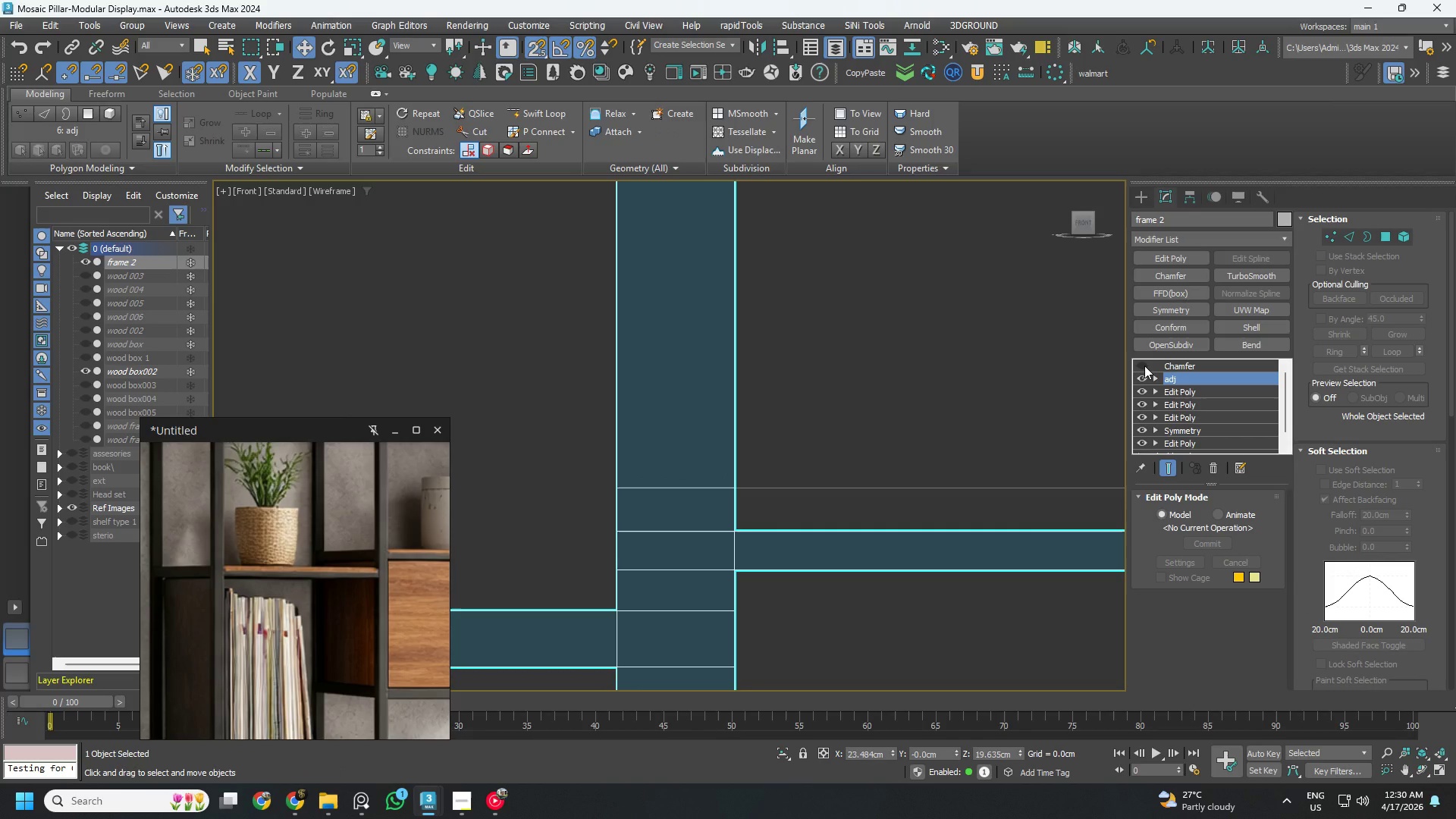 
double_click([1144, 366])
 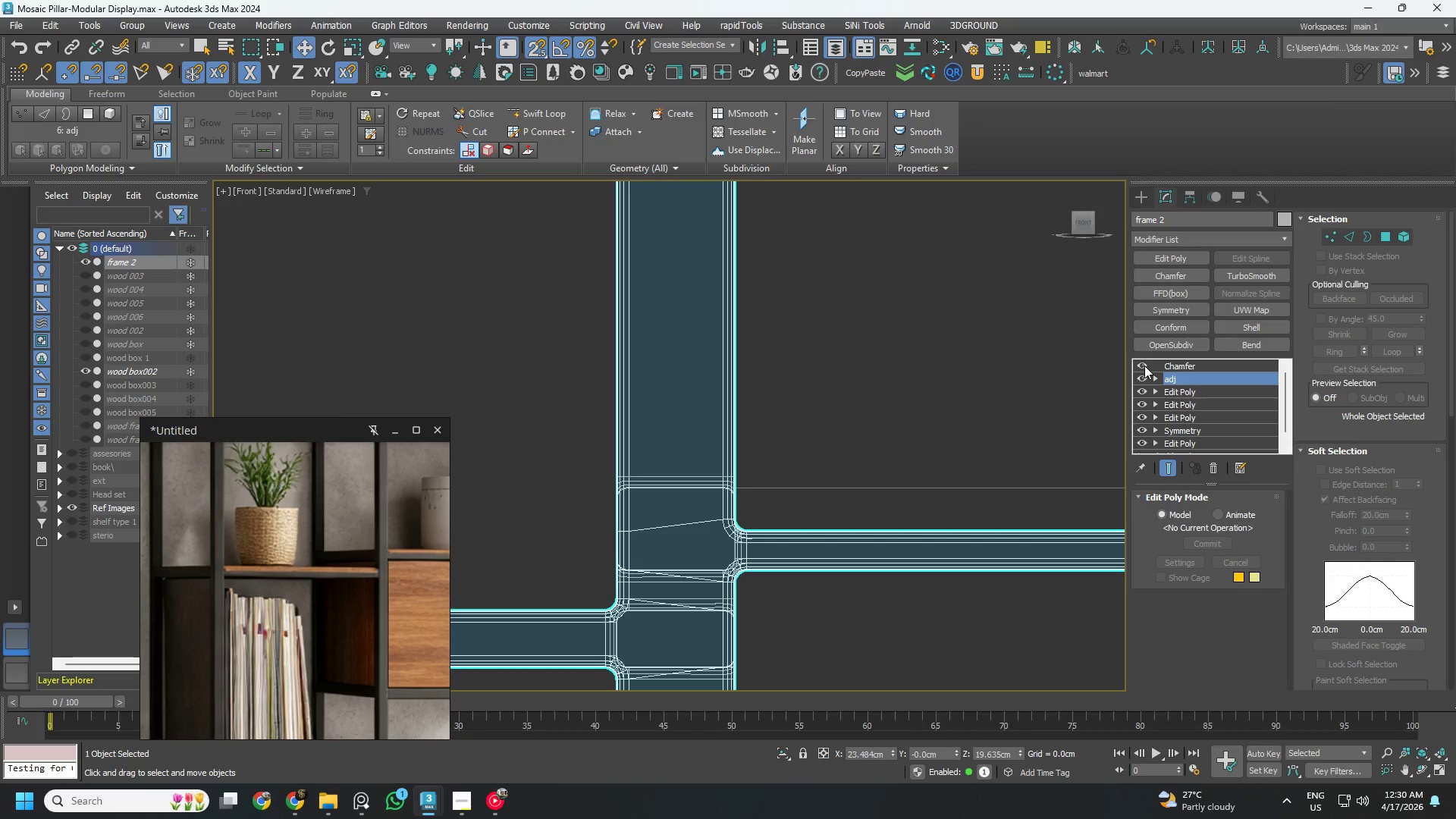 
left_click([1144, 366])
 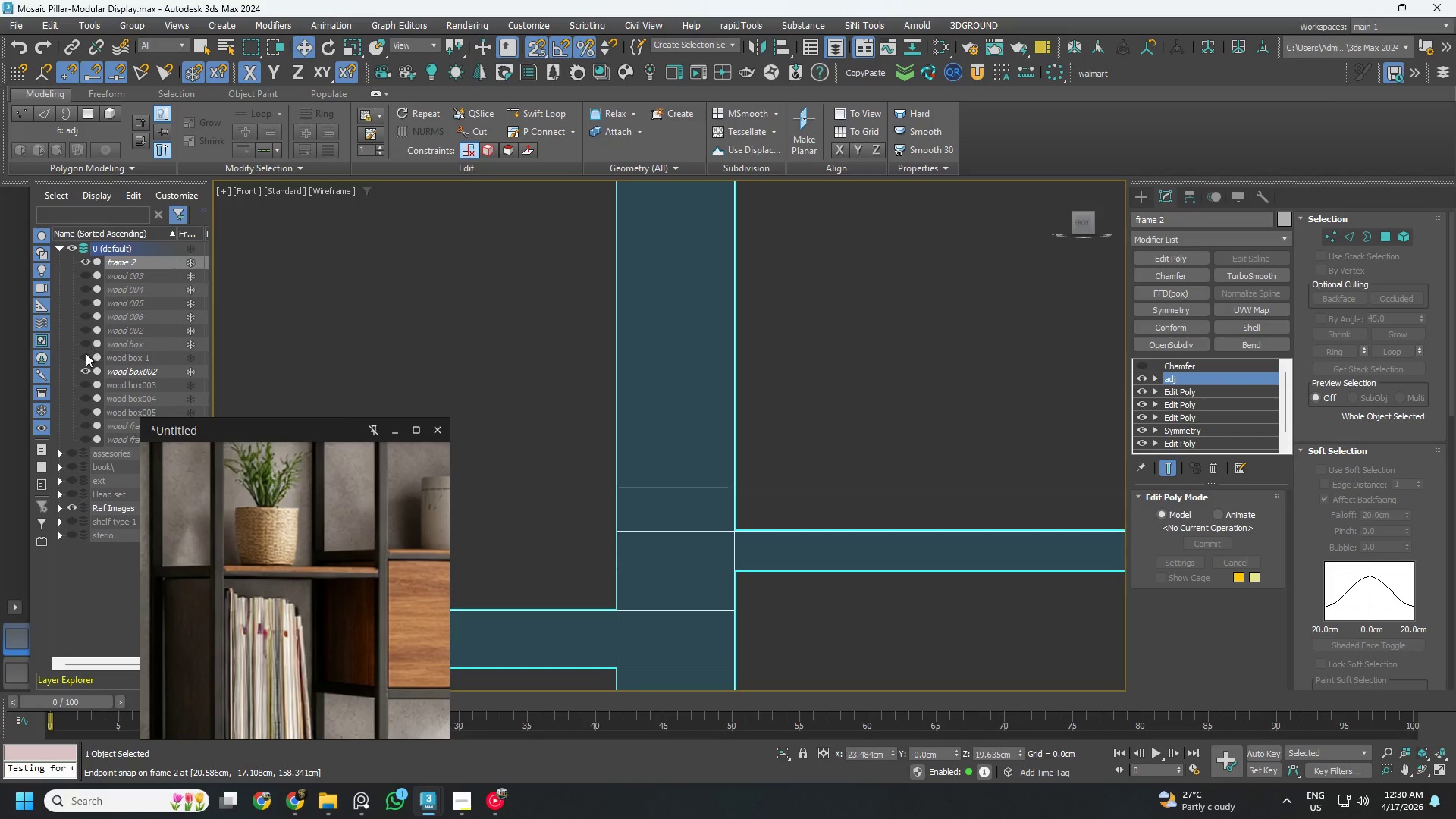 
key(F3)
 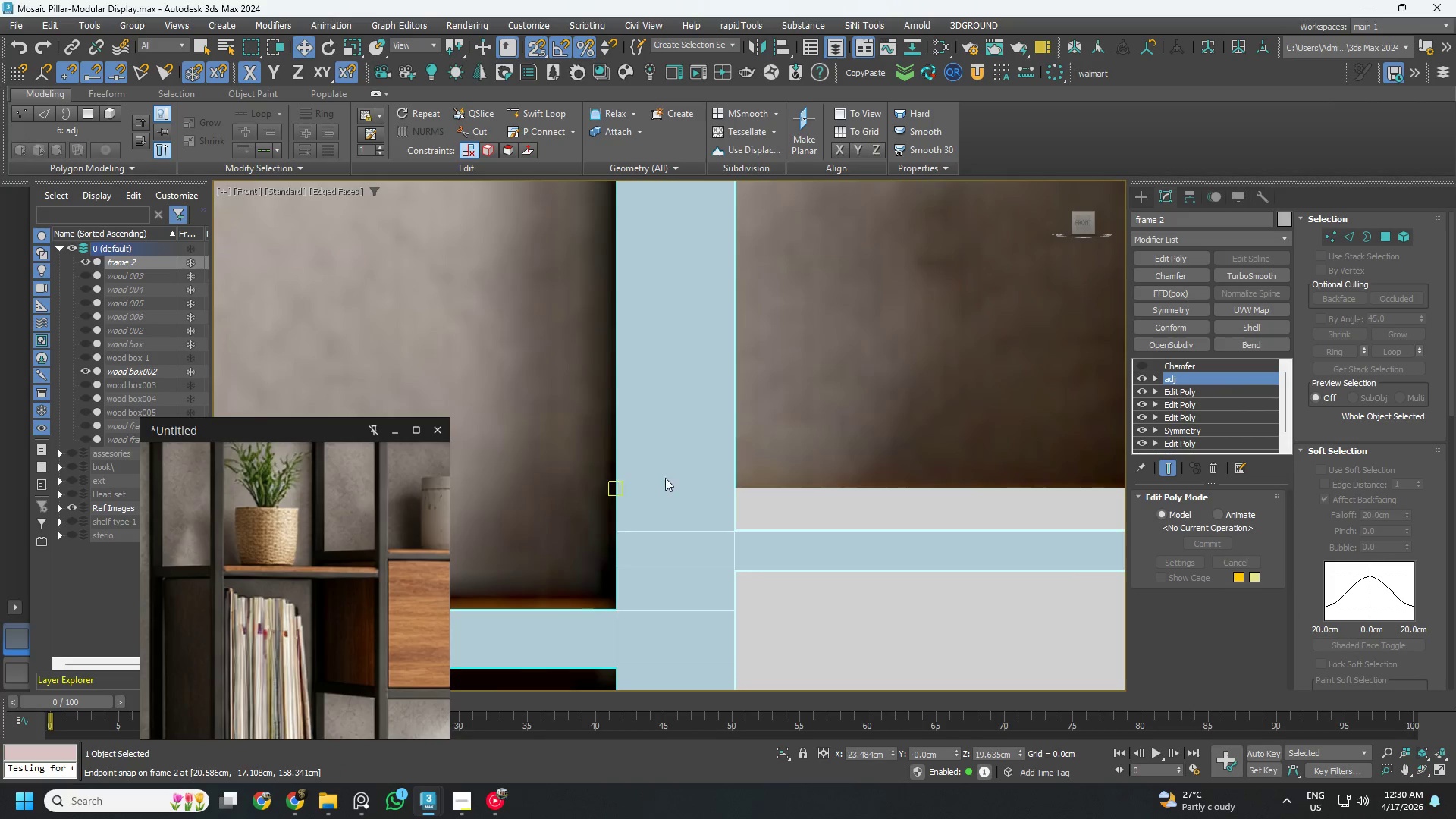 
hold_key(key=AltLeft, duration=0.48)
 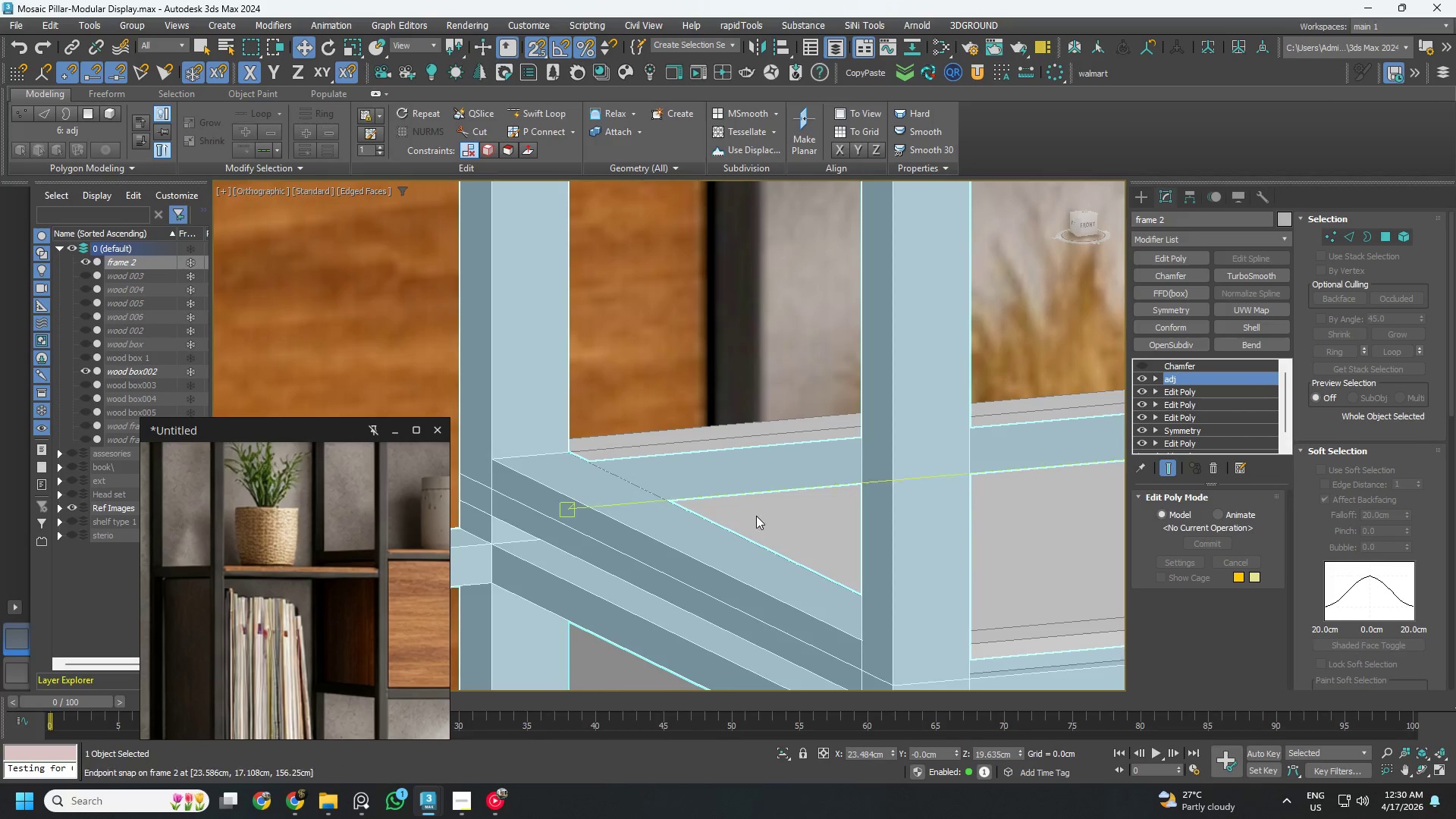 
scroll: coordinate [684, 483], scroll_direction: down, amount: 1.0
 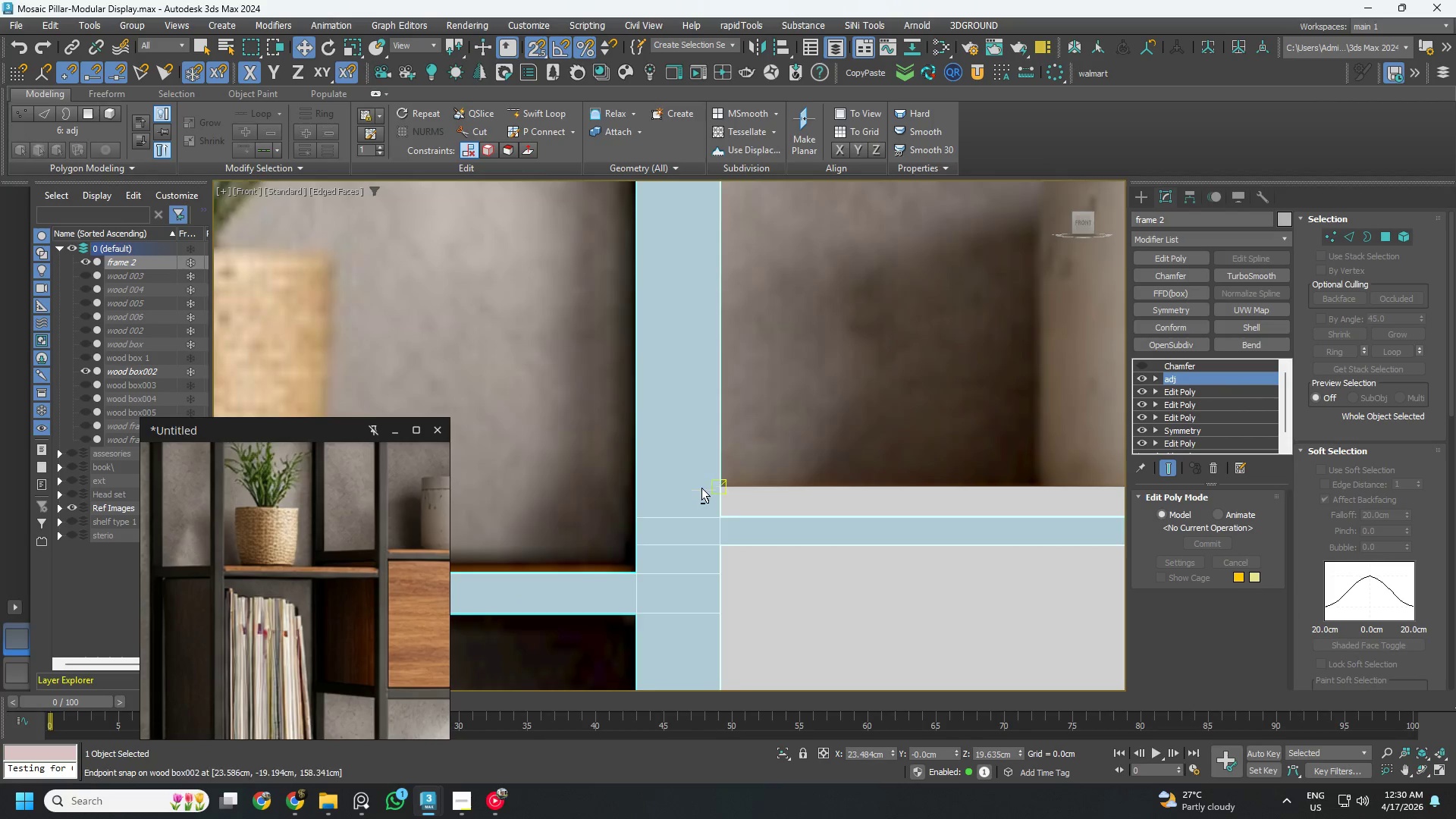 
key(S)
 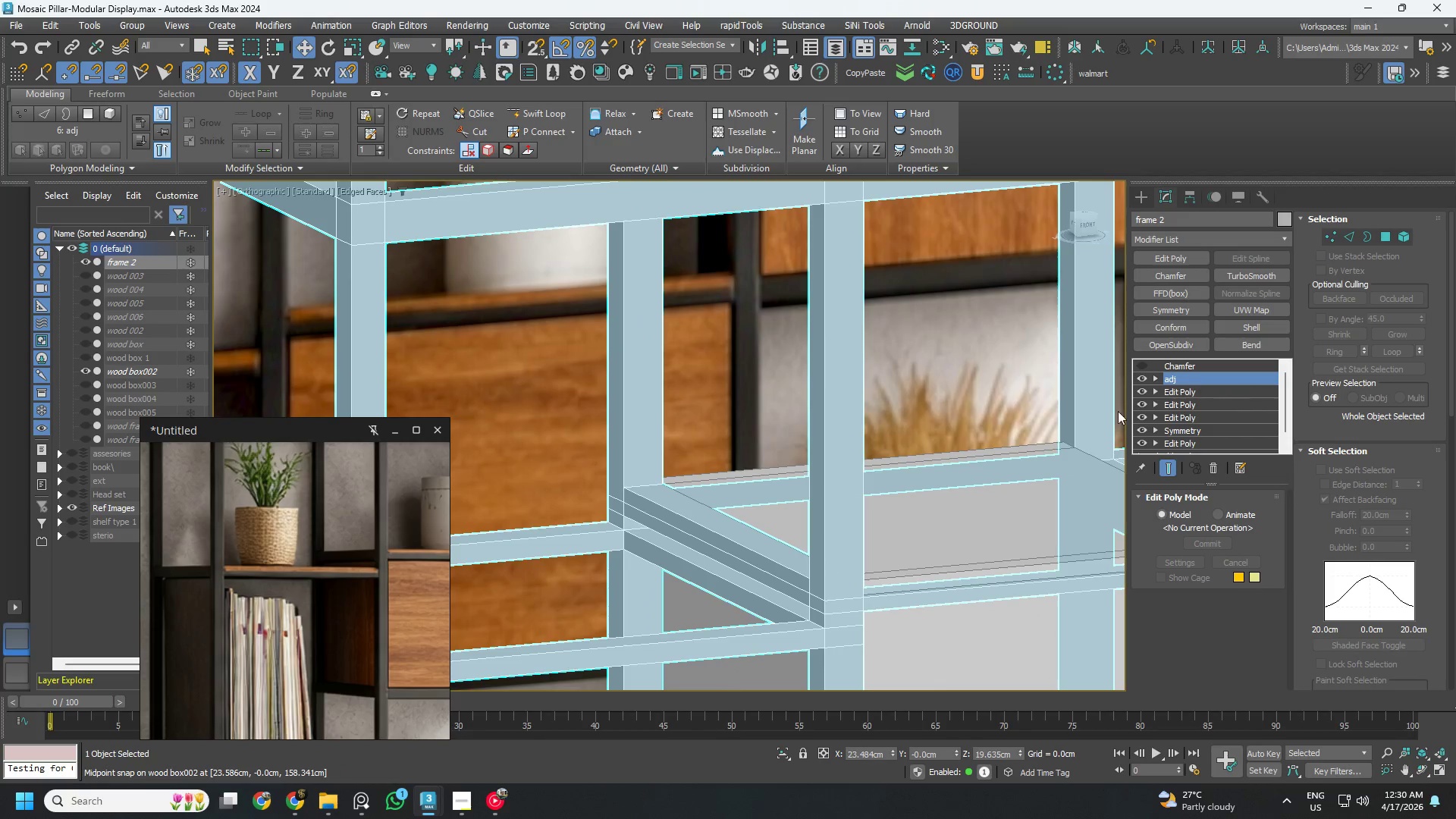 
scroll: coordinate [756, 516], scroll_direction: down, amount: 2.0
 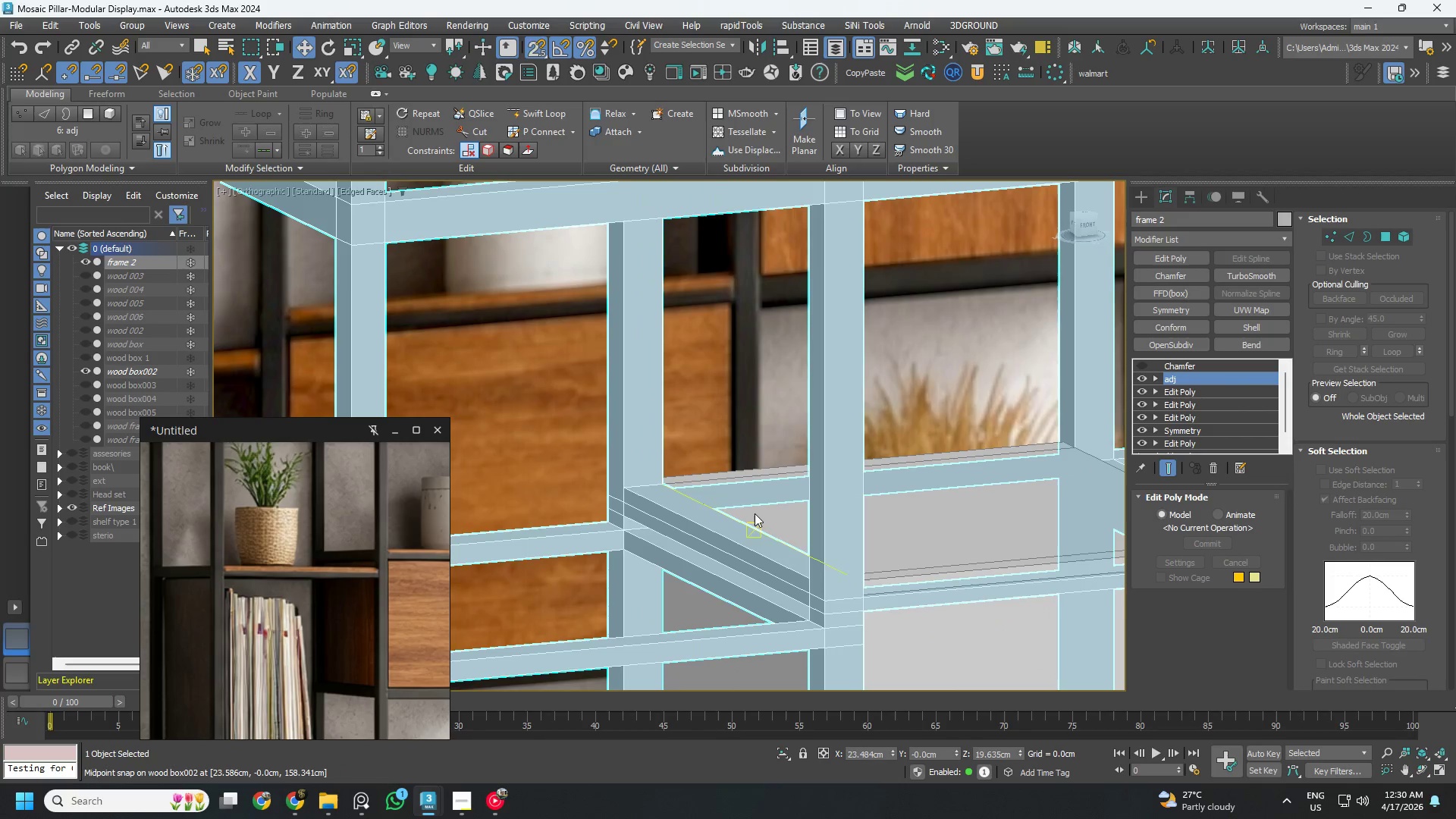 
key(Control+S)
 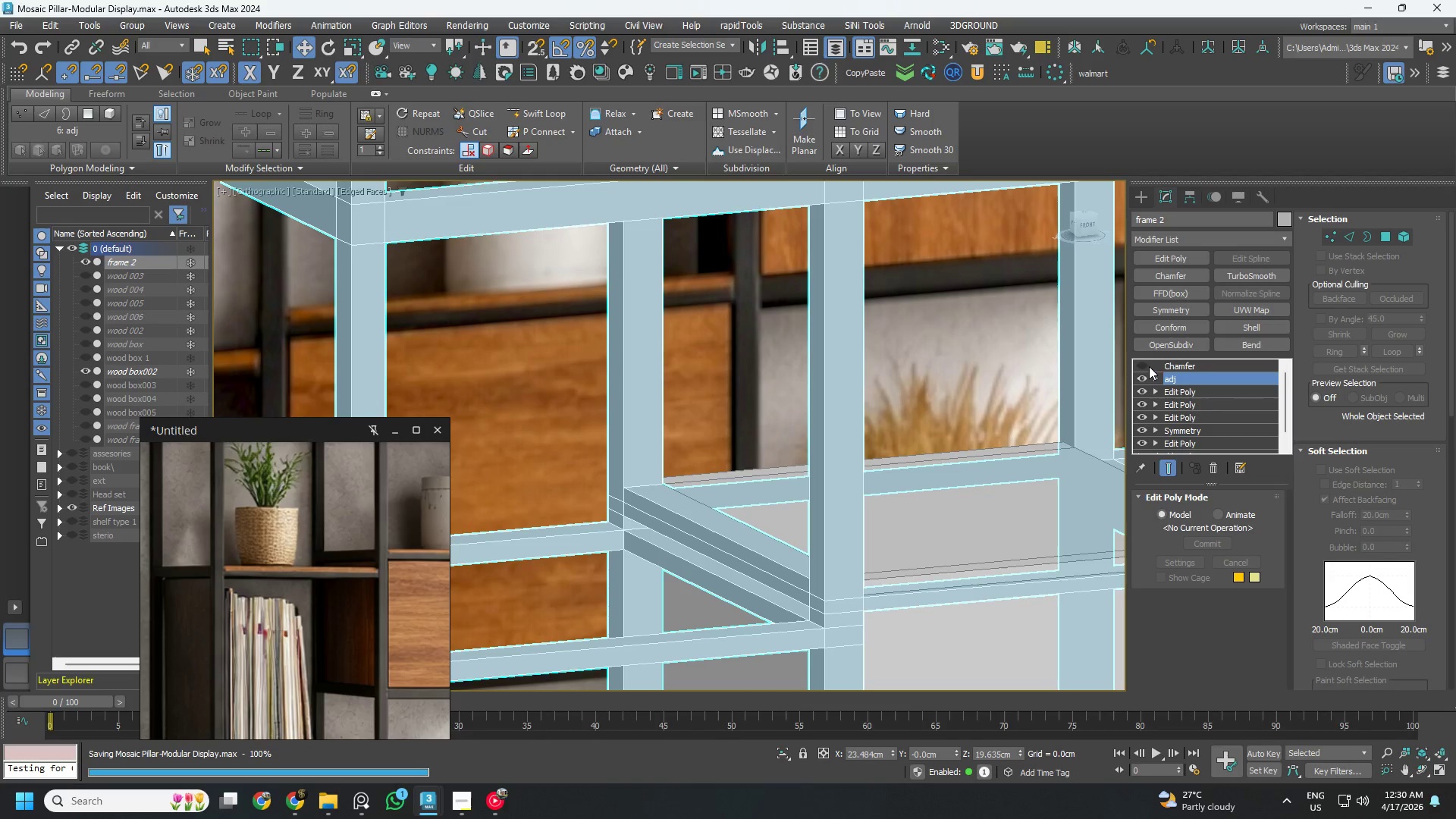 
left_click([1141, 365])
 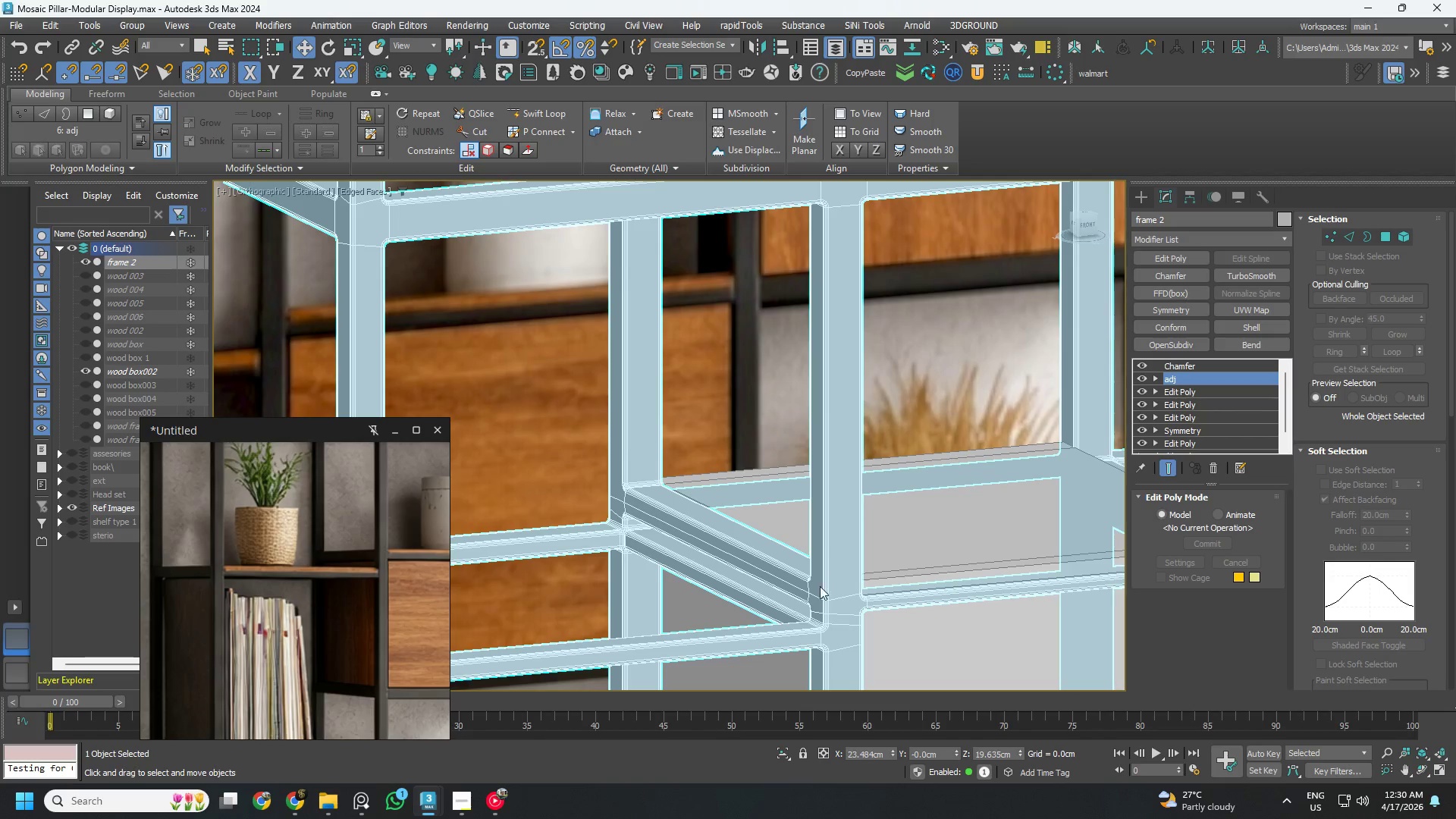 
scroll: coordinate [813, 635], scroll_direction: up, amount: 5.0
 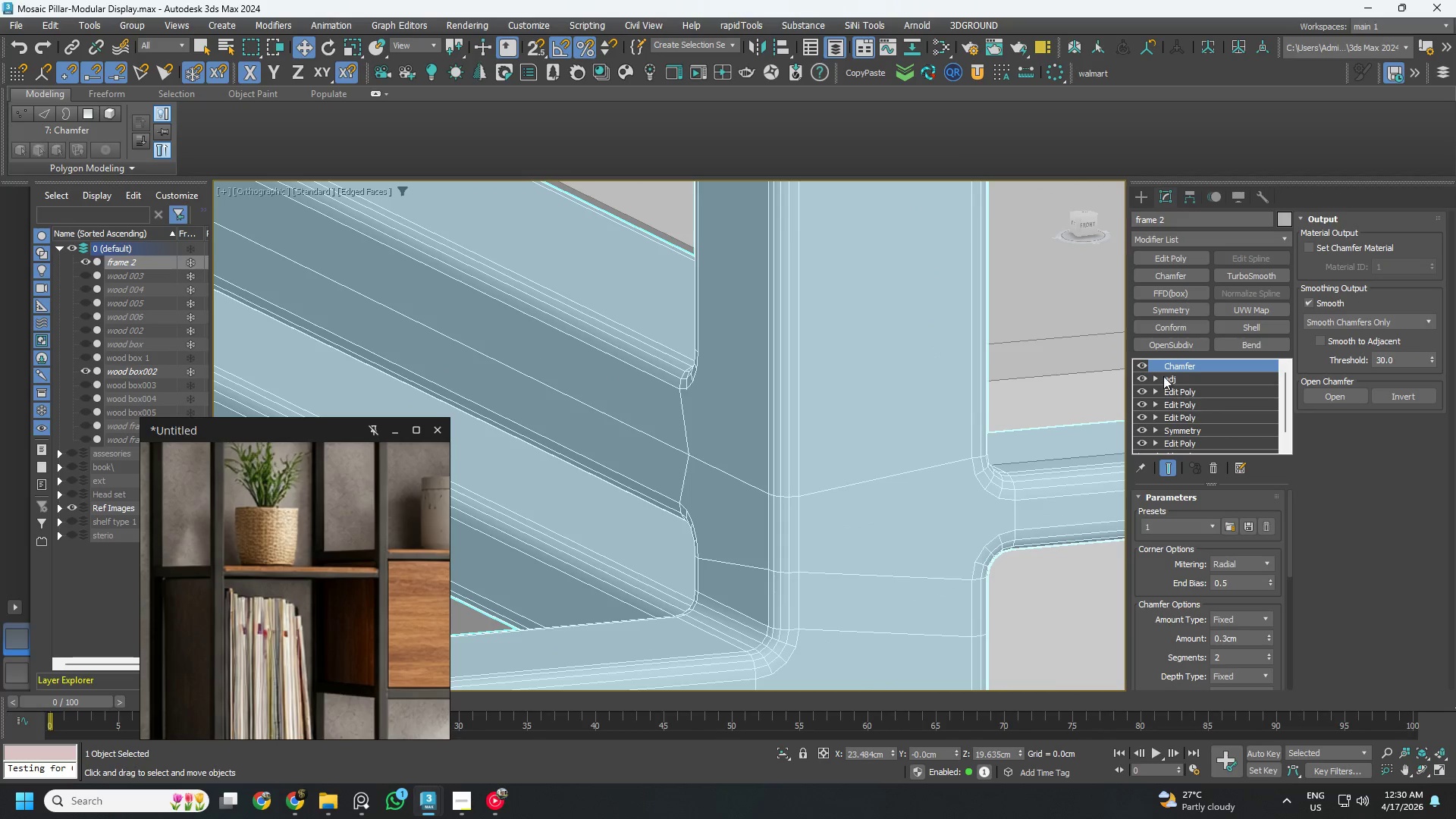 
left_click([1142, 361])
 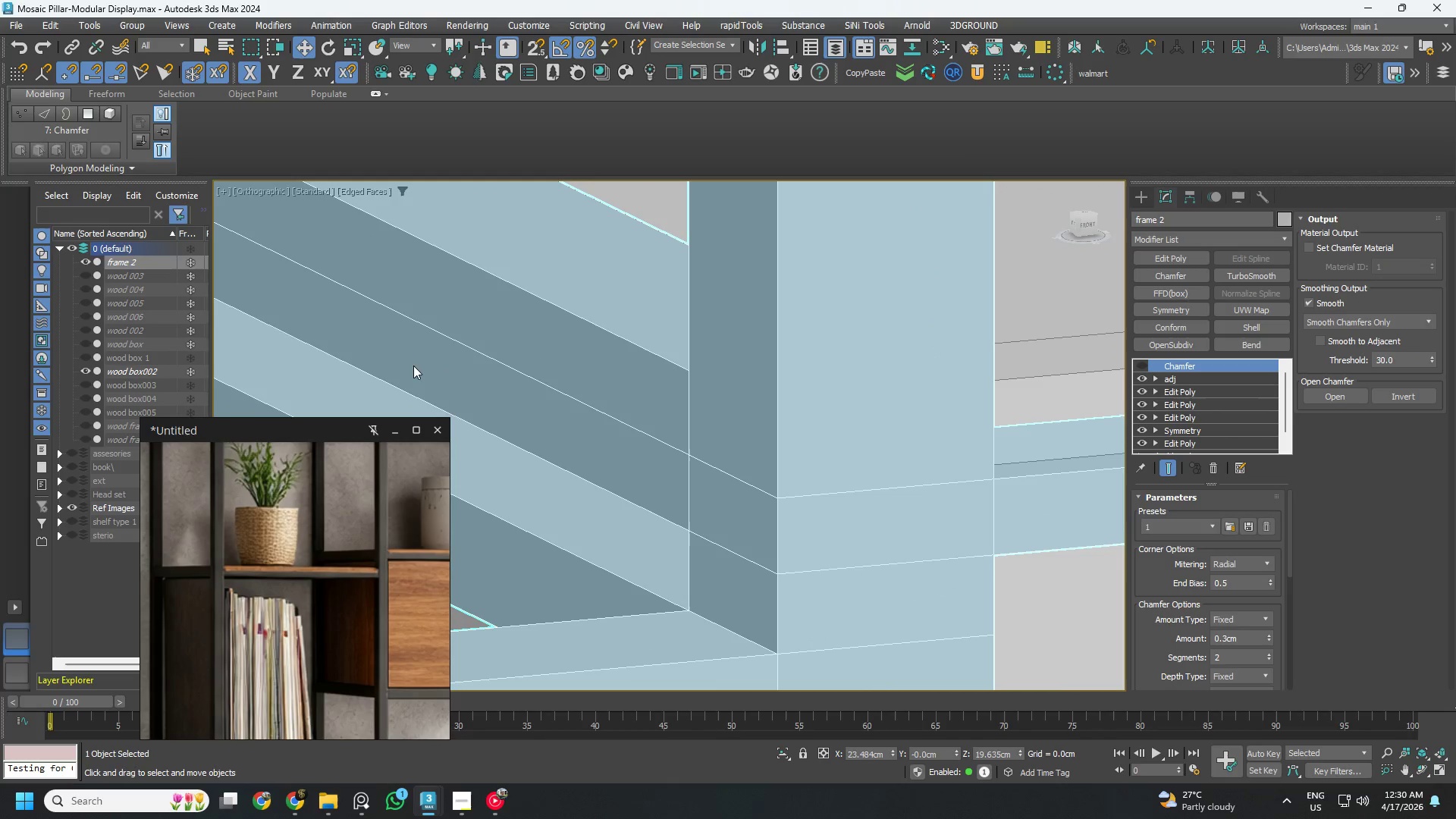 
left_click([88, 262])
 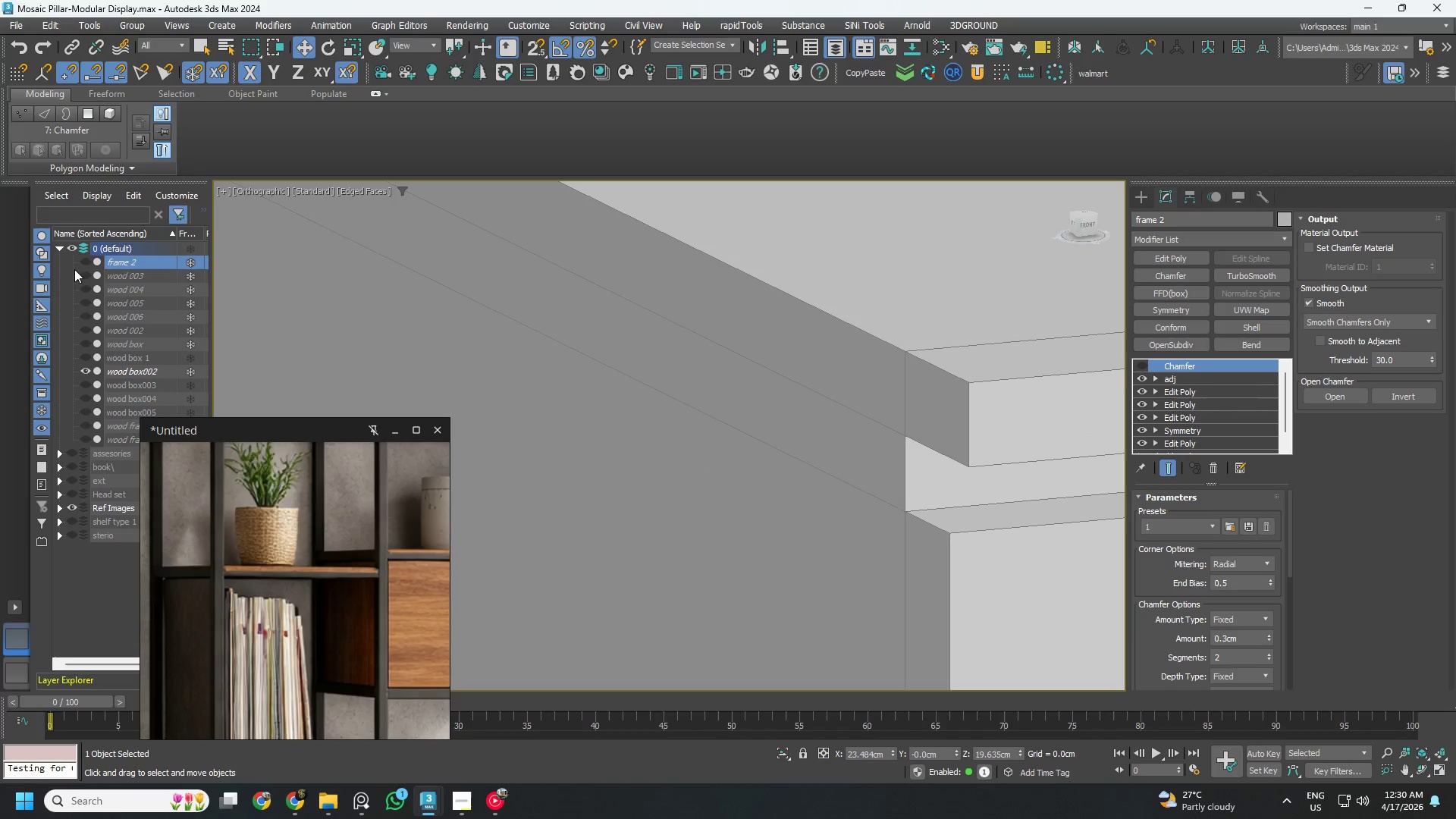 
left_click([84, 262])
 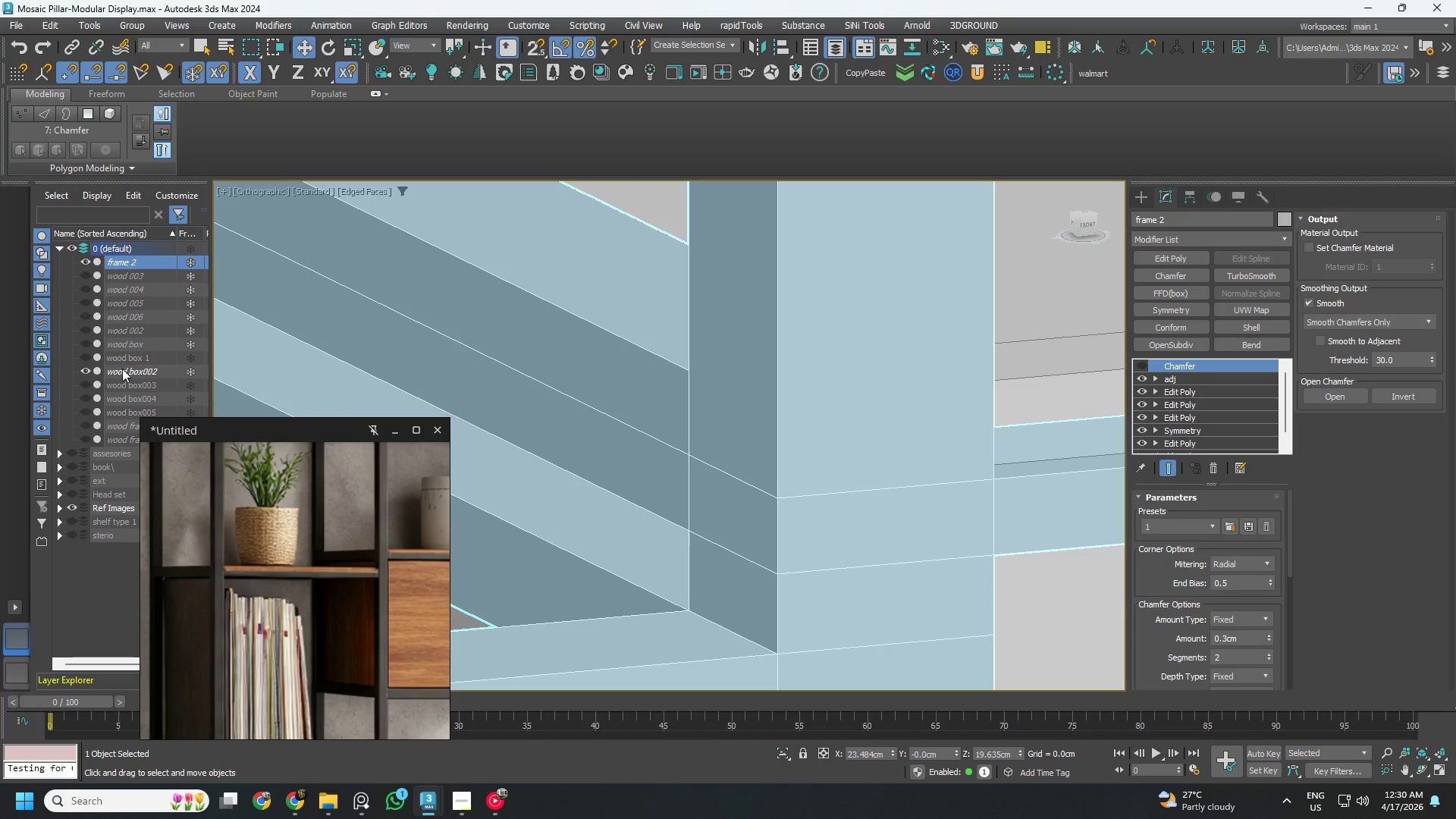 
left_click([127, 373])
 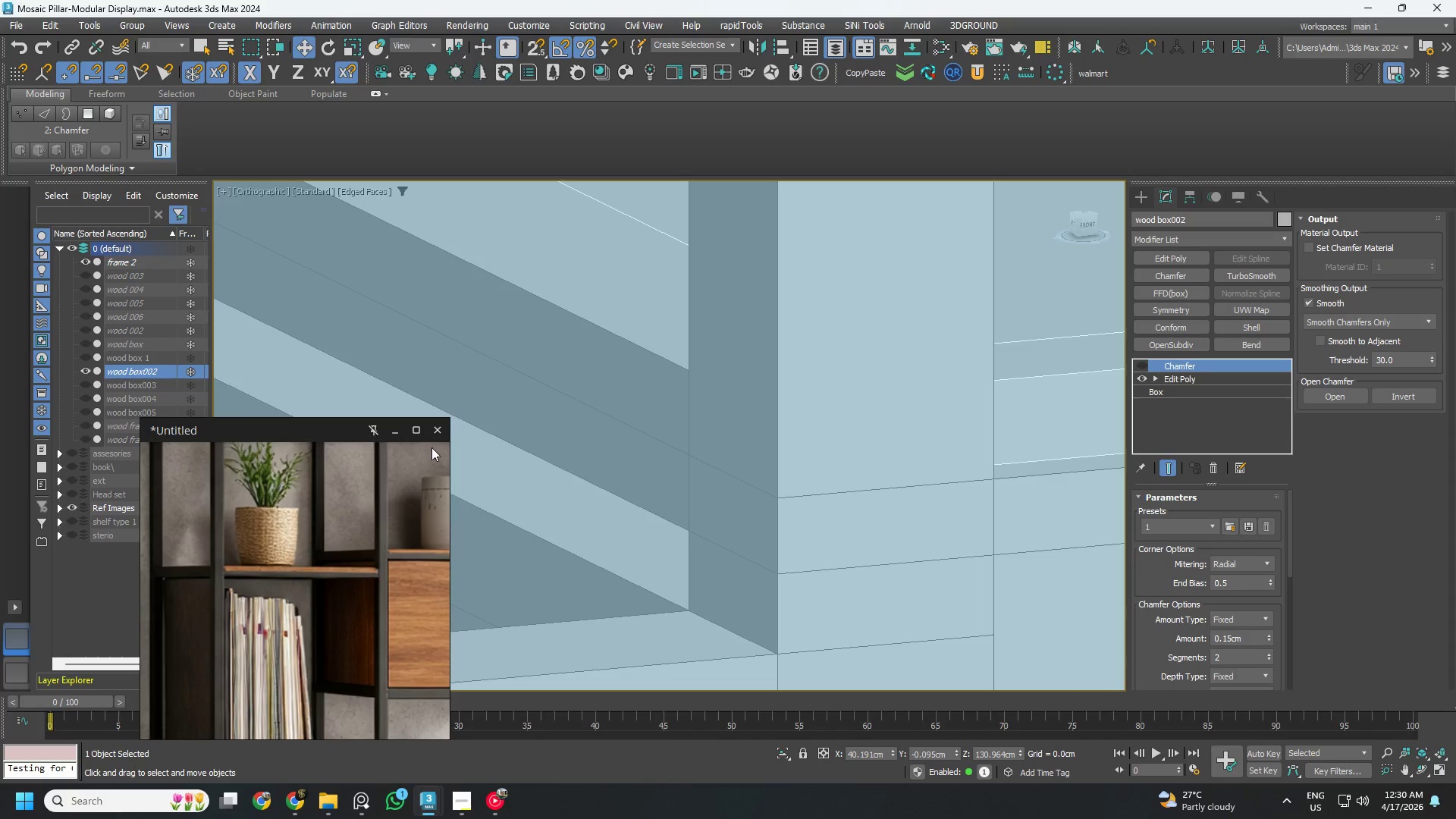 
scroll: coordinate [633, 438], scroll_direction: down, amount: 3.0
 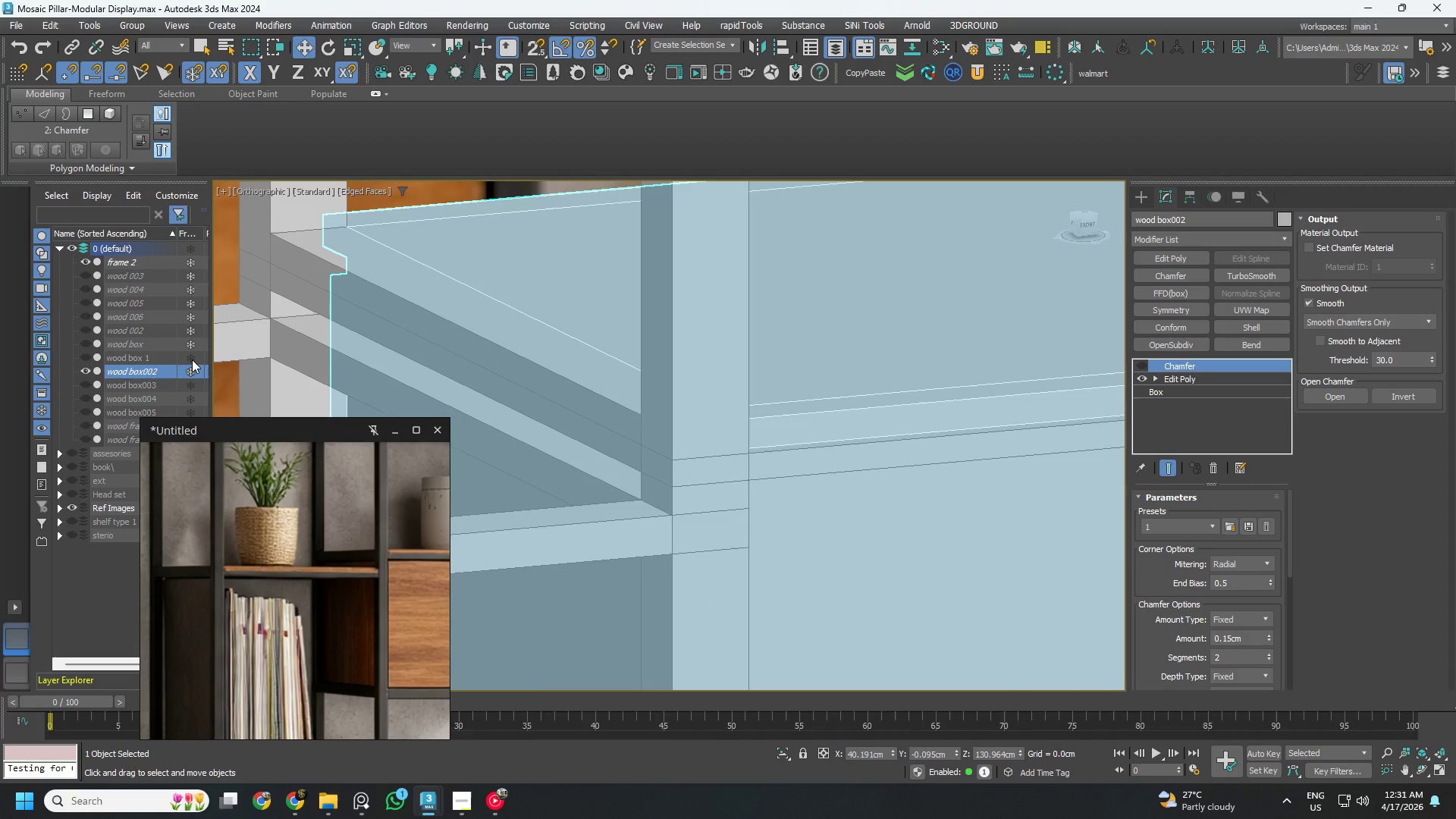 
left_click([161, 359])
 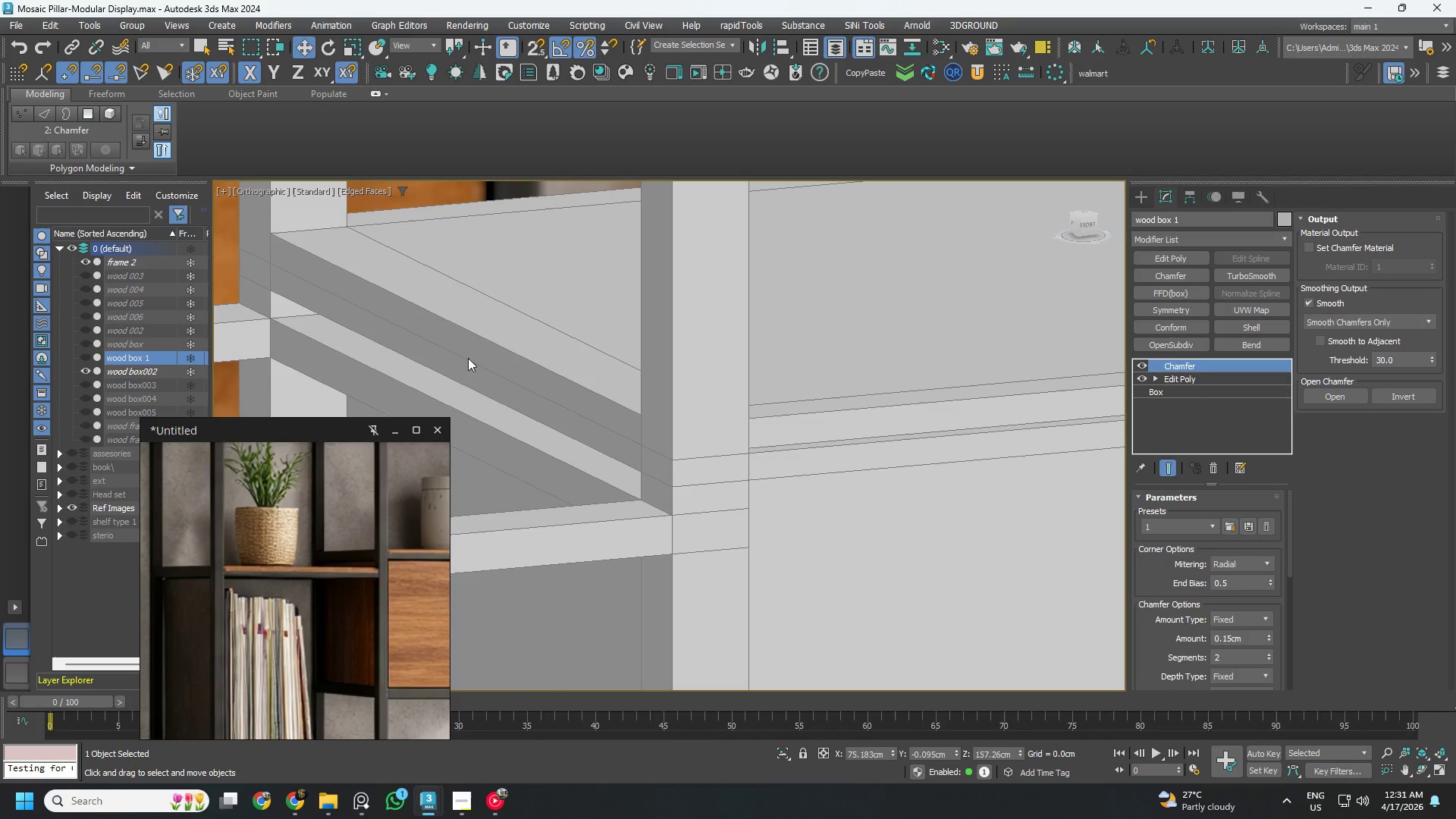 
scroll: coordinate [677, 375], scroll_direction: down, amount: 7.0
 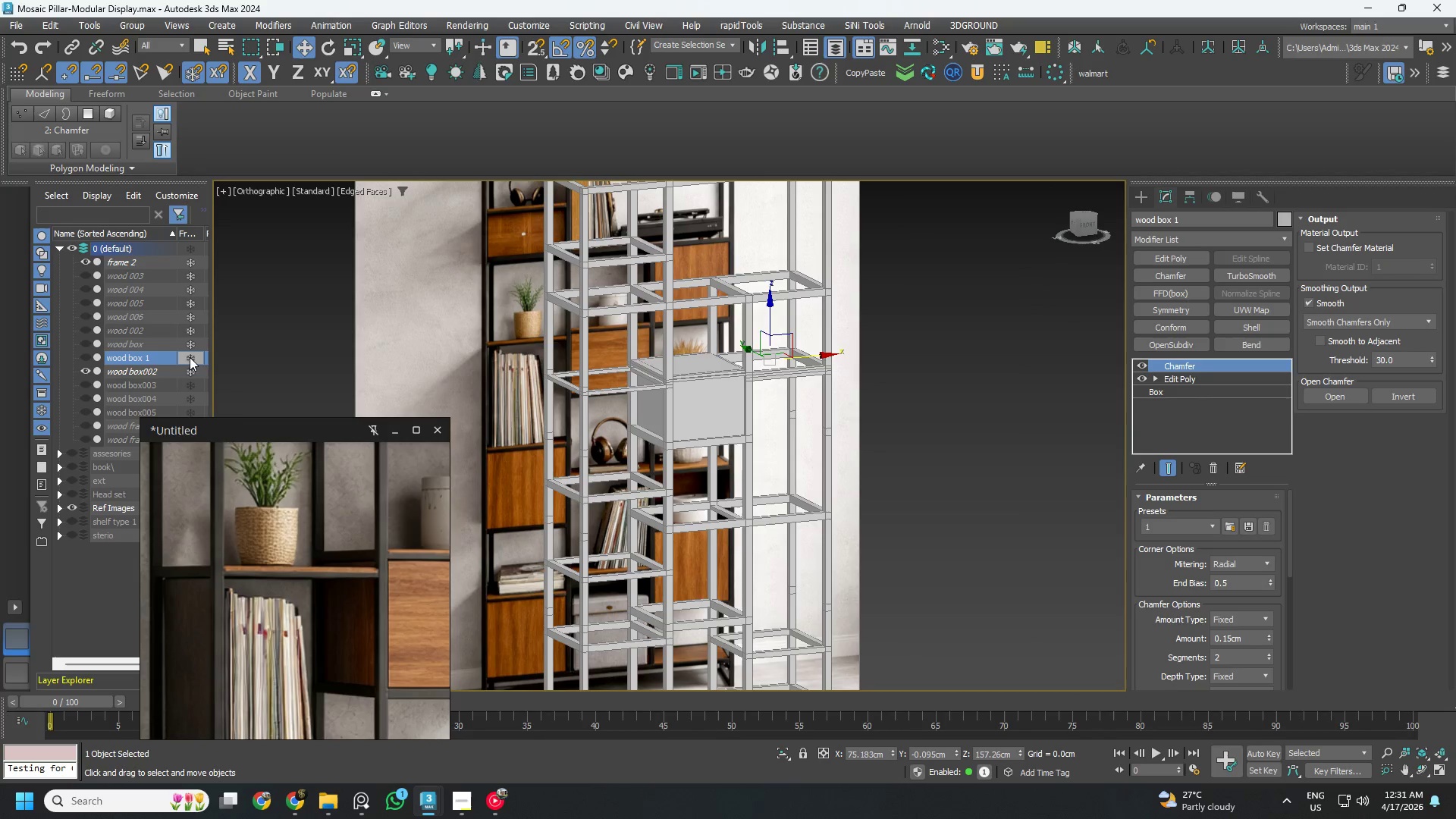 
left_click([162, 369])
 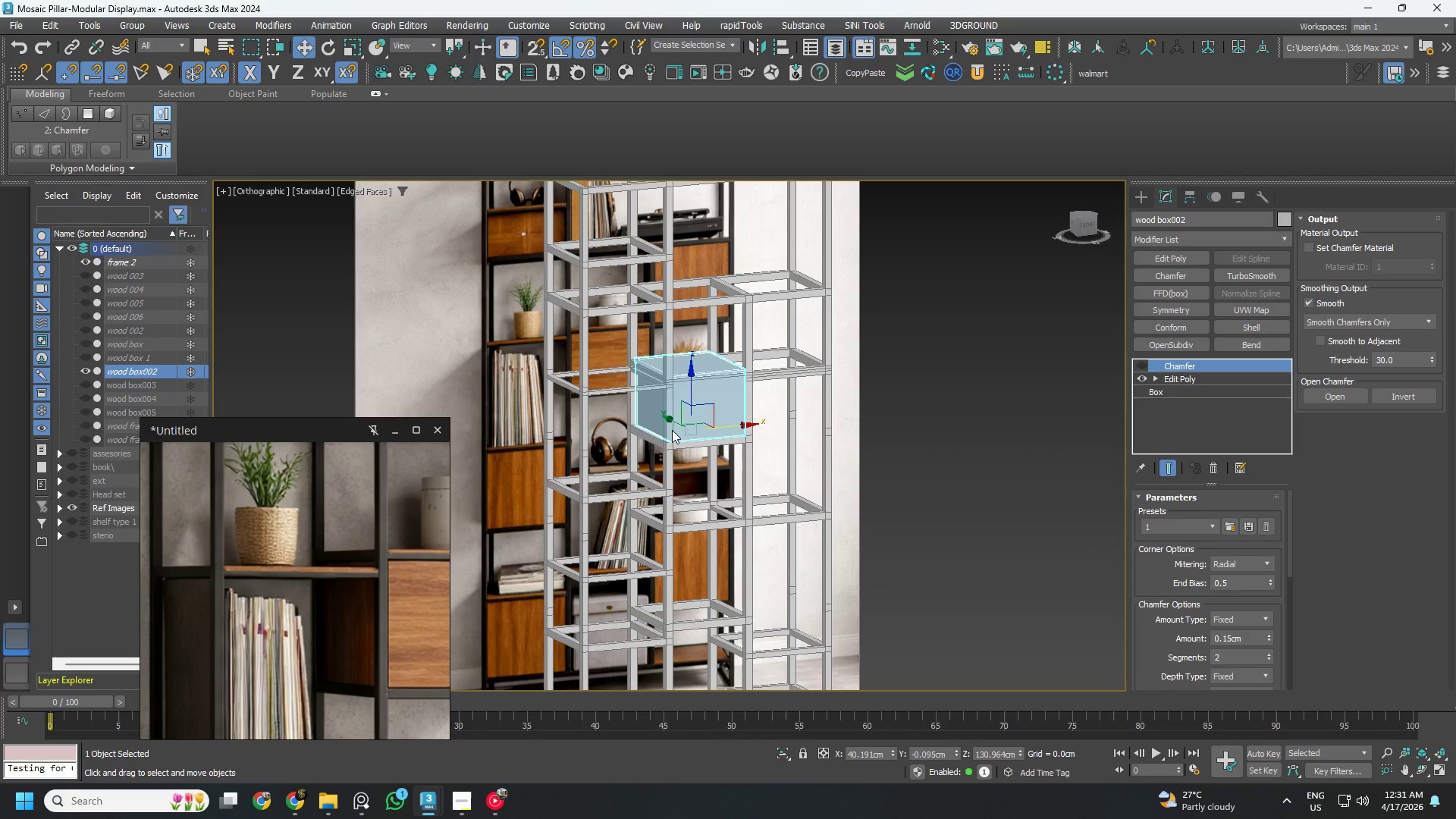 
scroll: coordinate [723, 421], scroll_direction: up, amount: 2.0
 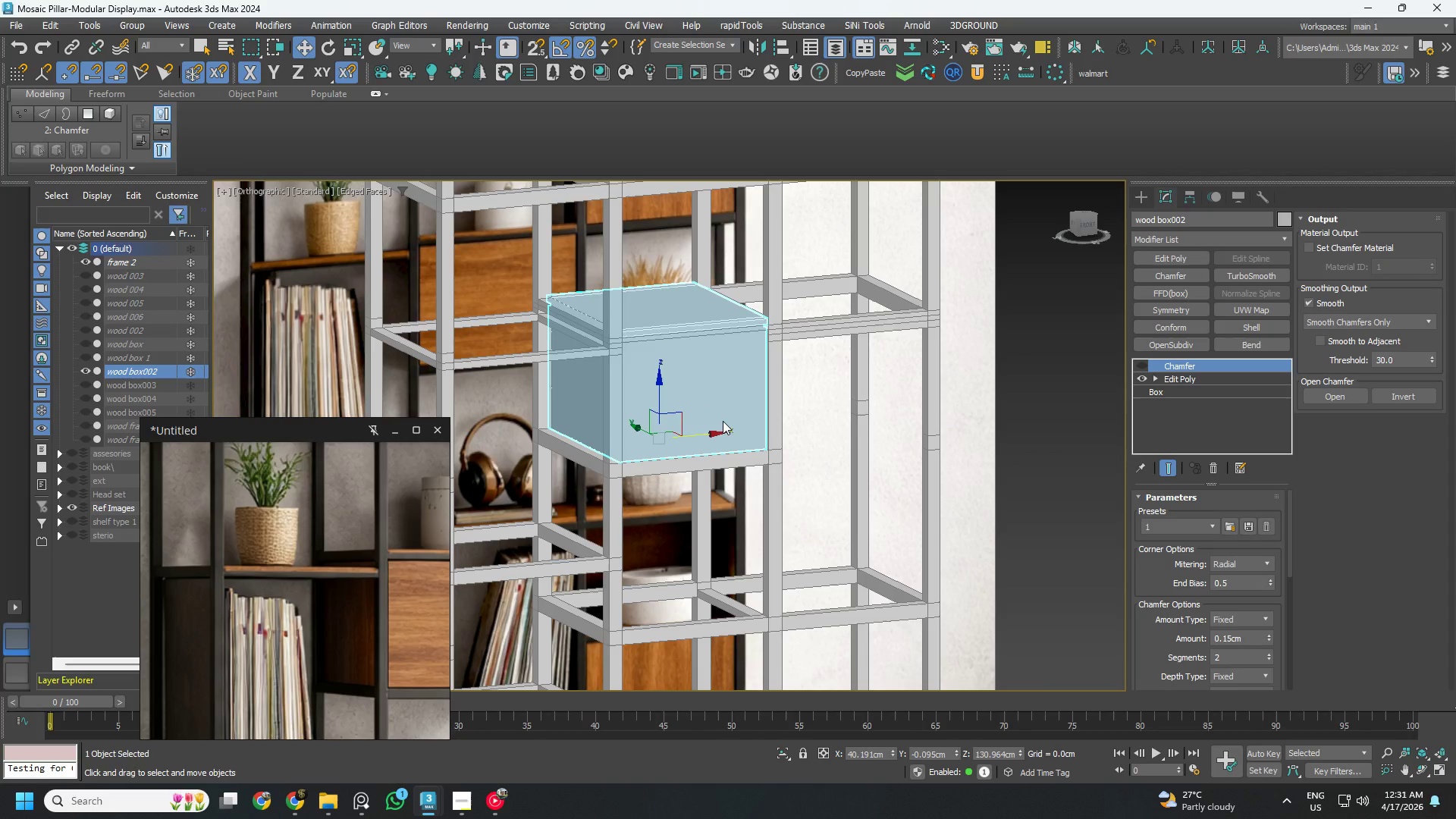 
wait(27.38)
 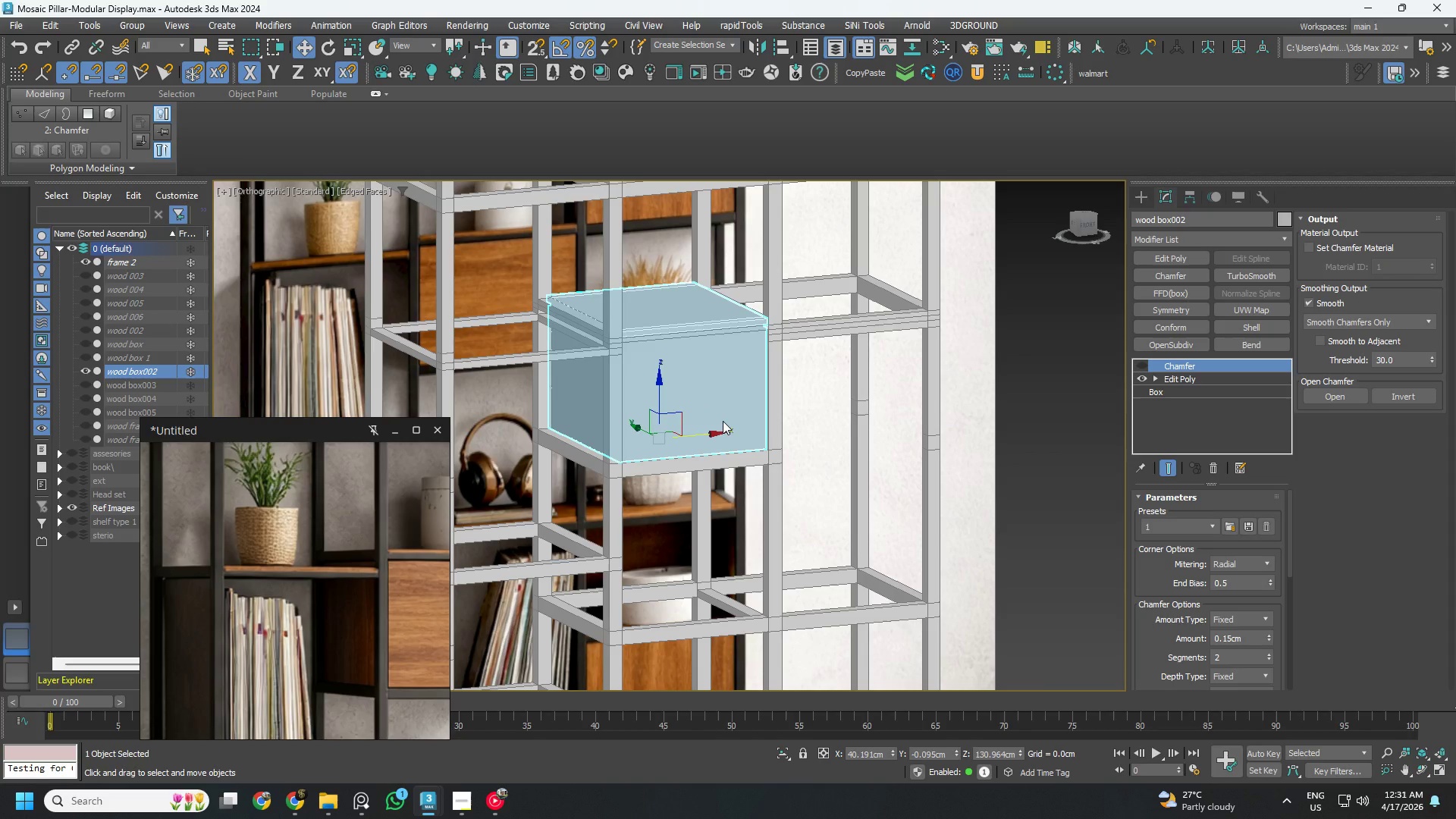 
scroll: coordinate [385, 250], scroll_direction: up, amount: 5.0
 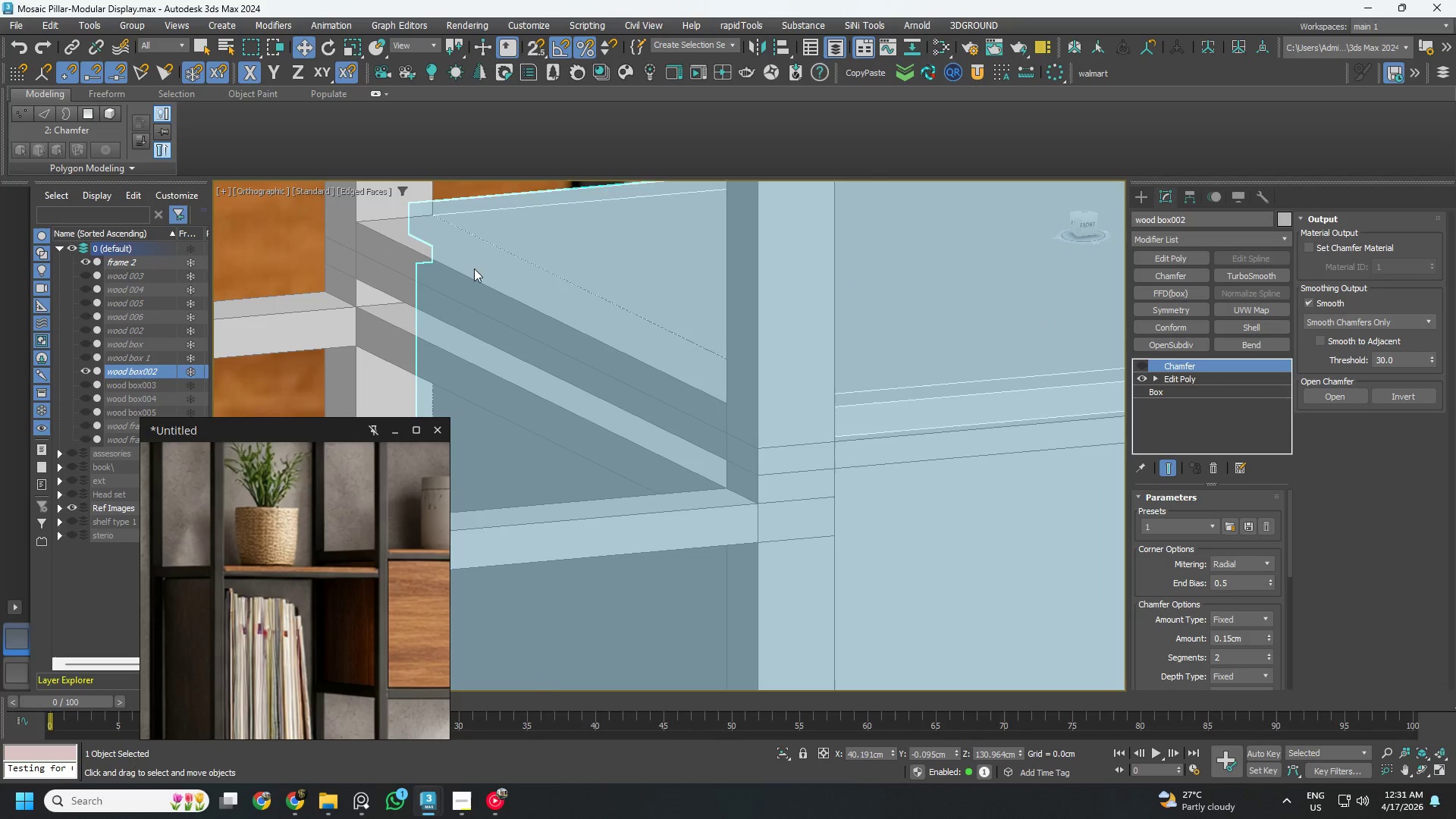 
scroll: coordinate [493, 271], scroll_direction: down, amount: 1.0
 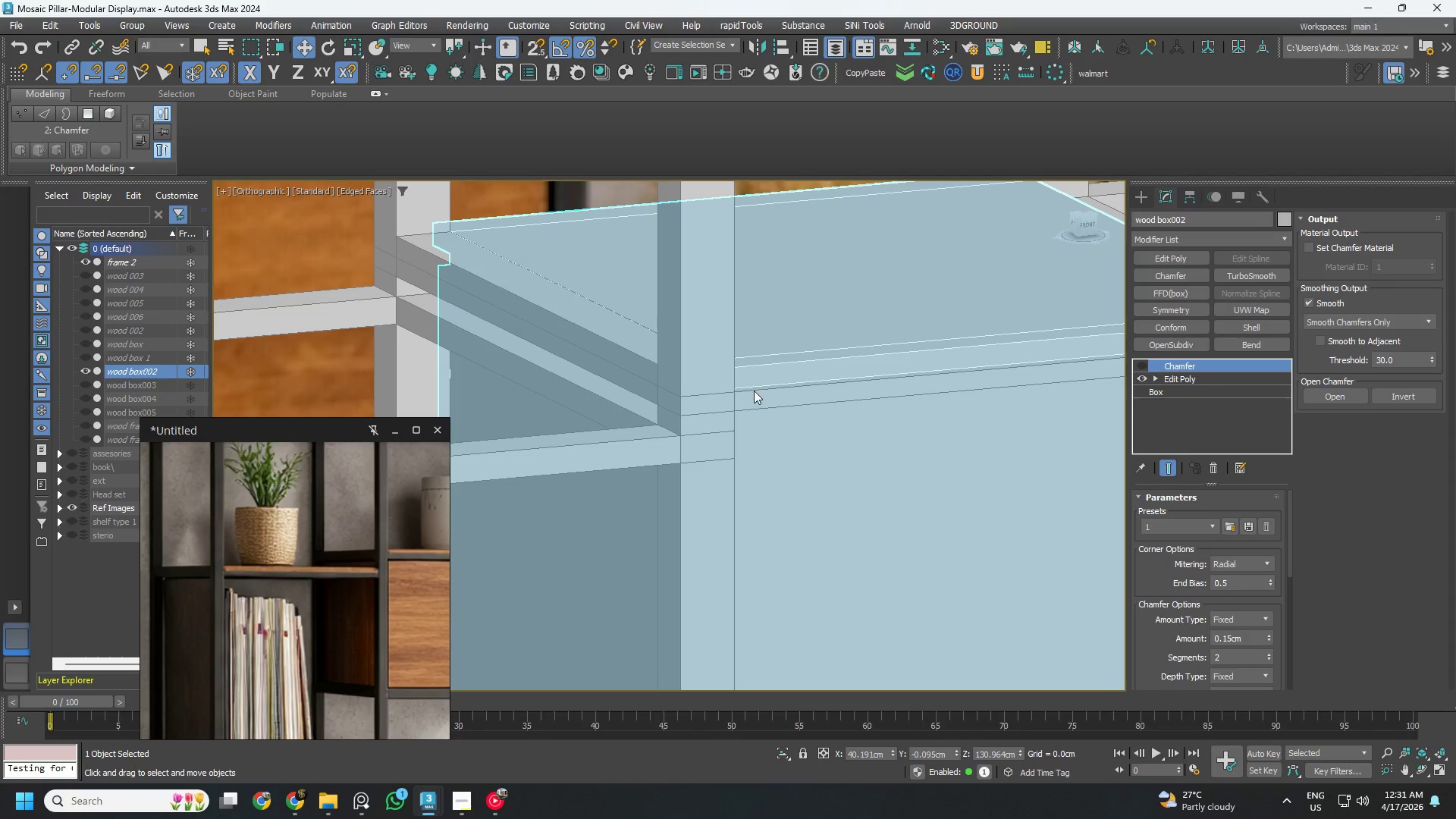 
scroll: coordinate [996, 349], scroll_direction: up, amount: 1.0
 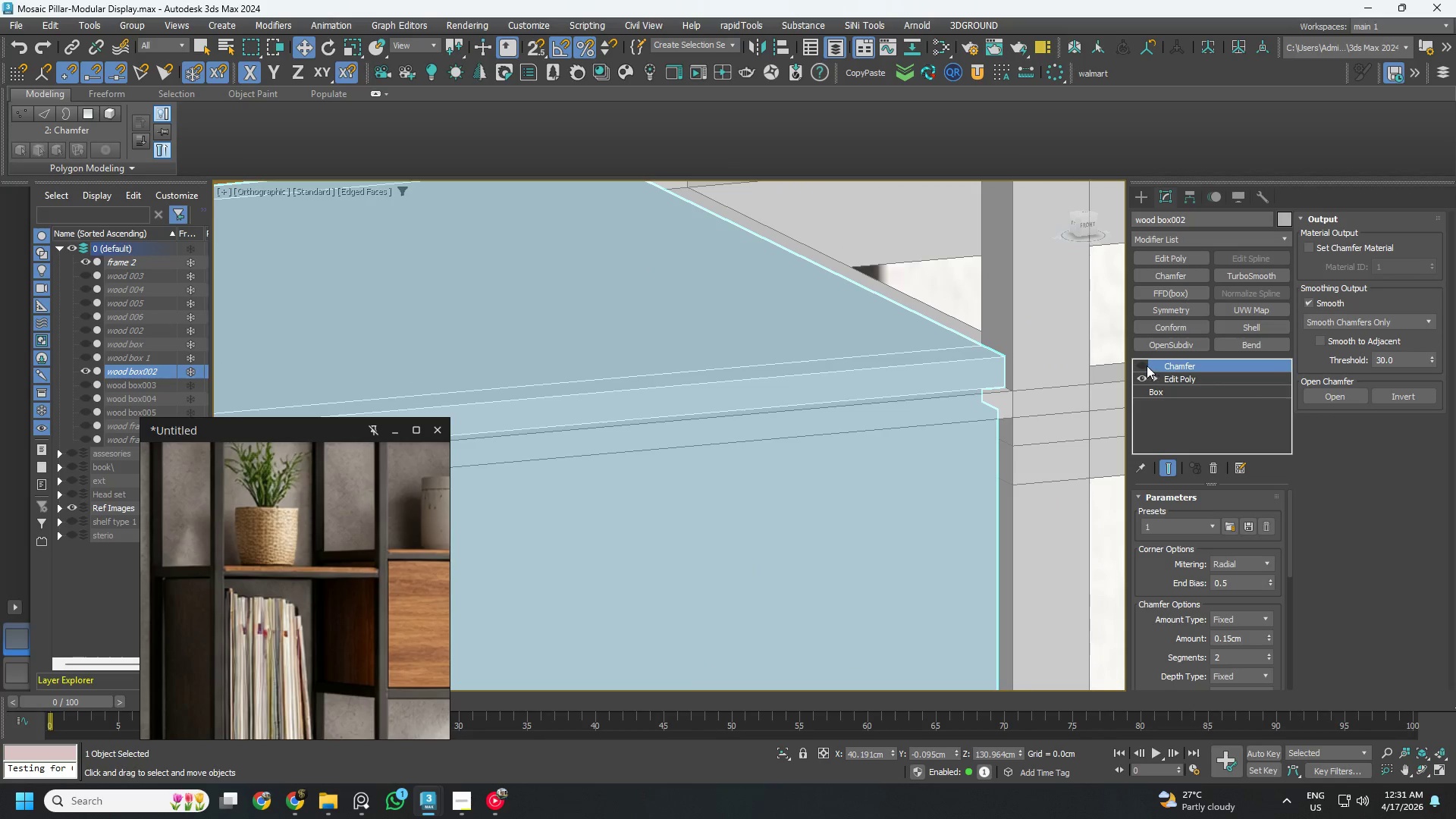 
left_click([1136, 363])
 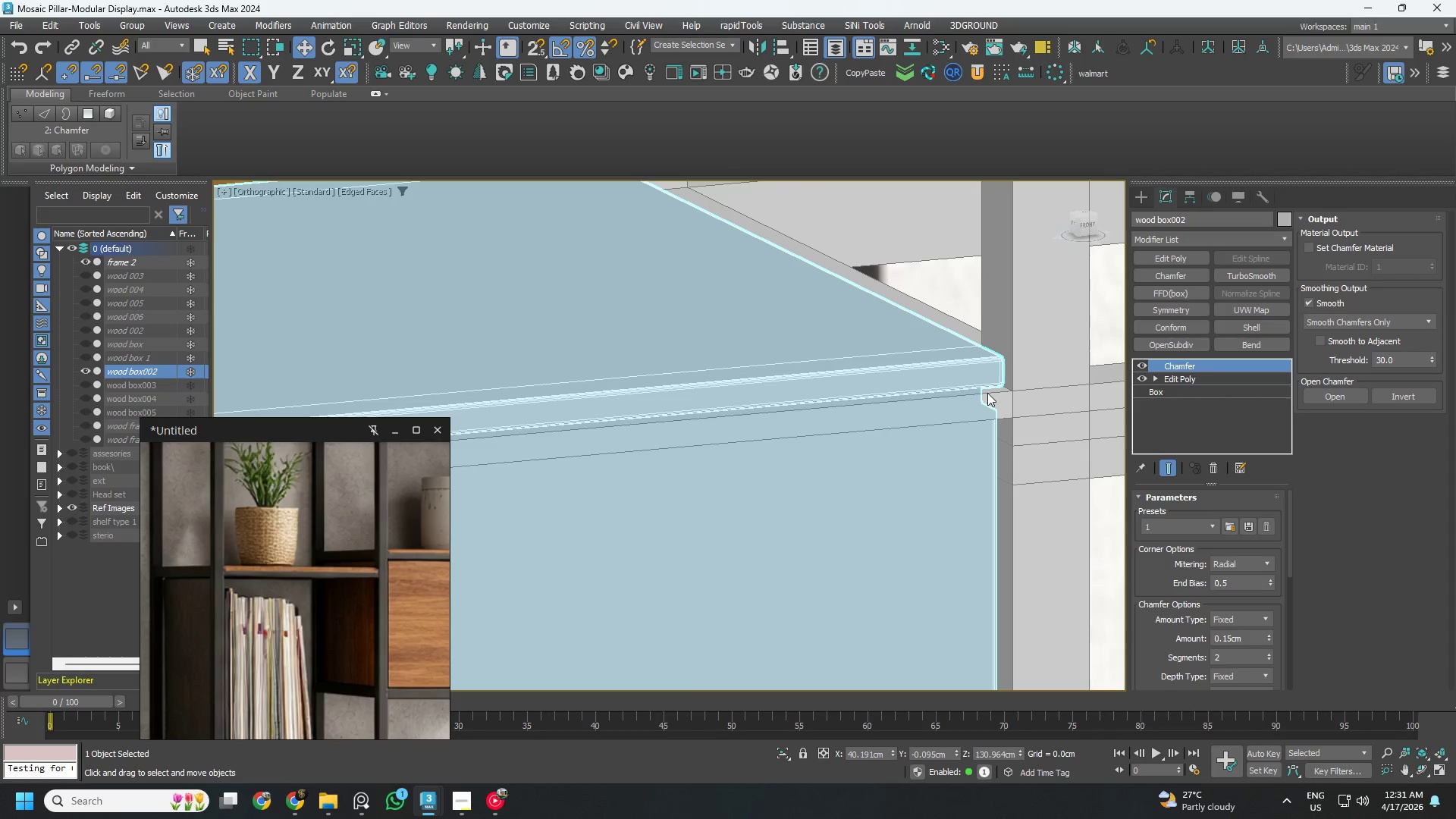 
scroll: coordinate [989, 388], scroll_direction: down, amount: 6.0
 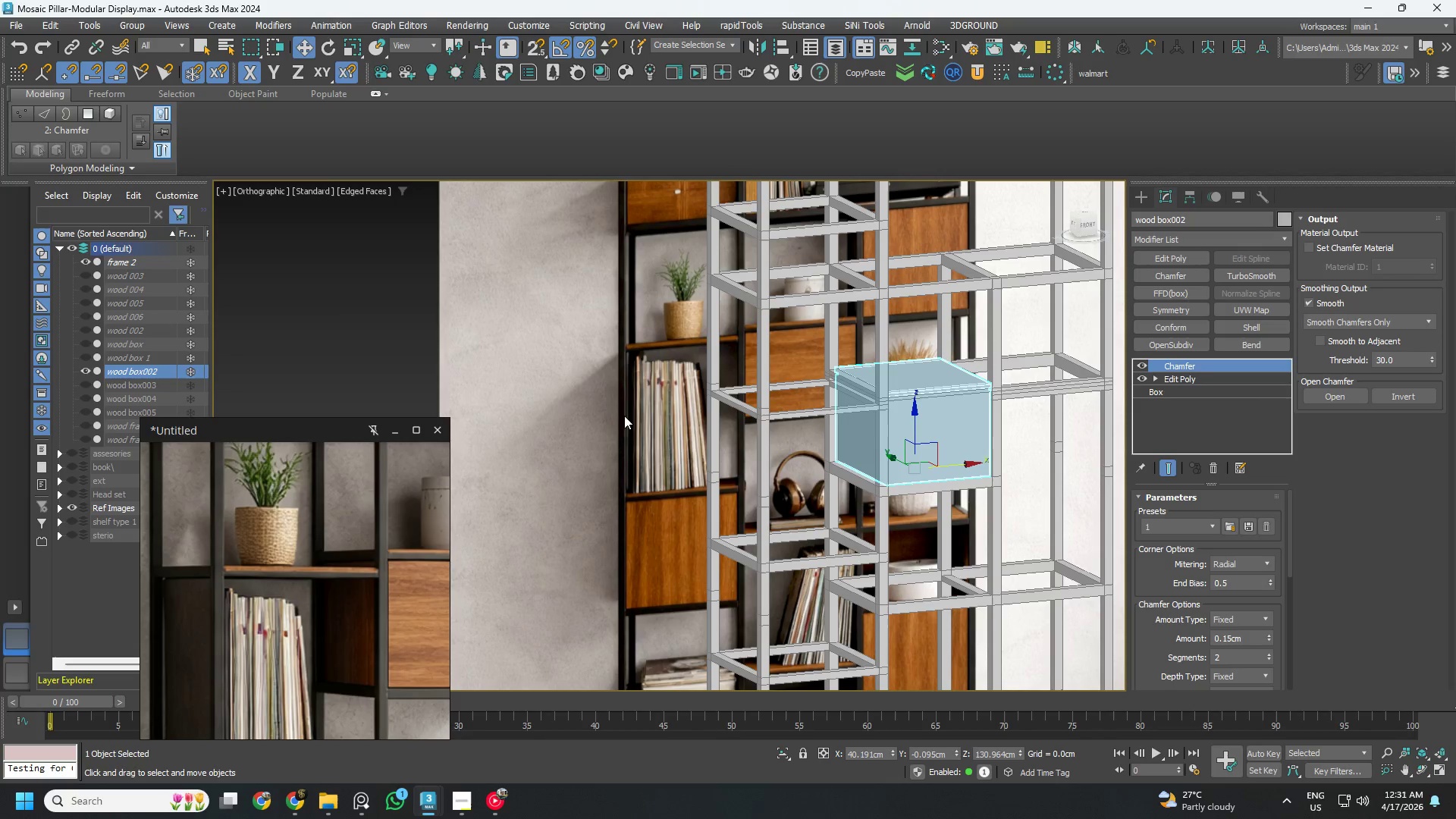 
left_click([526, 375])
 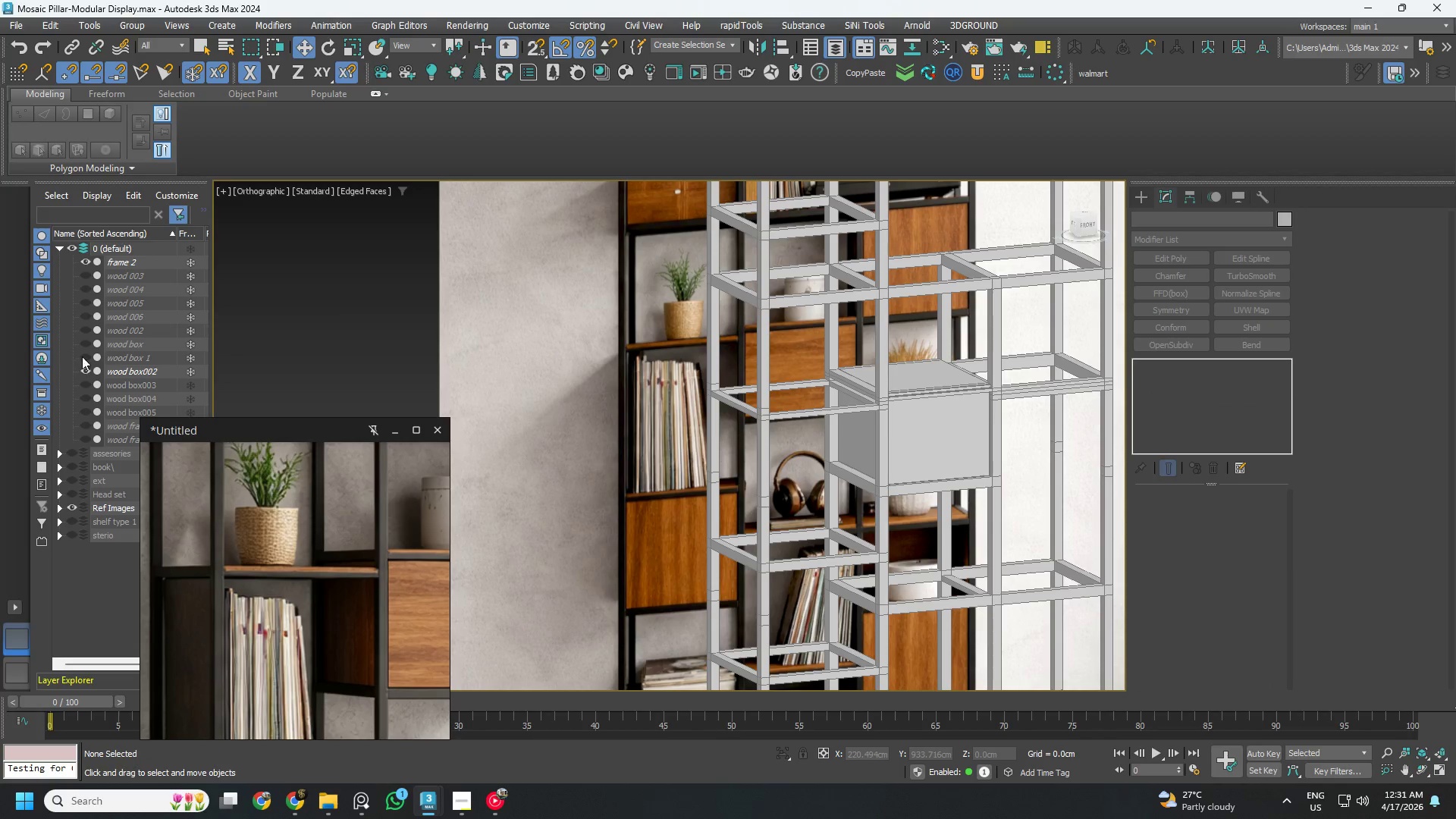 
left_click([84, 372])
 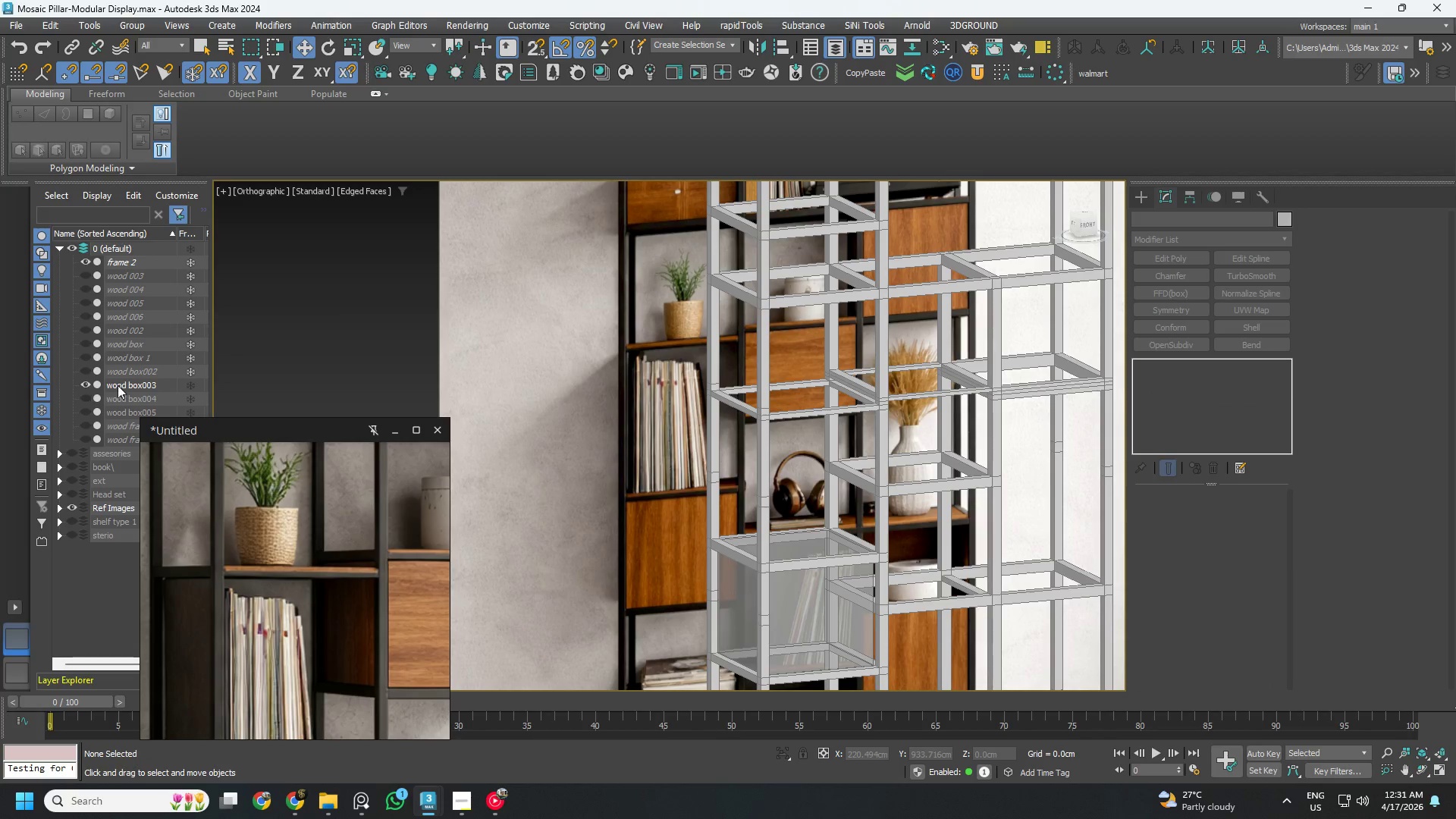 
double_click([152, 385])
 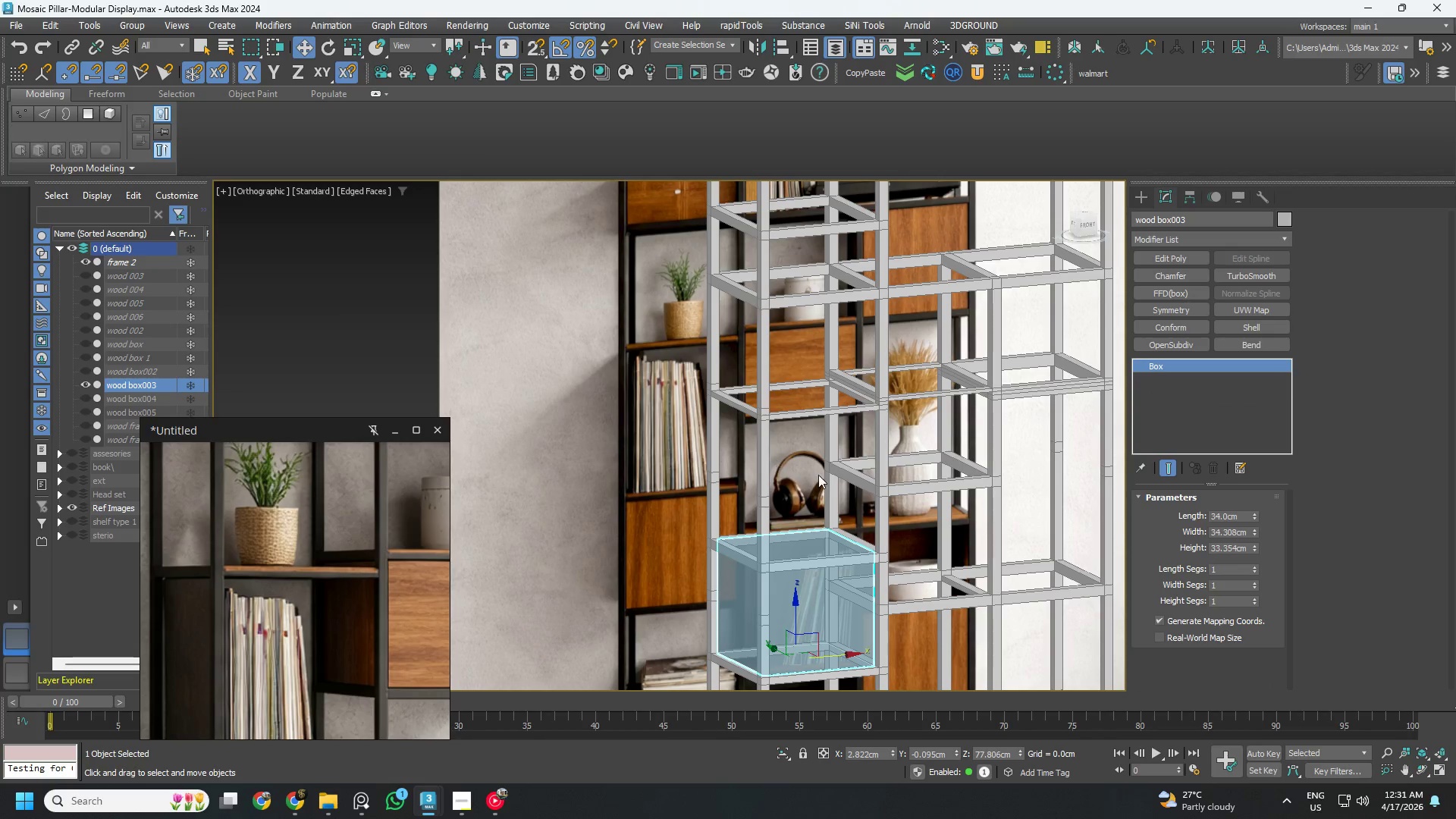 
scroll: coordinate [817, 470], scroll_direction: up, amount: 6.0
 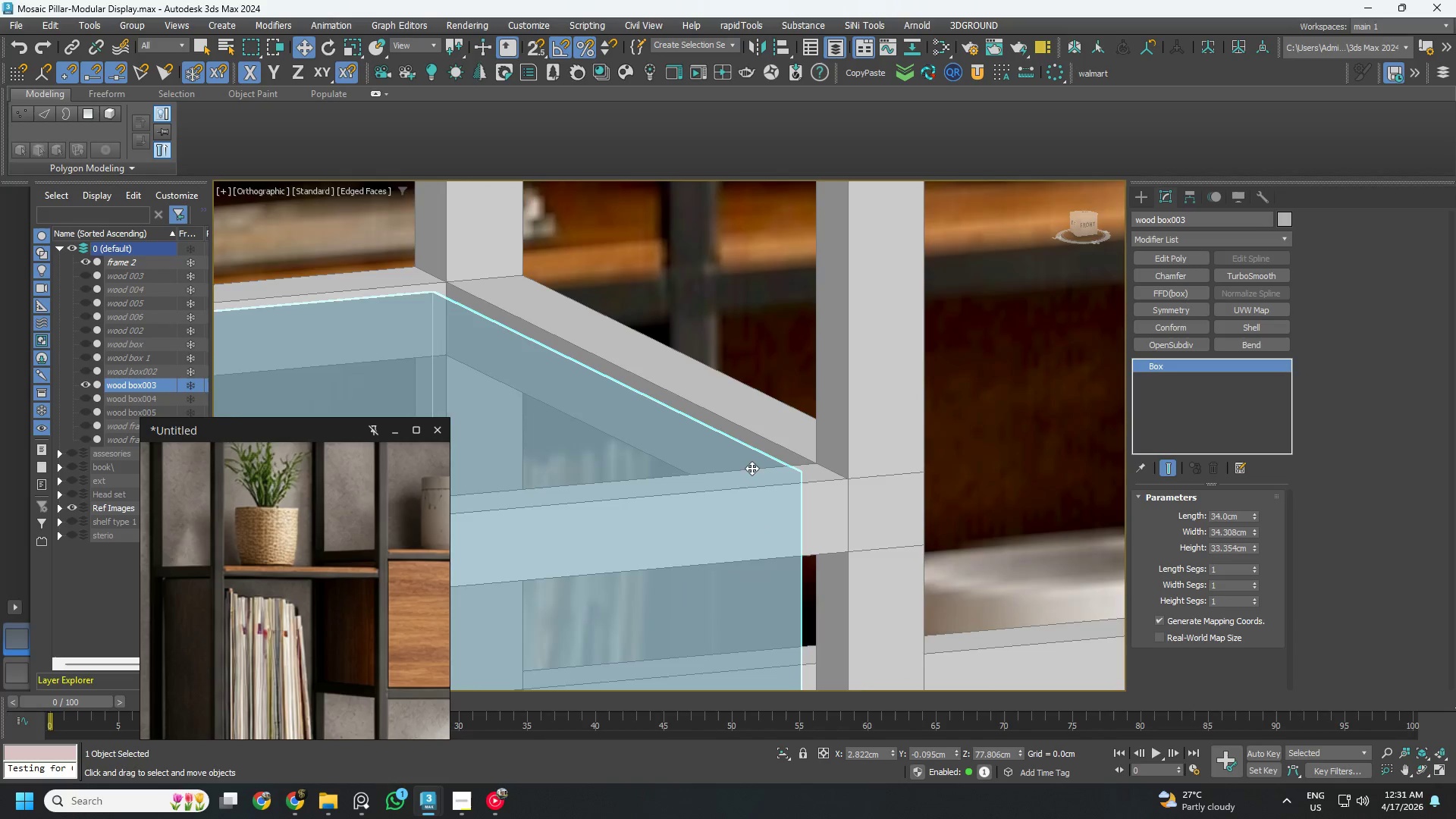 
scroll: coordinate [776, 457], scroll_direction: down, amount: 5.0
 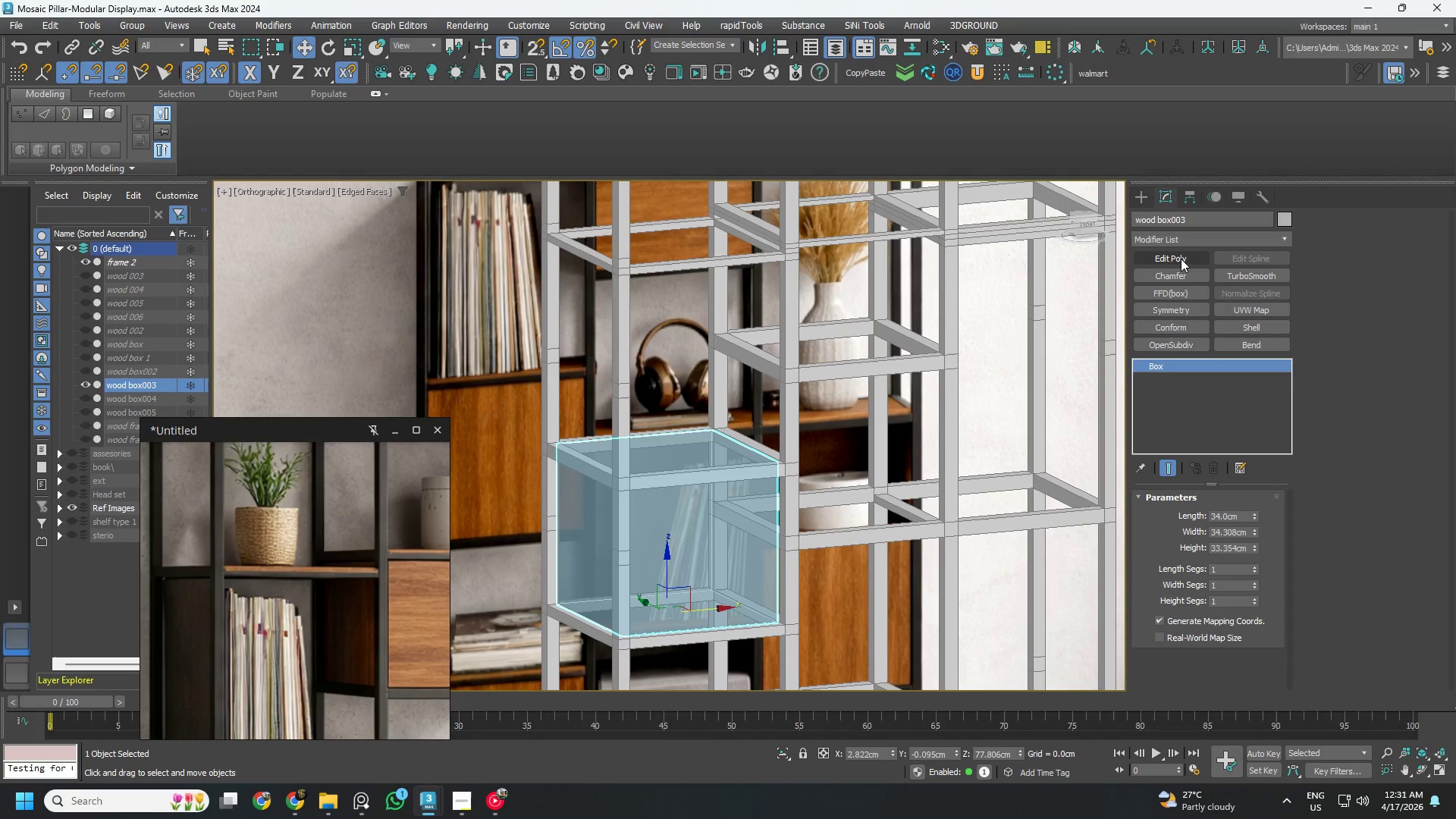 
left_click([1181, 257])
 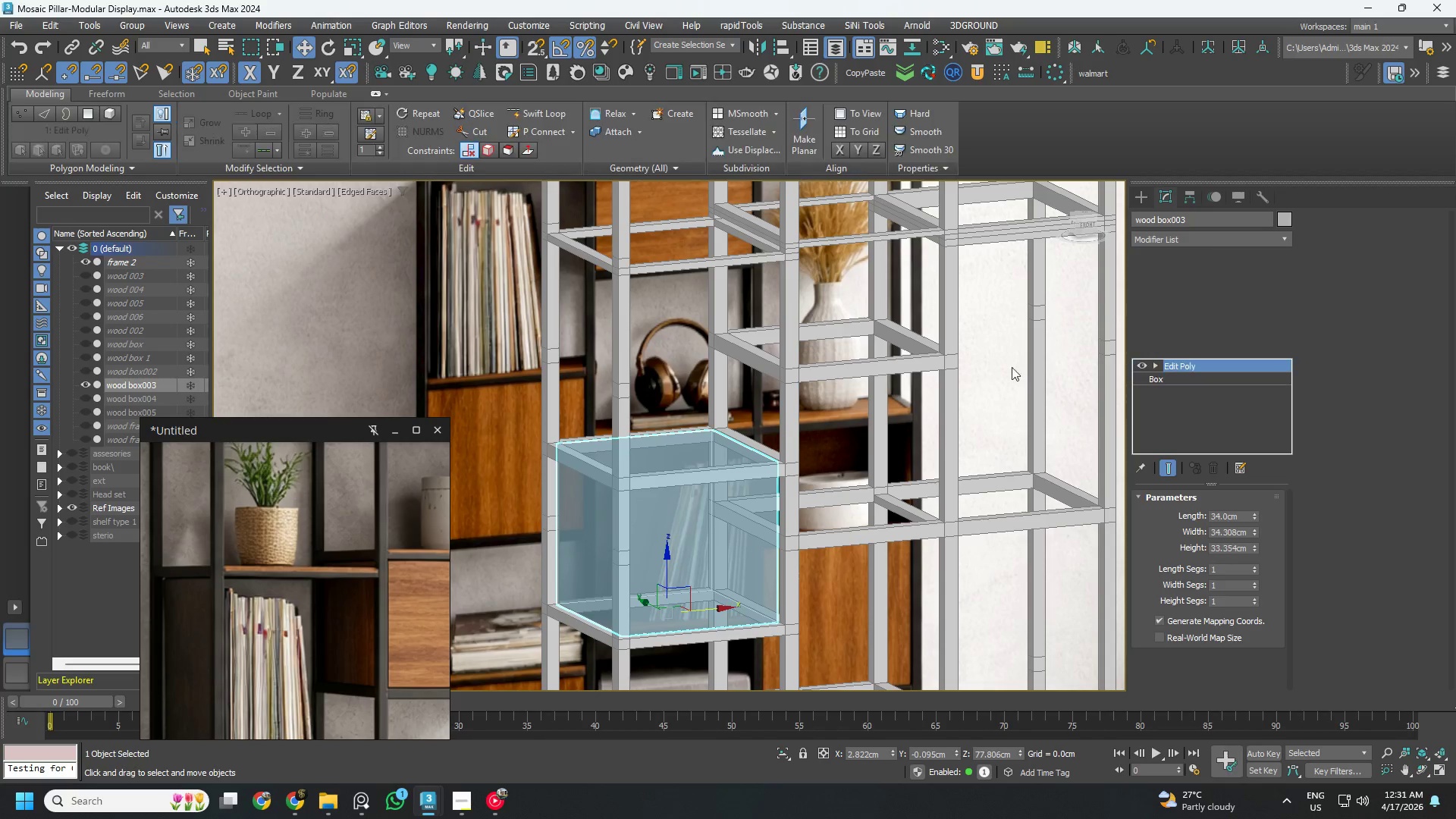 
key(1)
 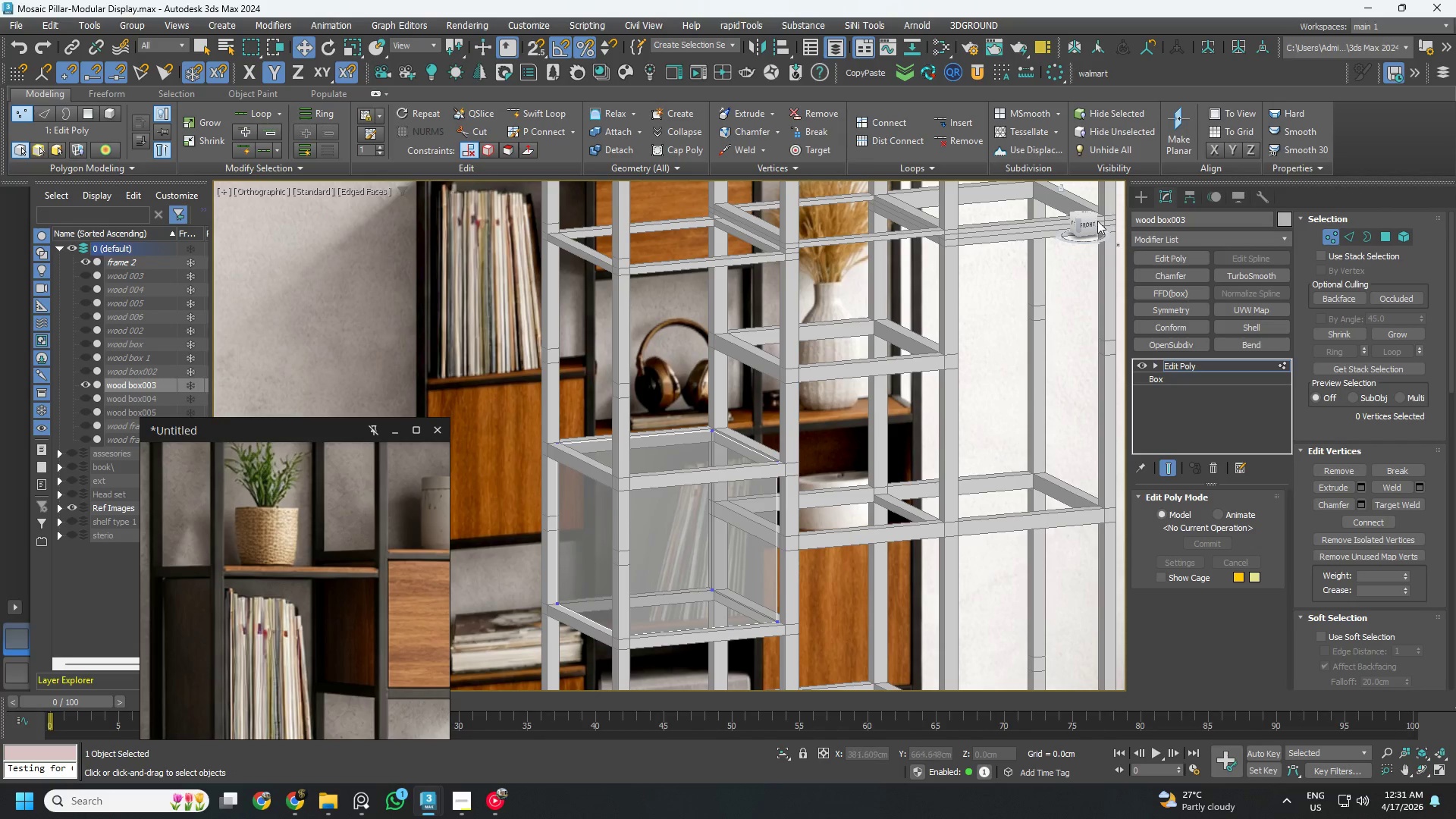 
left_click([1094, 222])
 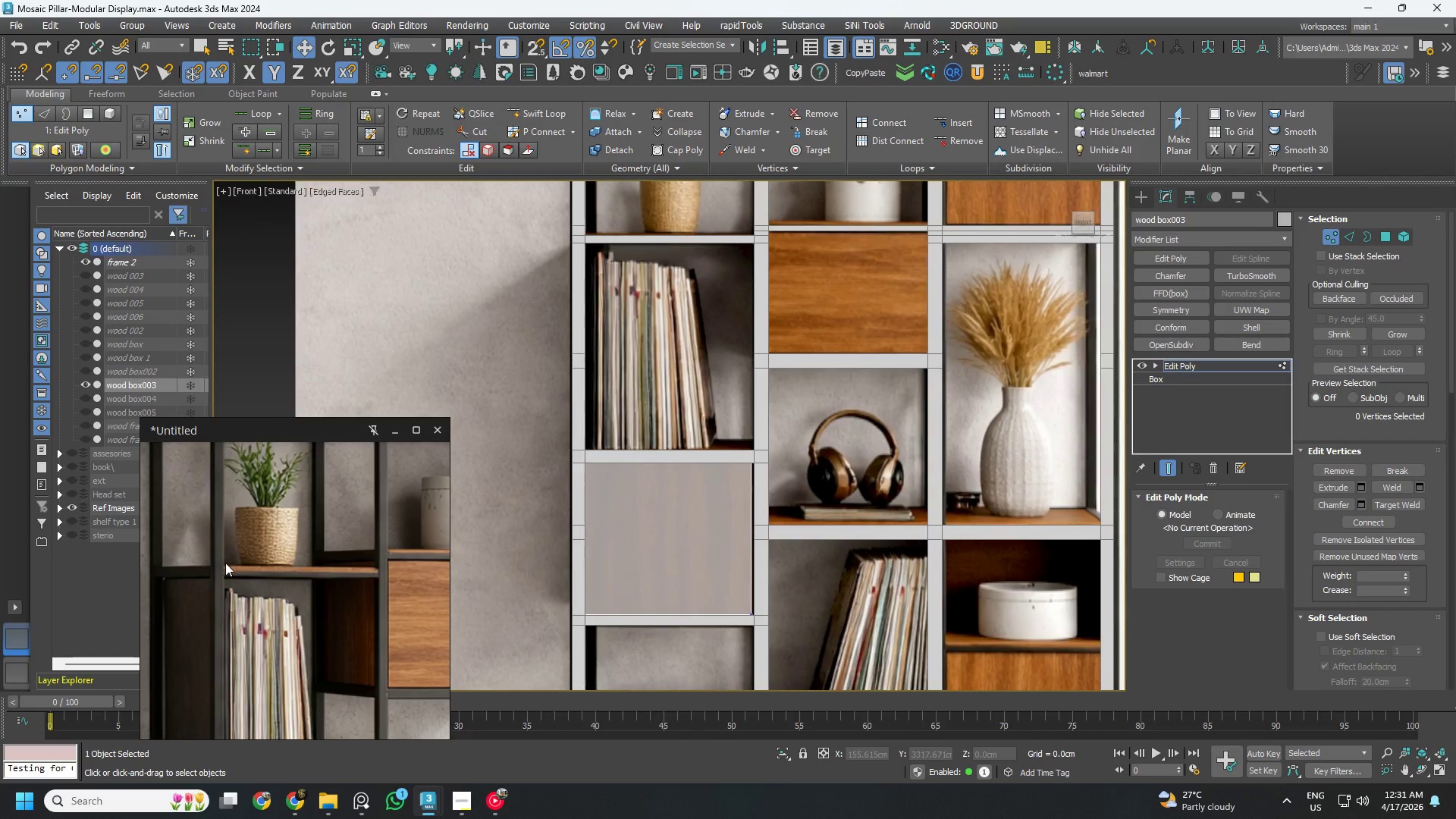 
scroll: coordinate [300, 529], scroll_direction: down, amount: 5.0
 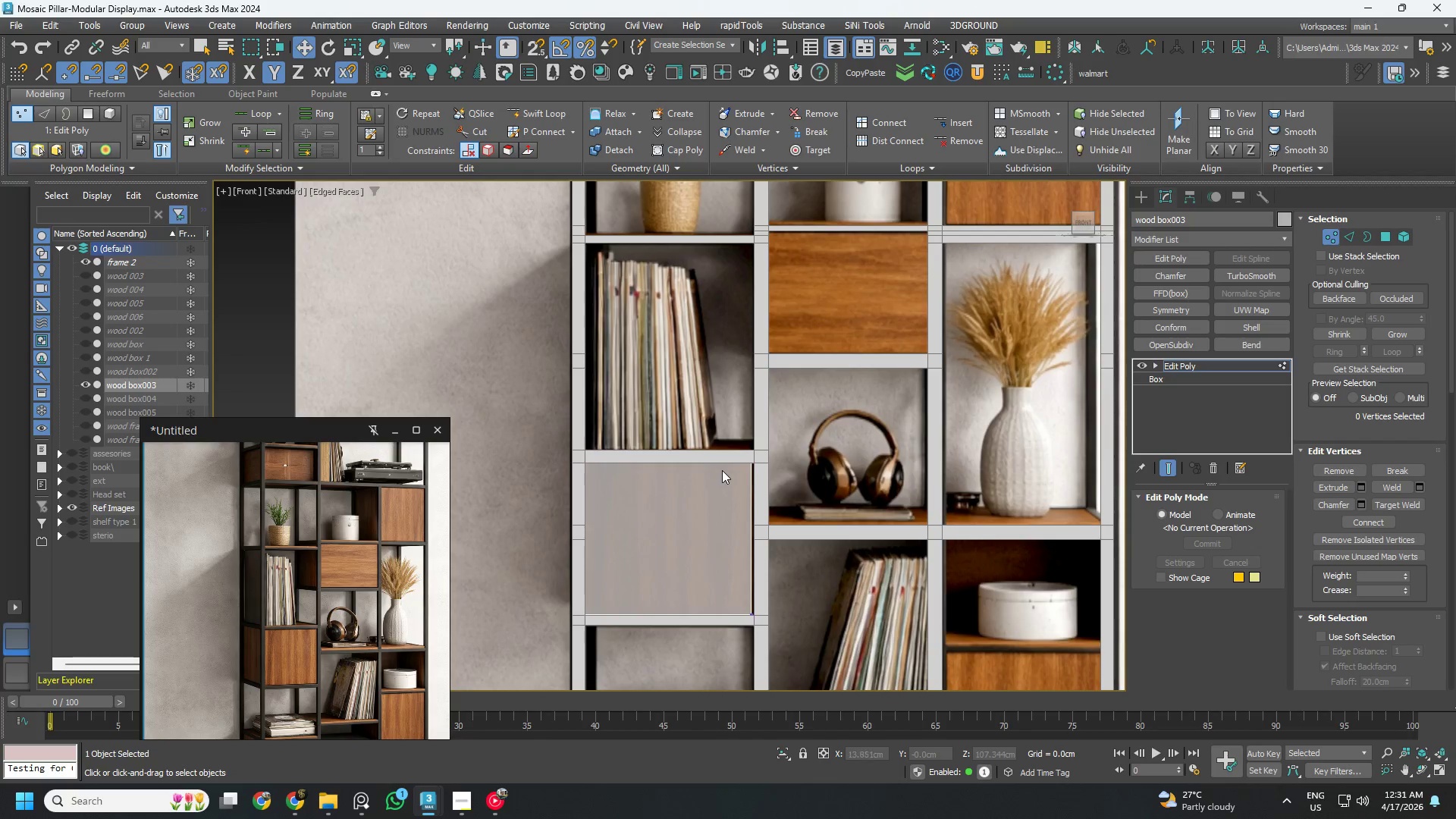 
scroll: coordinate [752, 469], scroll_direction: none, amount: 0.0
 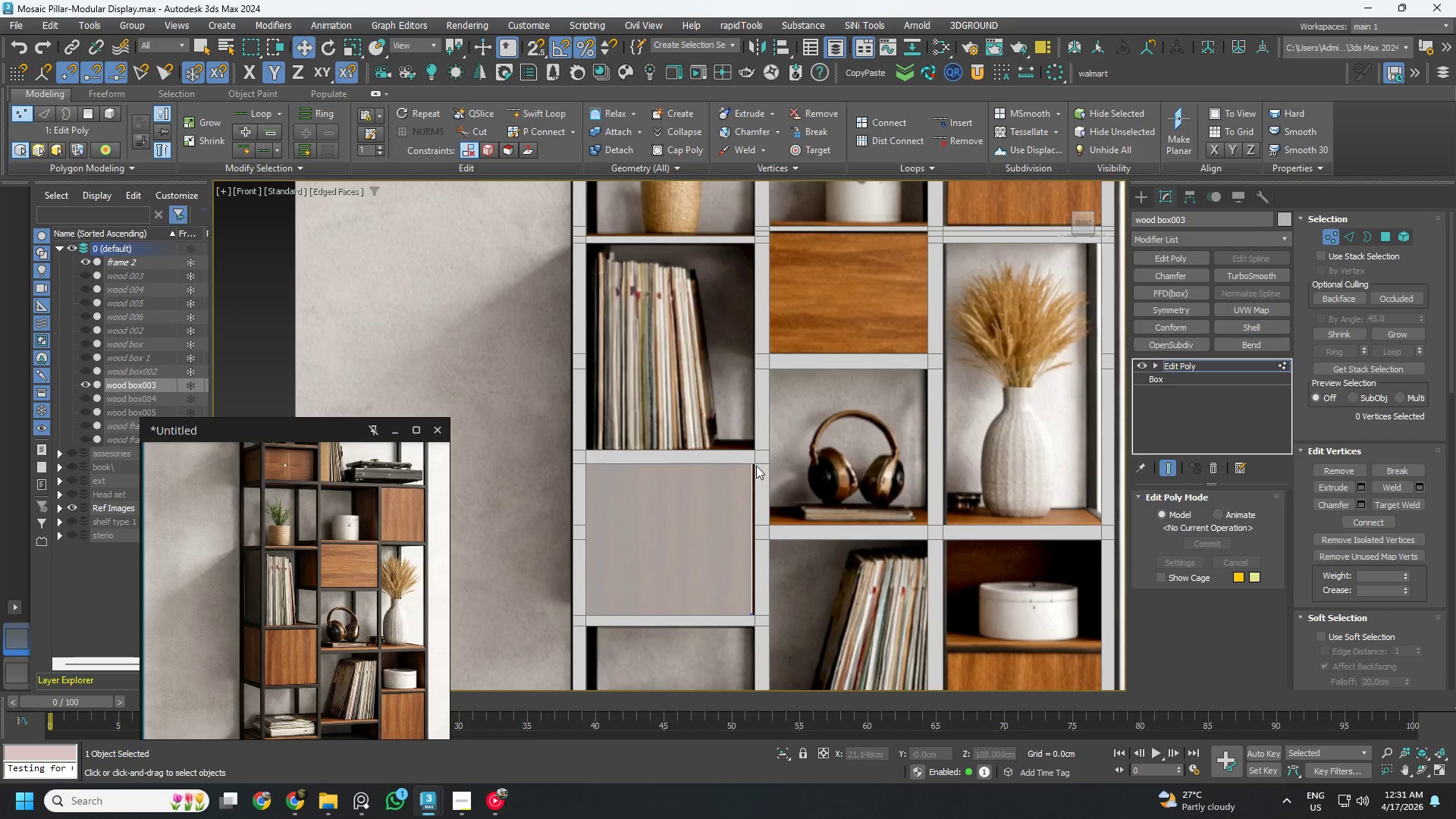 
key(F3)
 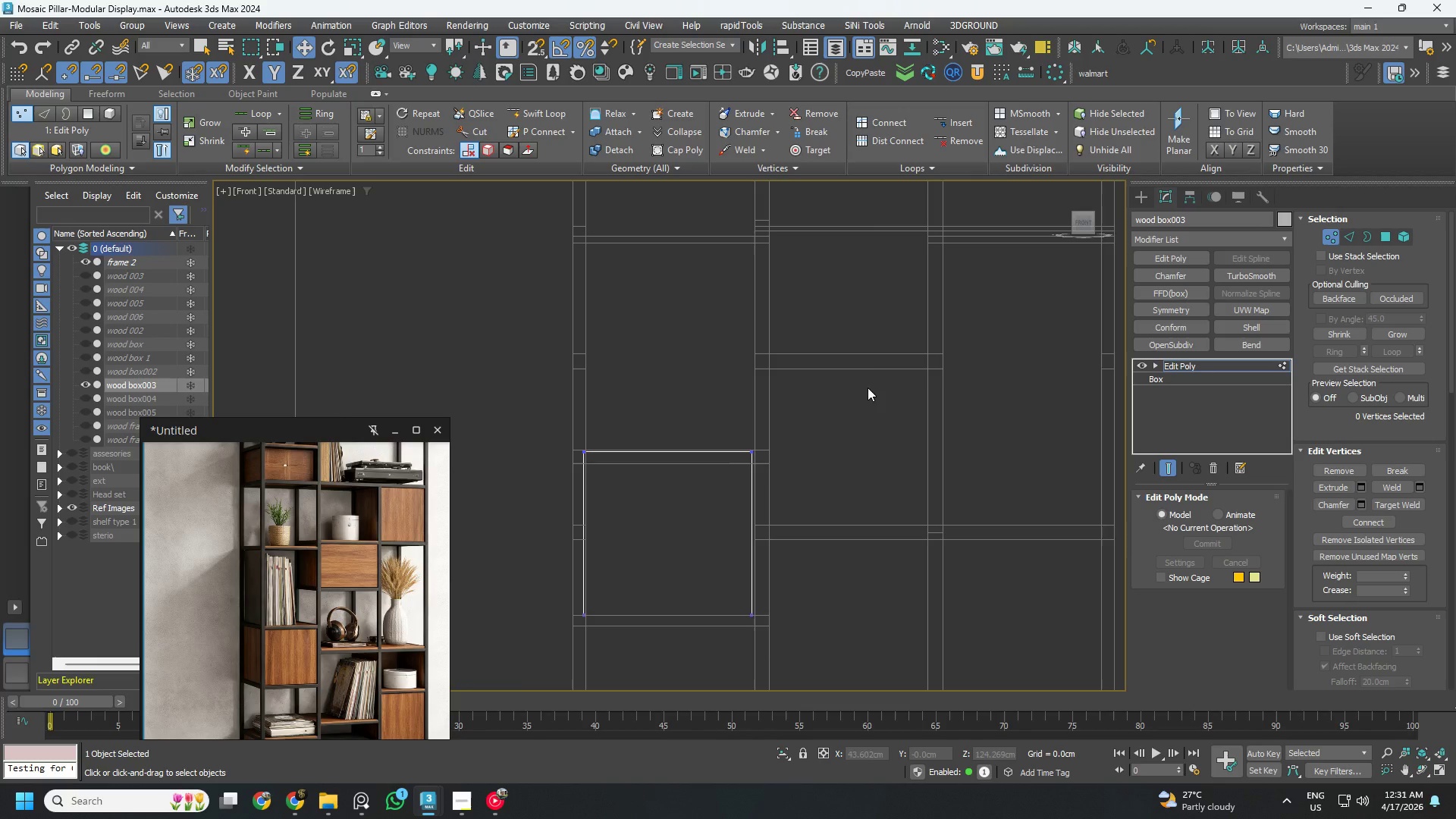 
left_click_drag(start_coordinate=[872, 372], to_coordinate=[711, 671])
 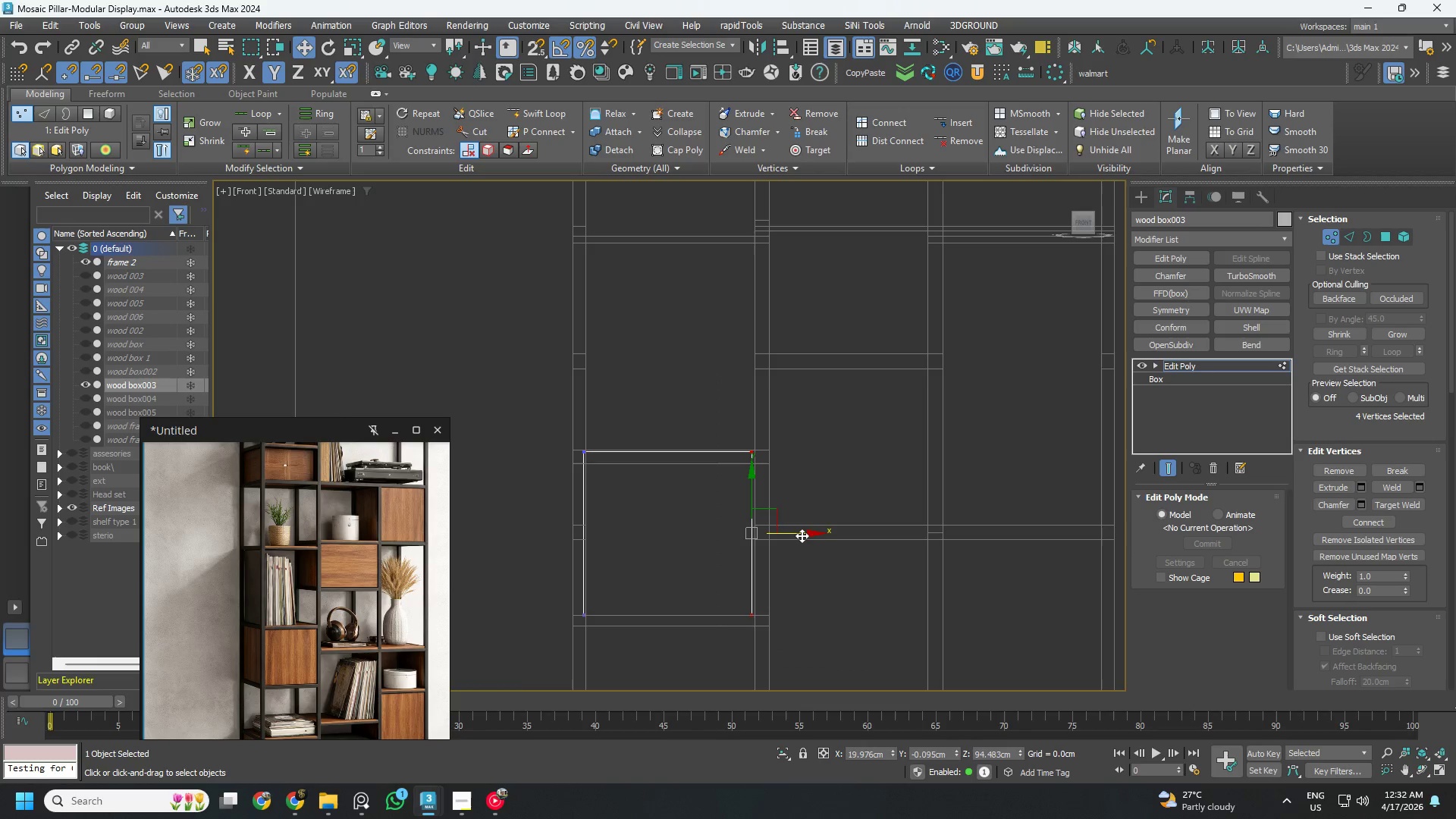 
left_click_drag(start_coordinate=[801, 533], to_coordinate=[755, 507])
 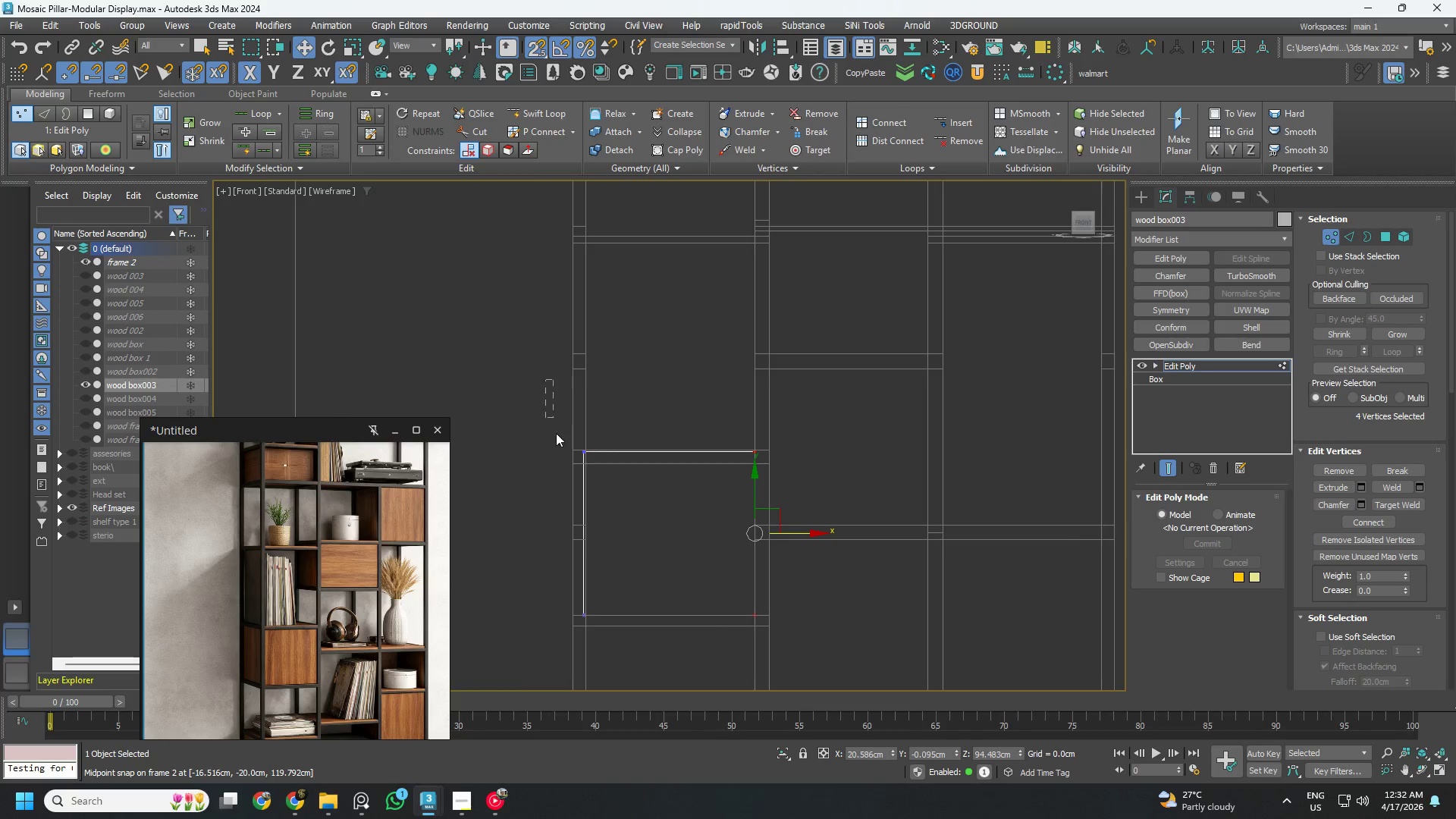 
key(S)
 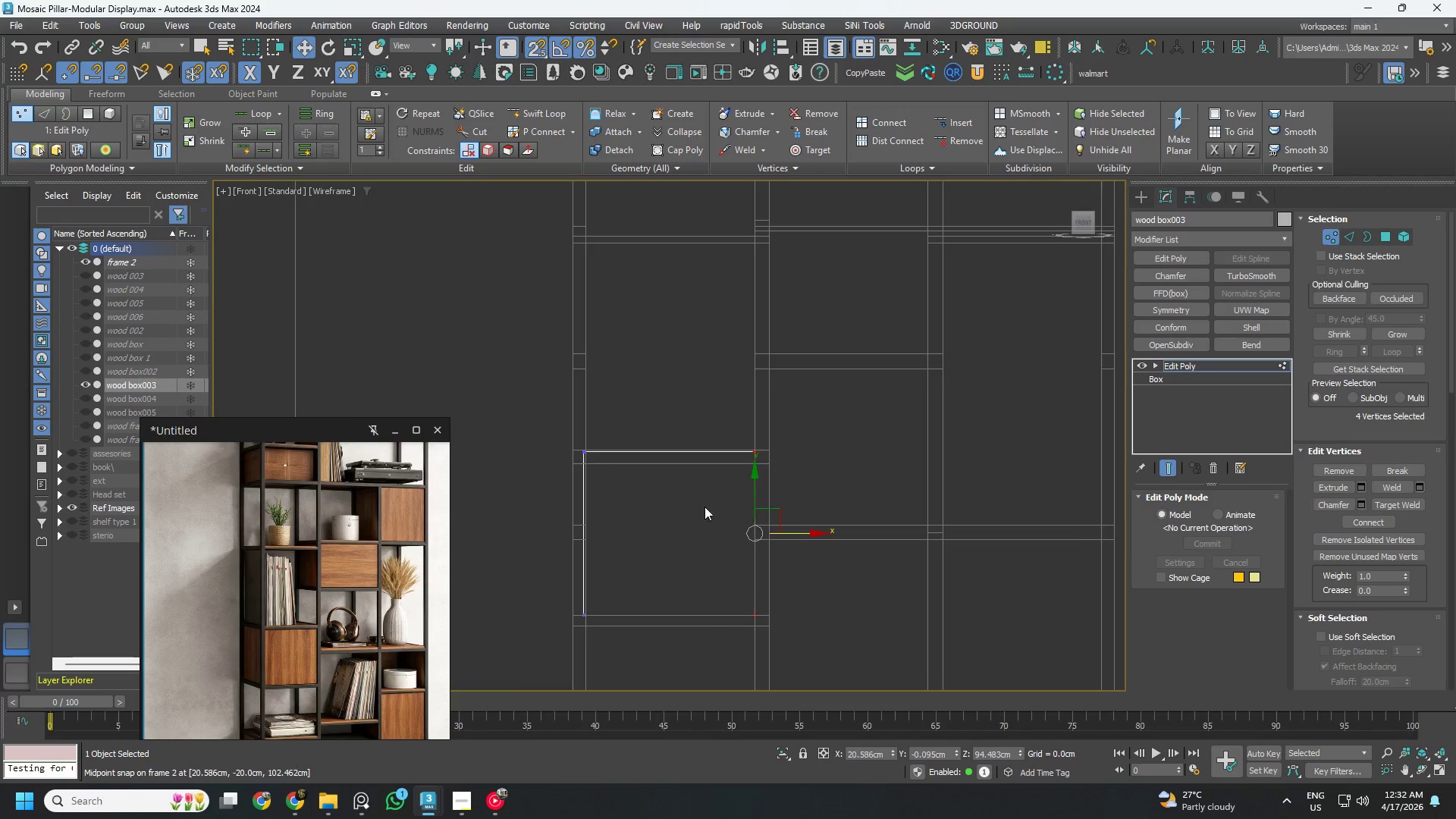 
left_click_drag(start_coordinate=[547, 381], to_coordinate=[641, 711])
 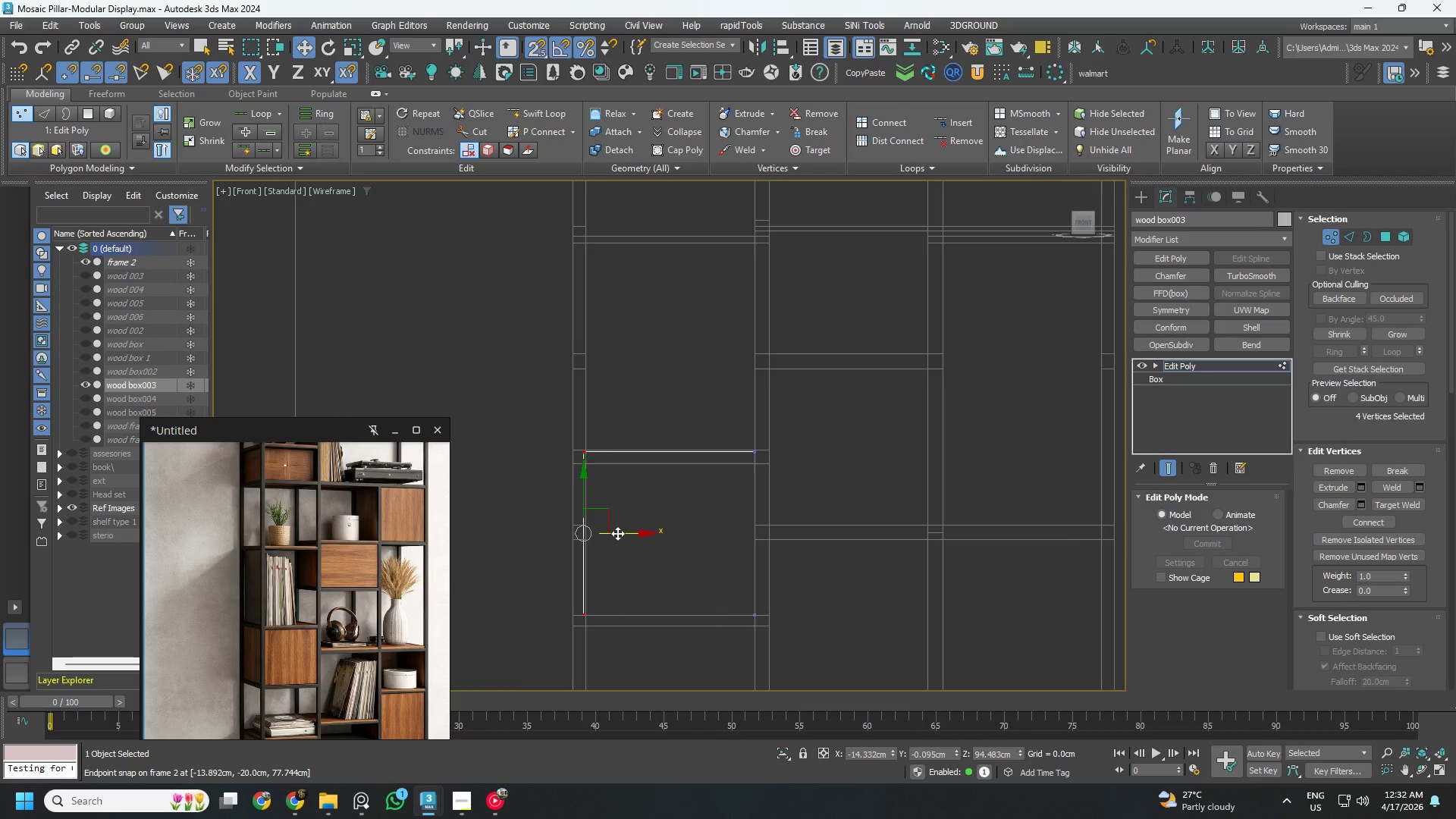 
left_click([620, 528])
 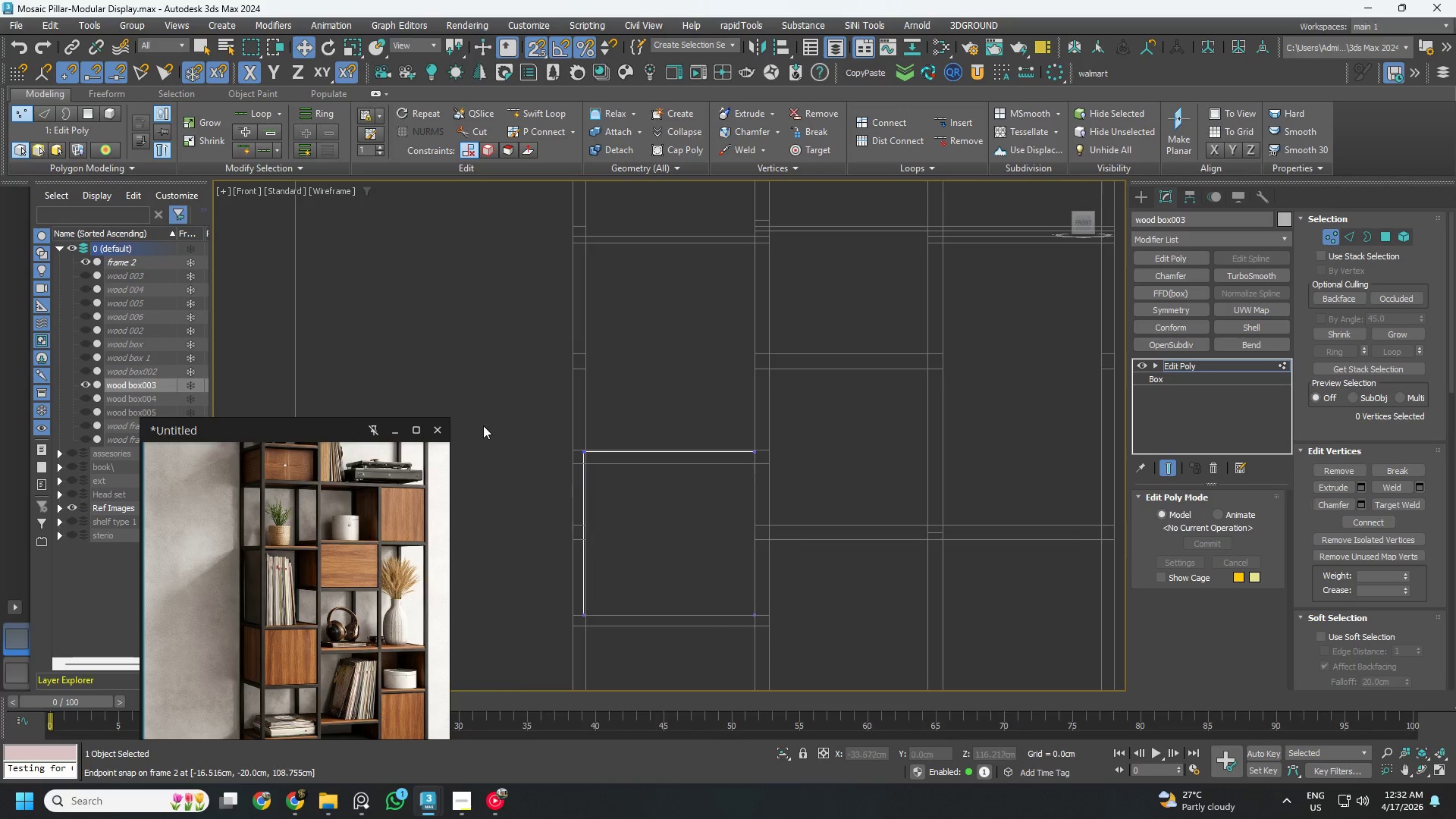 
left_click_drag(start_coordinate=[482, 425], to_coordinate=[645, 677])
 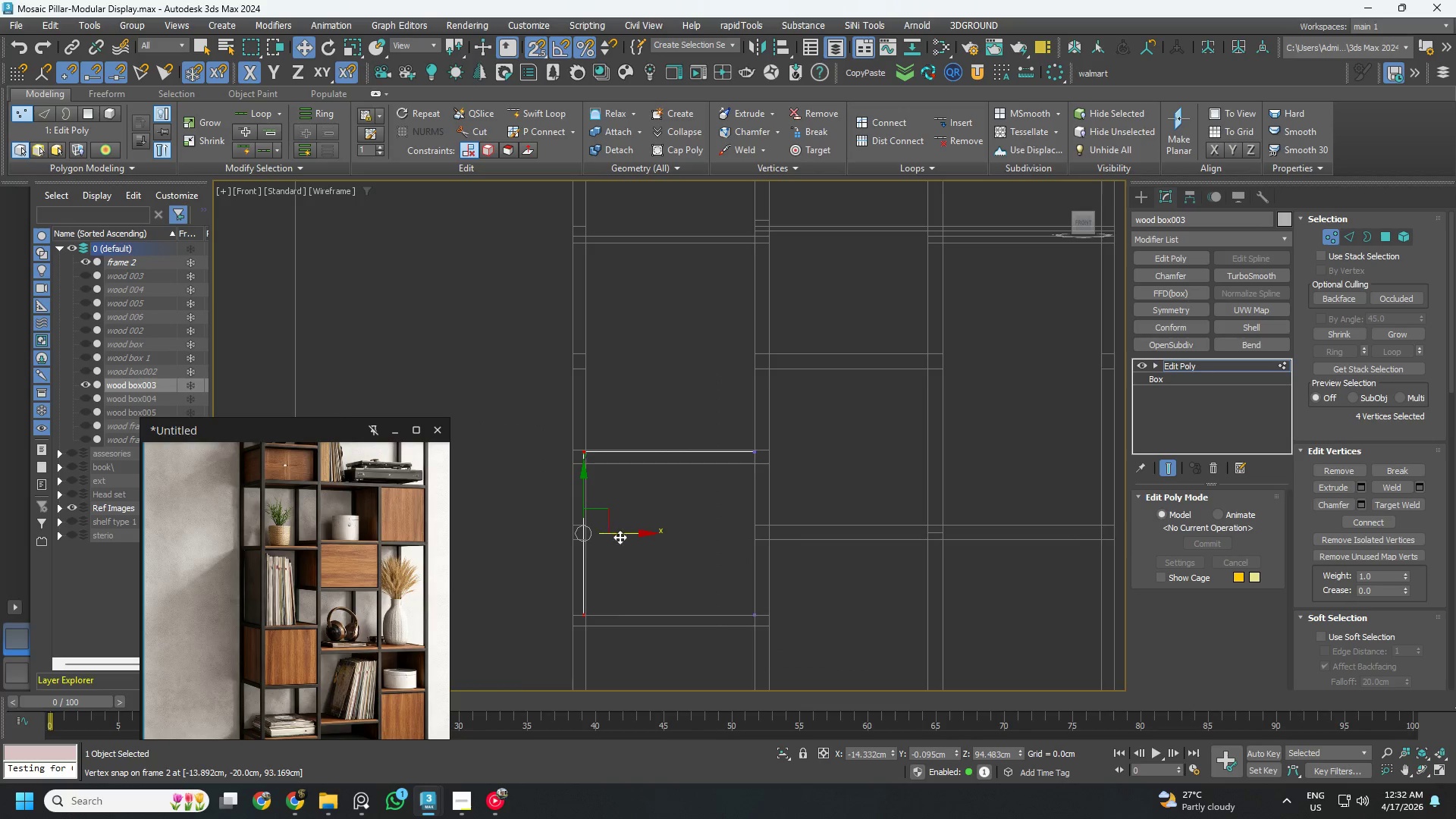 
left_click_drag(start_coordinate=[622, 535], to_coordinate=[601, 505])
 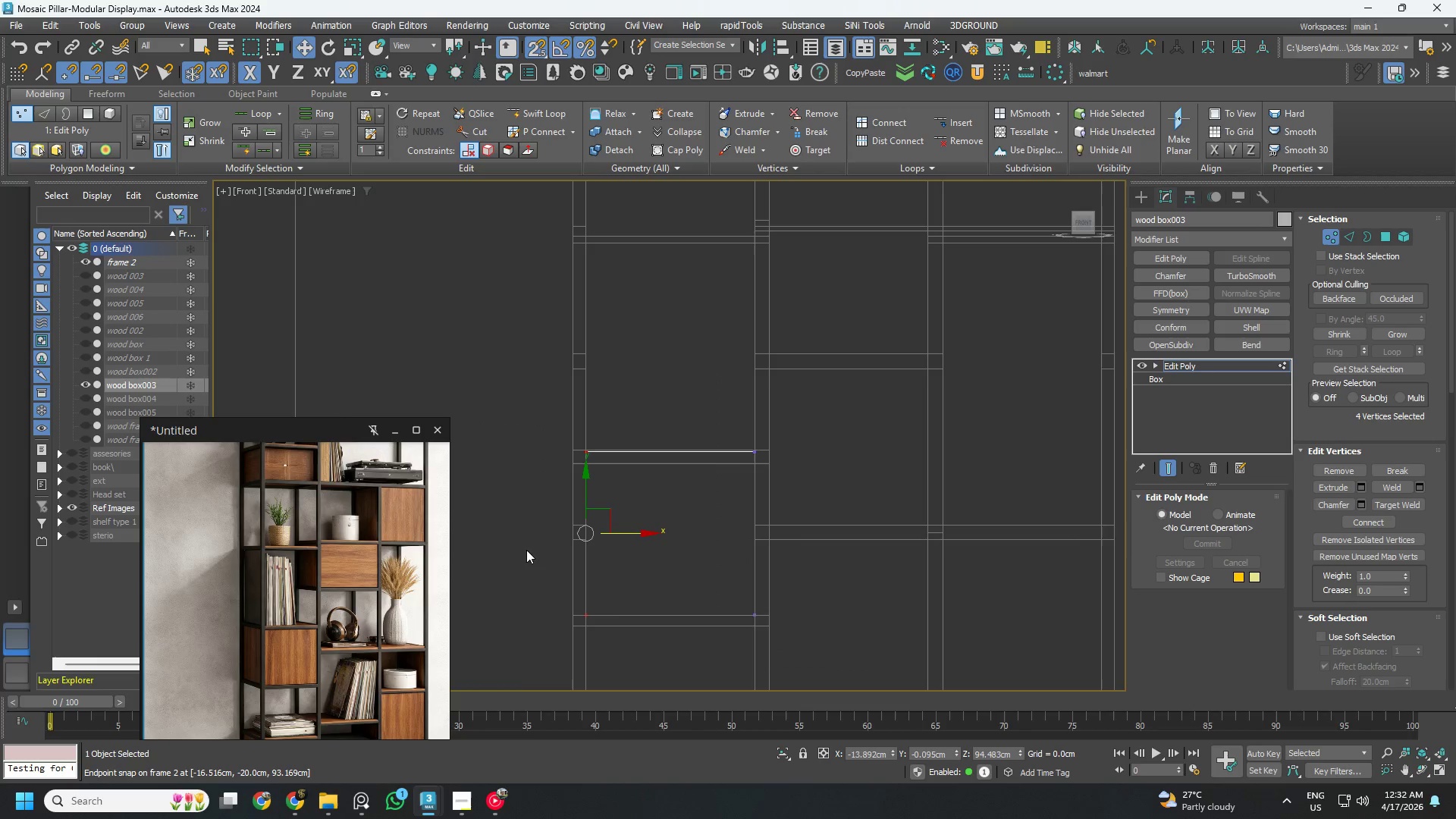 
left_click_drag(start_coordinate=[526, 551], to_coordinate=[898, 693])
 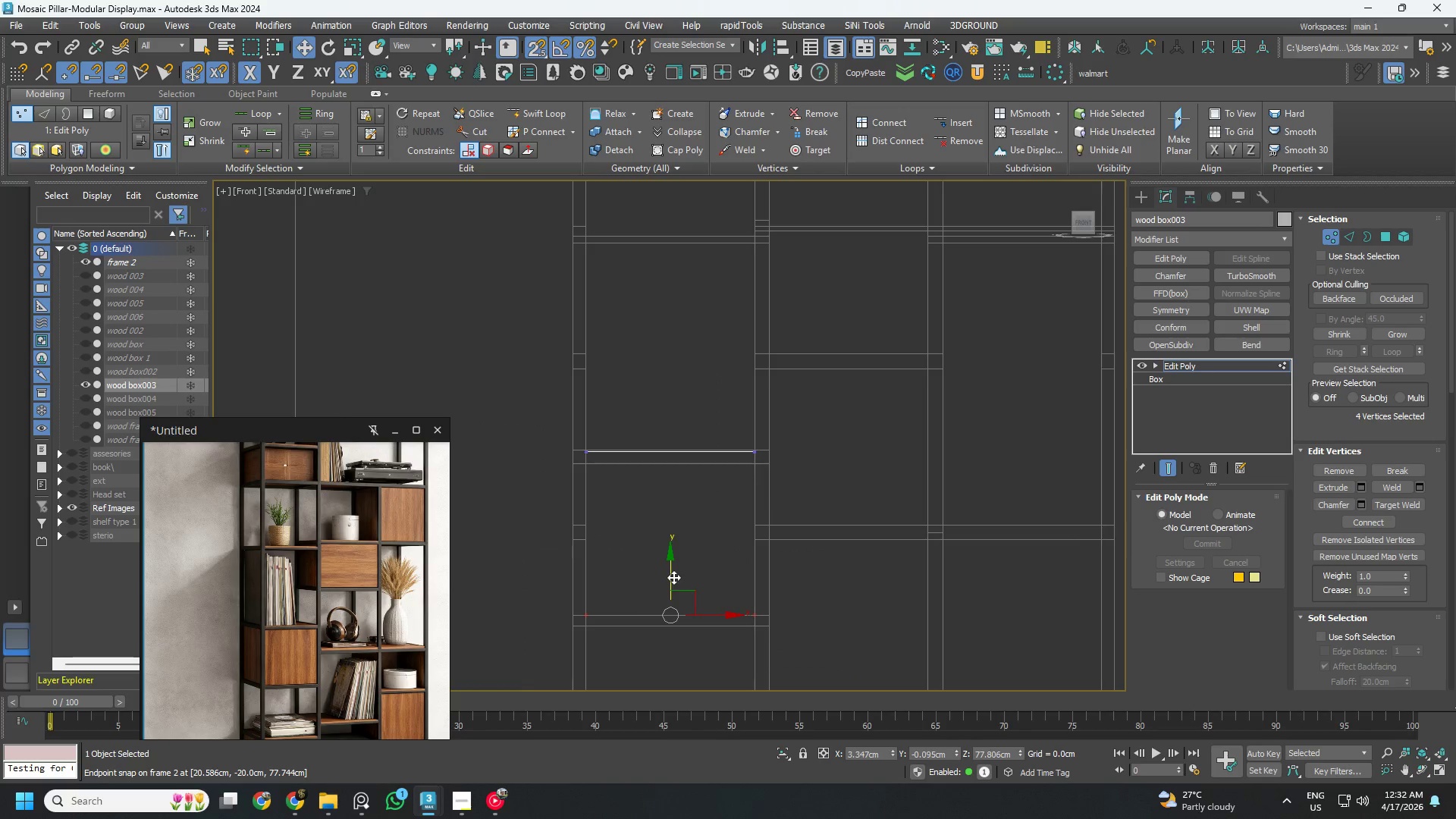 
left_click_drag(start_coordinate=[671, 576], to_coordinate=[726, 604])
 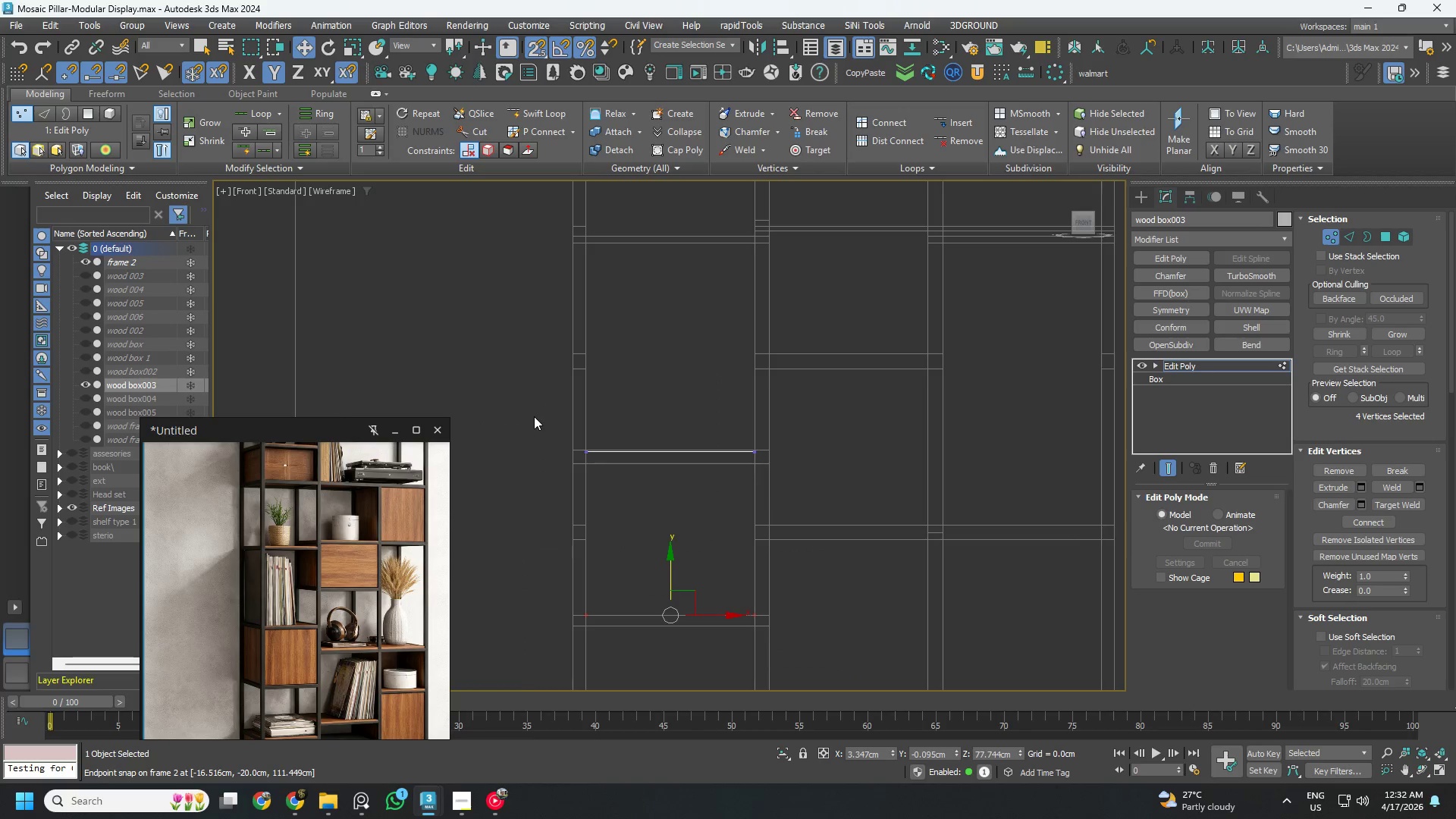 
left_click_drag(start_coordinate=[535, 411], to_coordinate=[871, 500])
 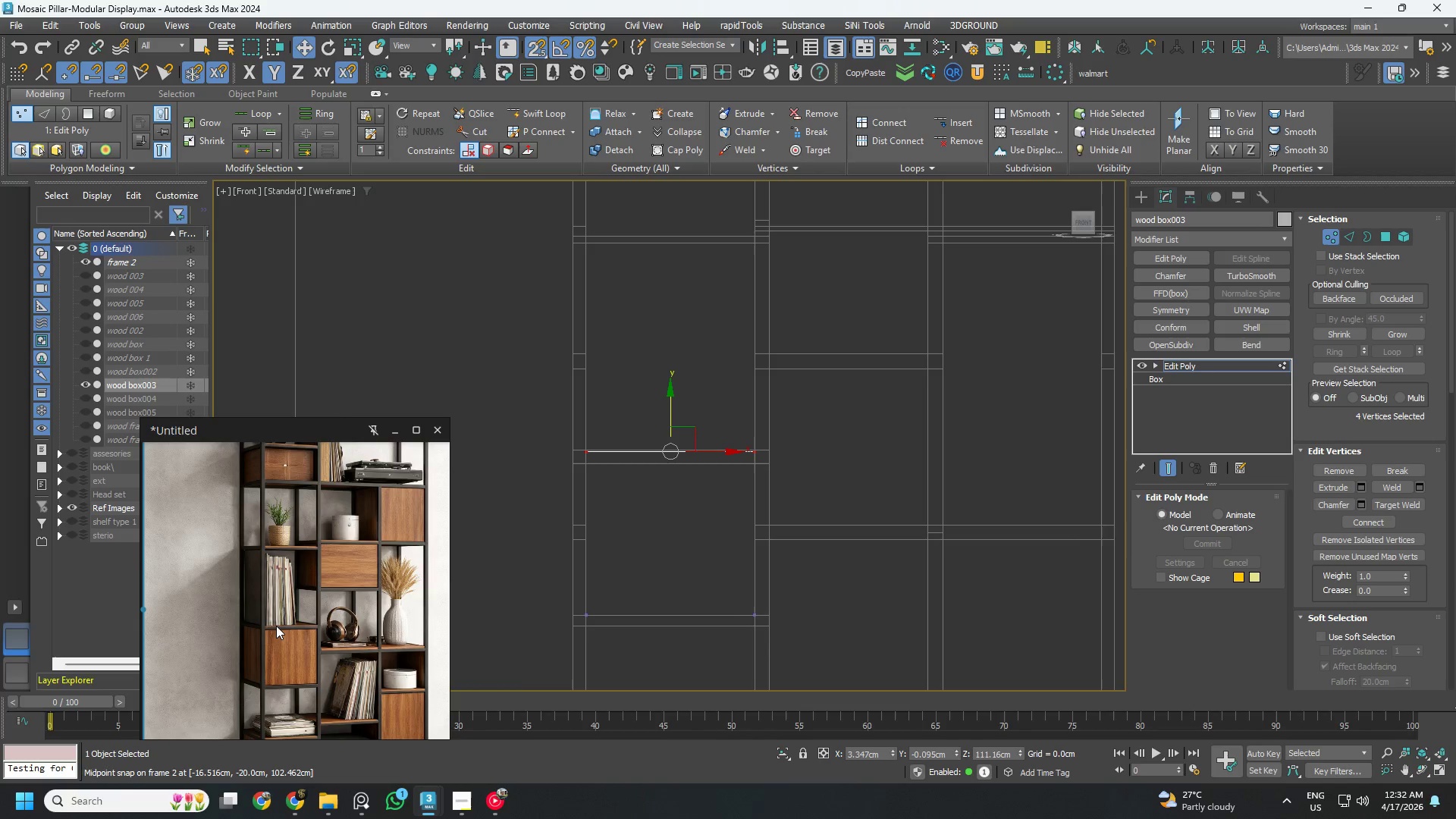 
scroll: coordinate [352, 643], scroll_direction: up, amount: 11.0
 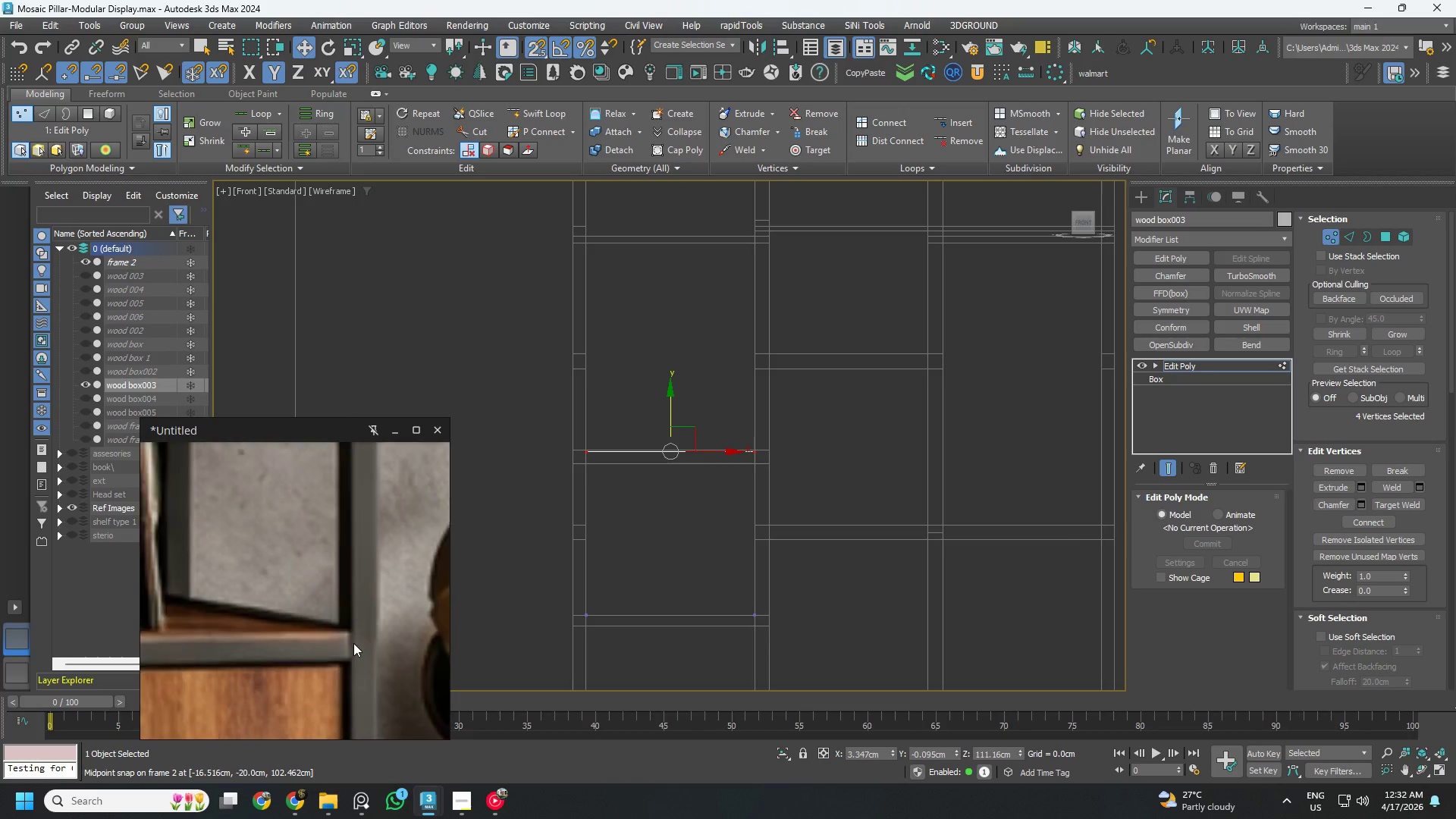 
scroll: coordinate [353, 643], scroll_direction: down, amount: 2.0
 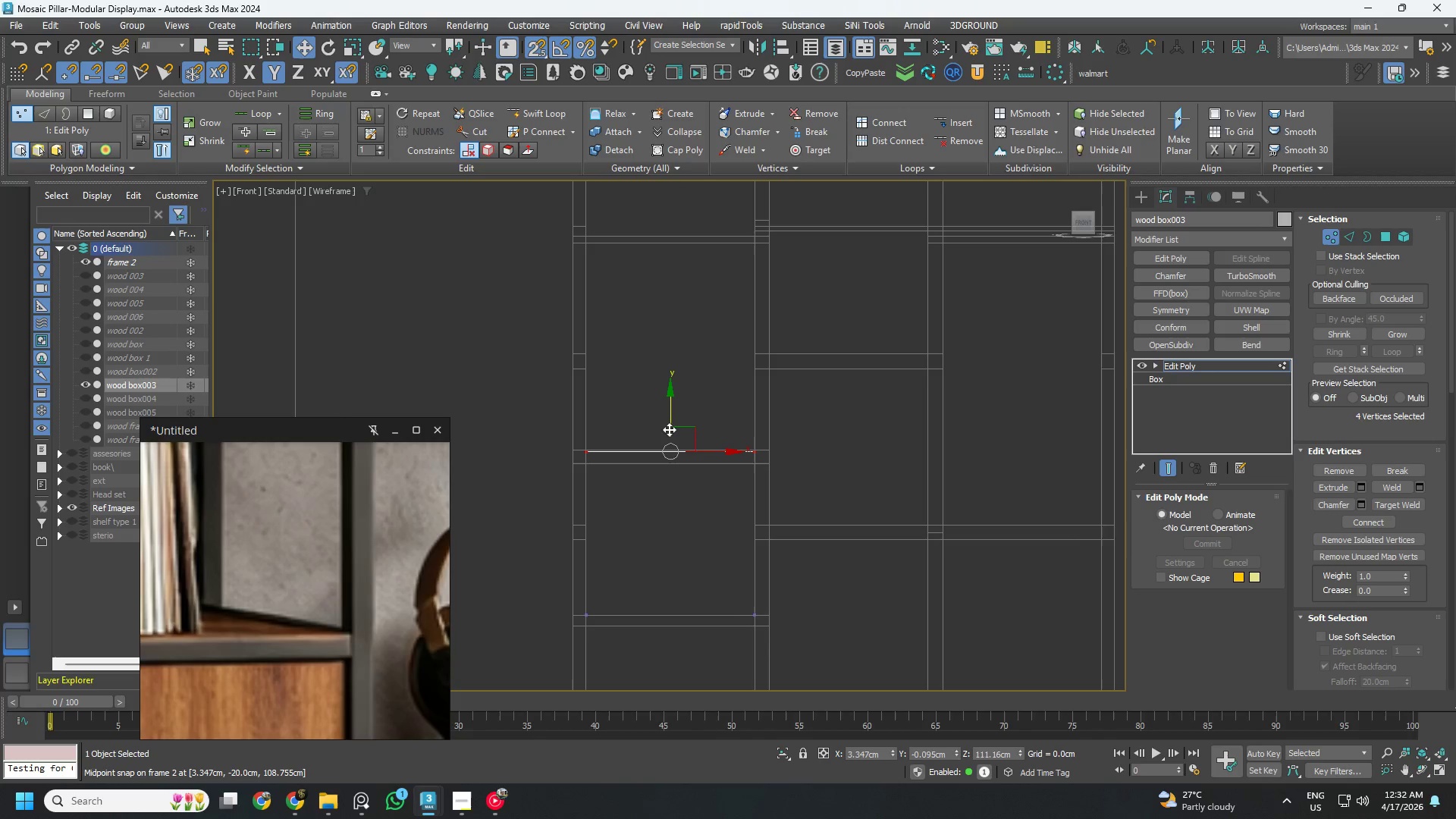 
left_click_drag(start_coordinate=[672, 419], to_coordinate=[713, 472])
 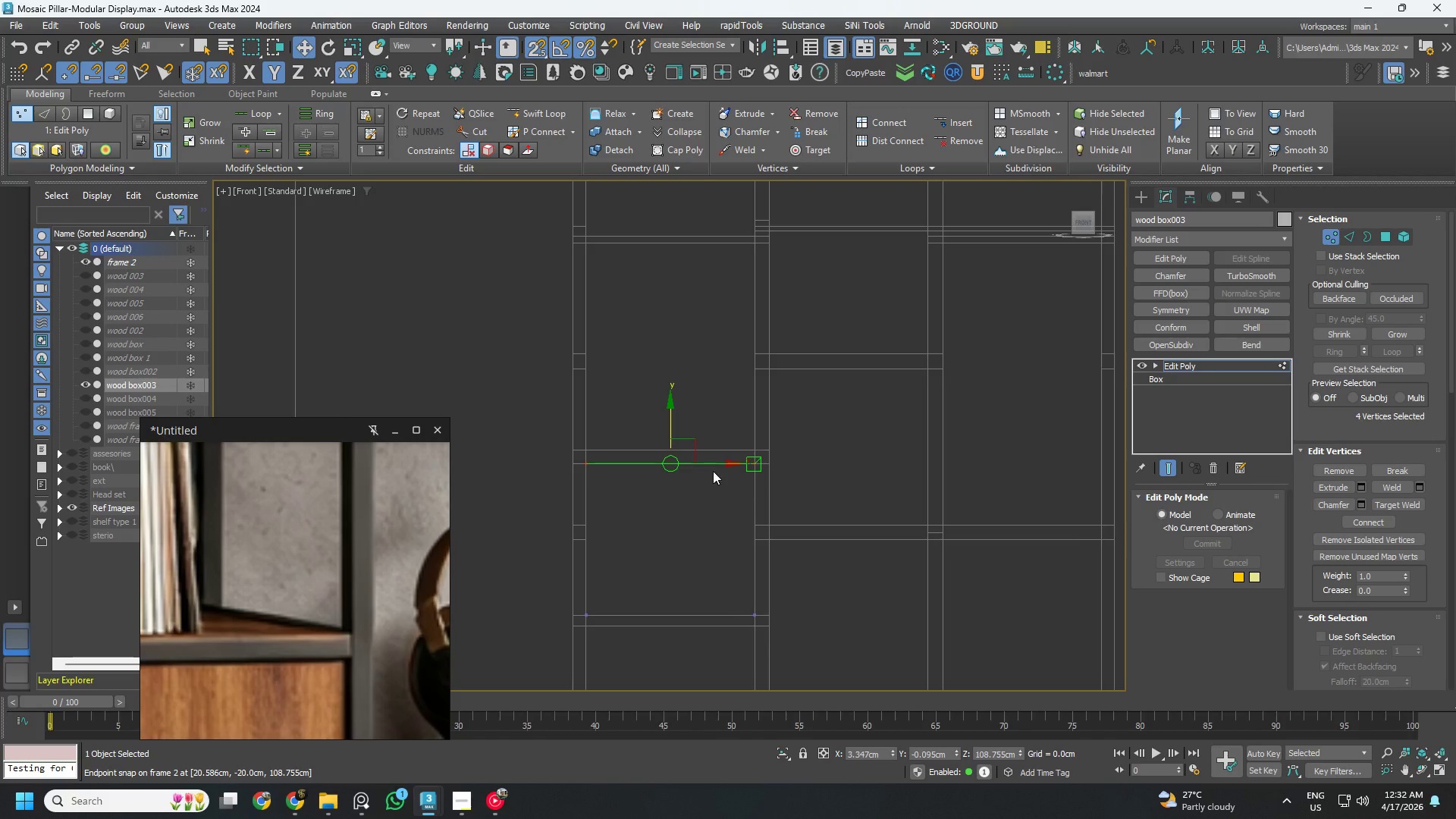 
type(s11)
 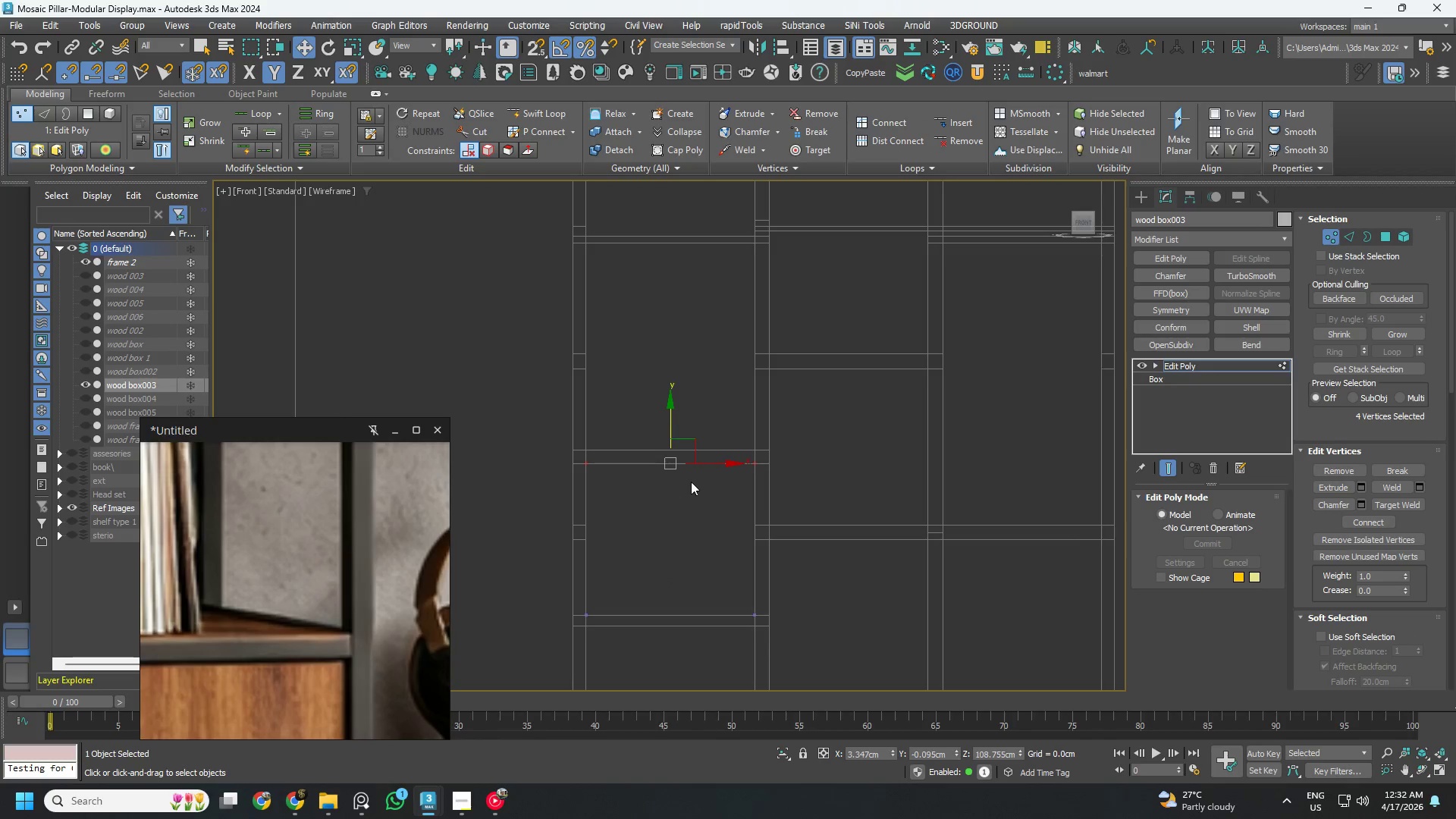 
hold_key(key=AltLeft, duration=0.77)
 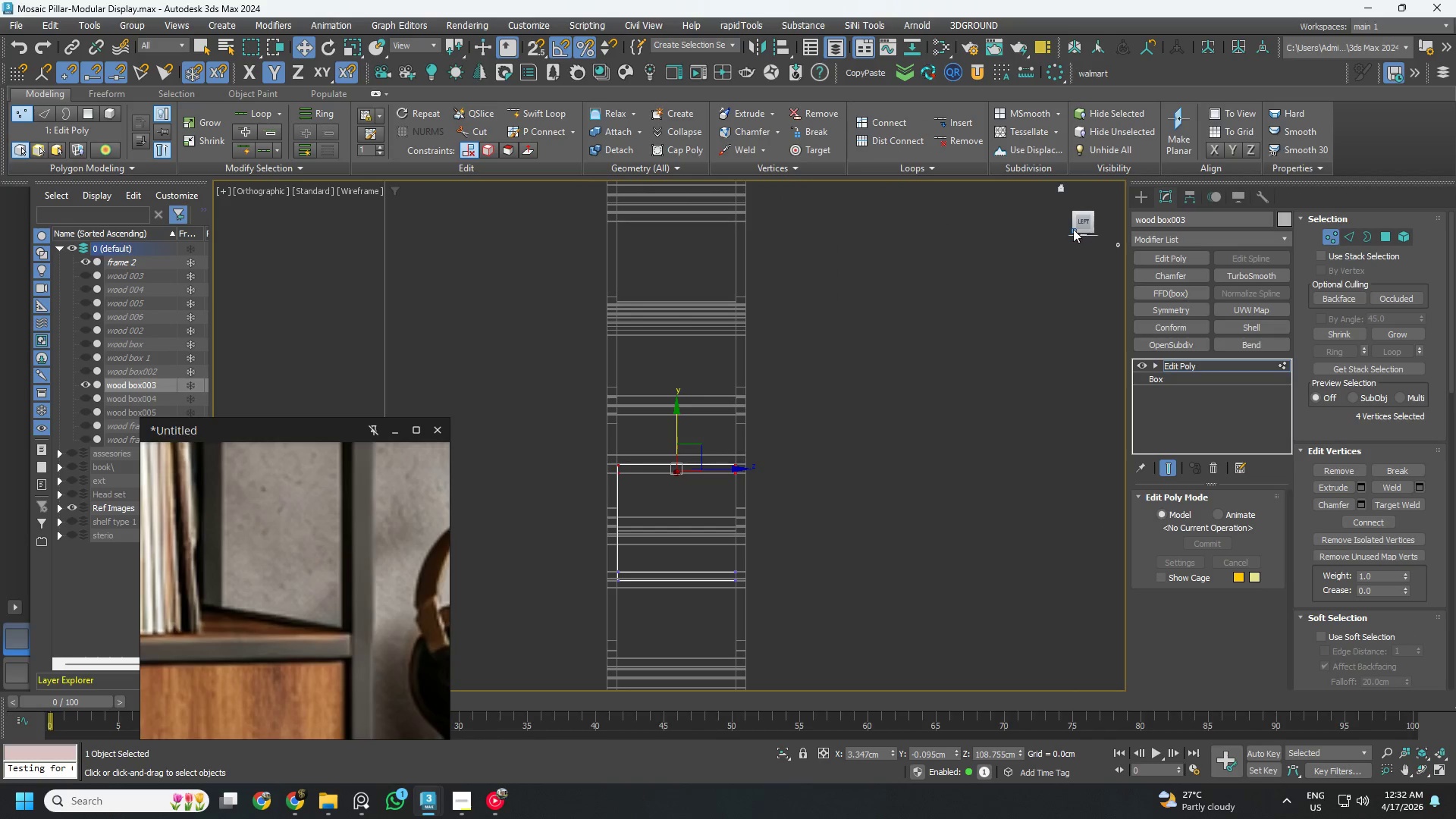 
scroll: coordinate [692, 482], scroll_direction: down, amount: 1.0
 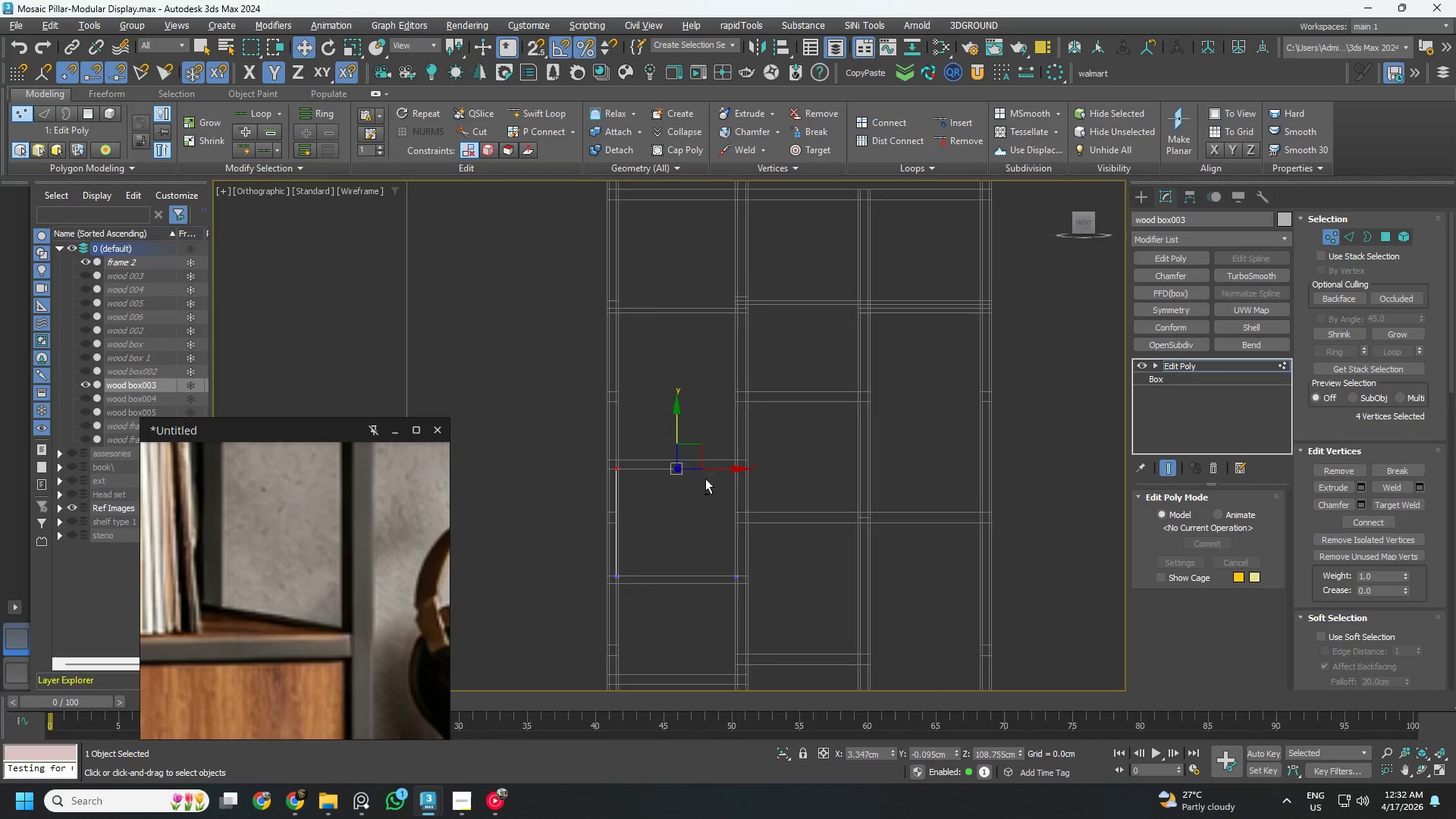 
left_click([1078, 218])
 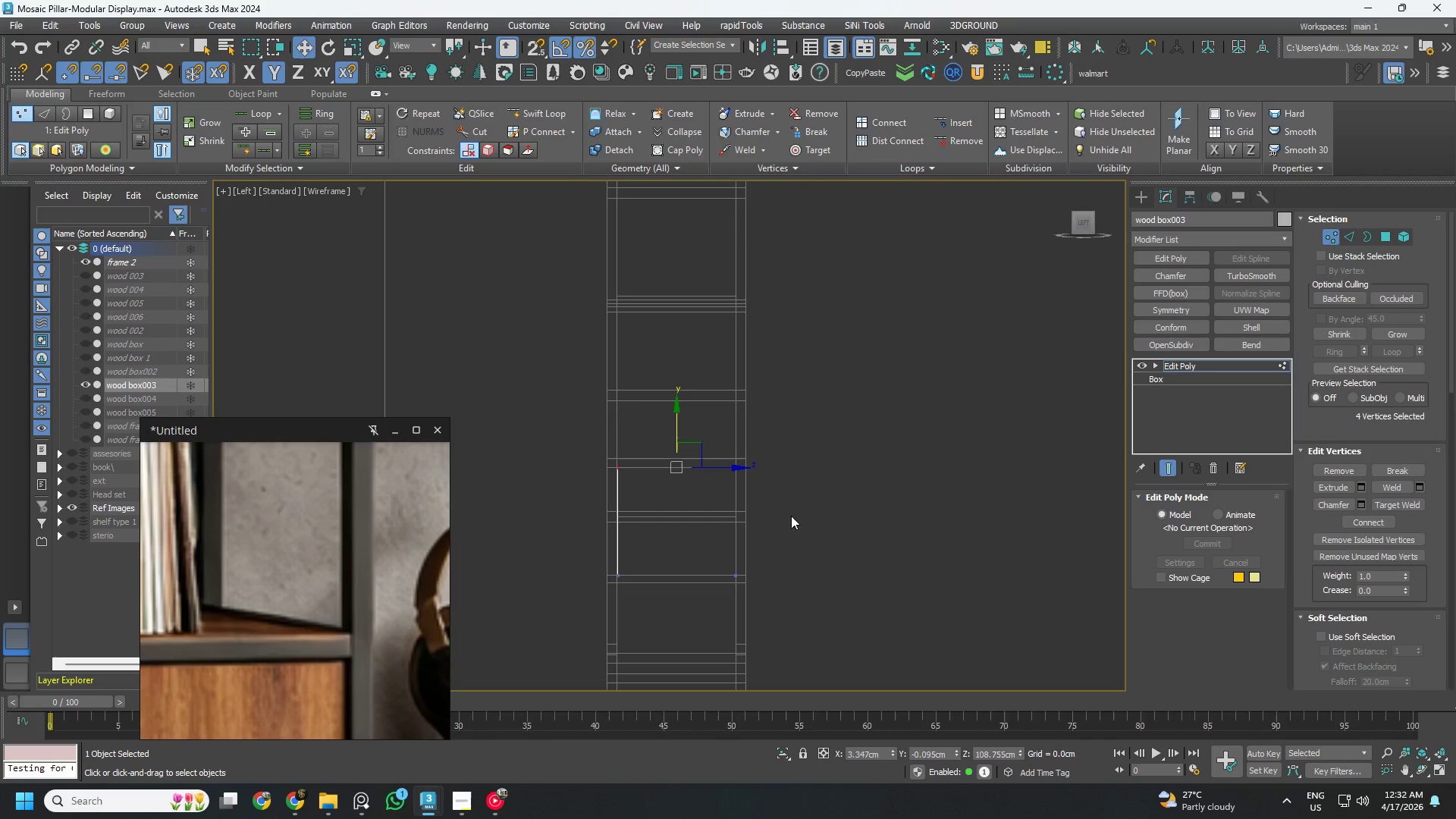 
left_click_drag(start_coordinate=[850, 421], to_coordinate=[699, 674])
 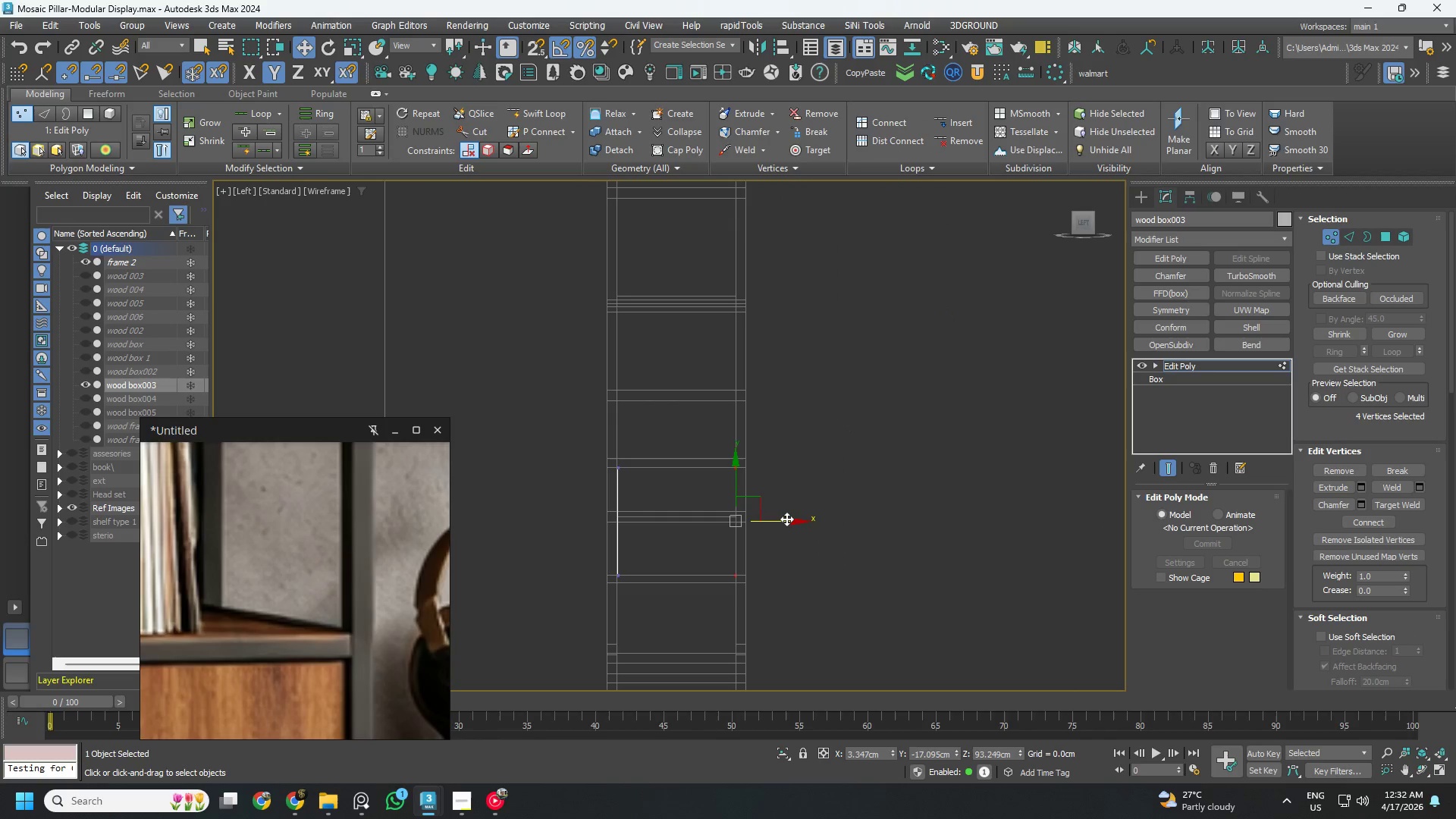 
left_click_drag(start_coordinate=[786, 519], to_coordinate=[733, 486])
 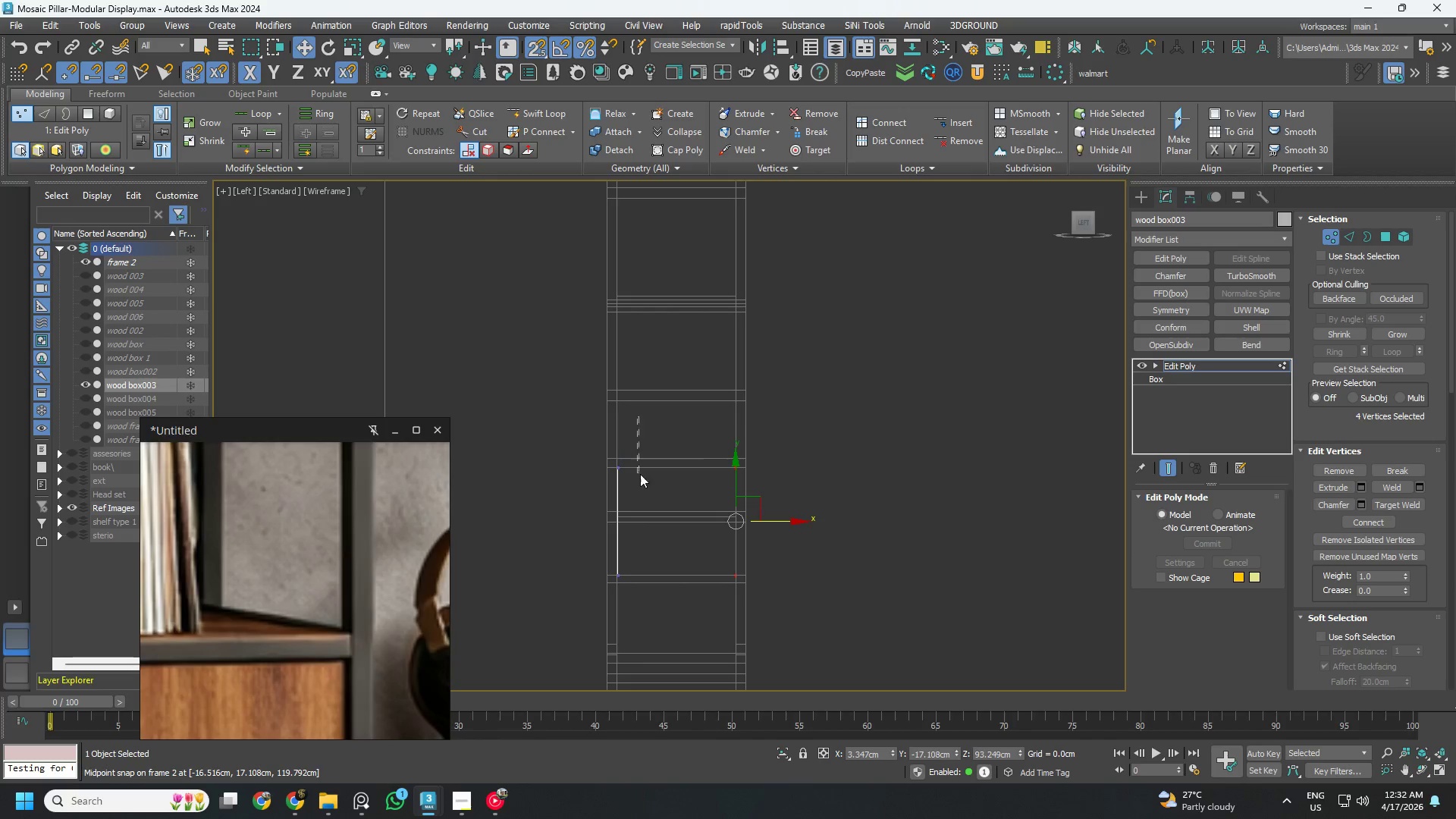 
key(S)
 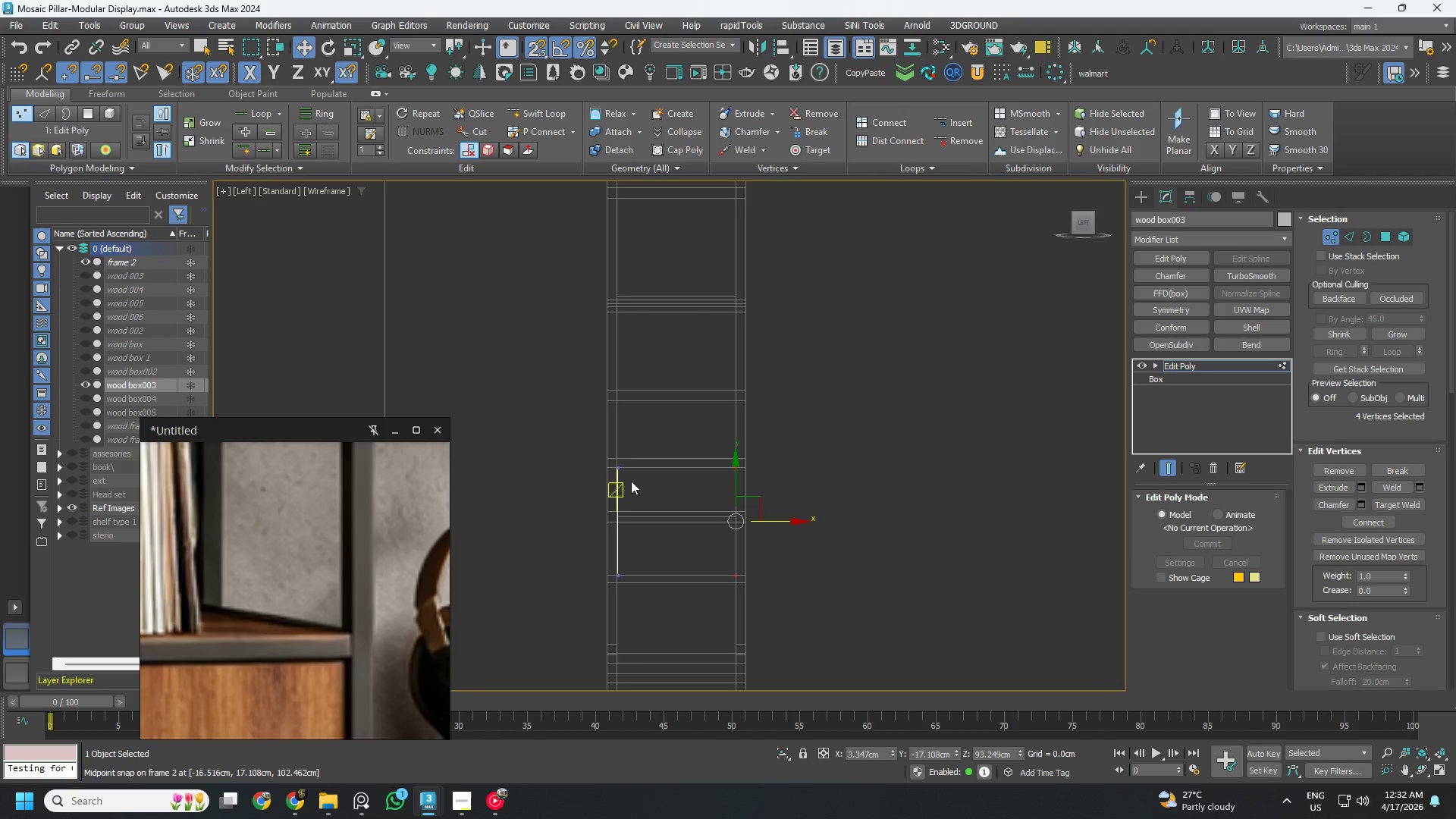 
left_click_drag(start_coordinate=[639, 418], to_coordinate=[577, 661])
 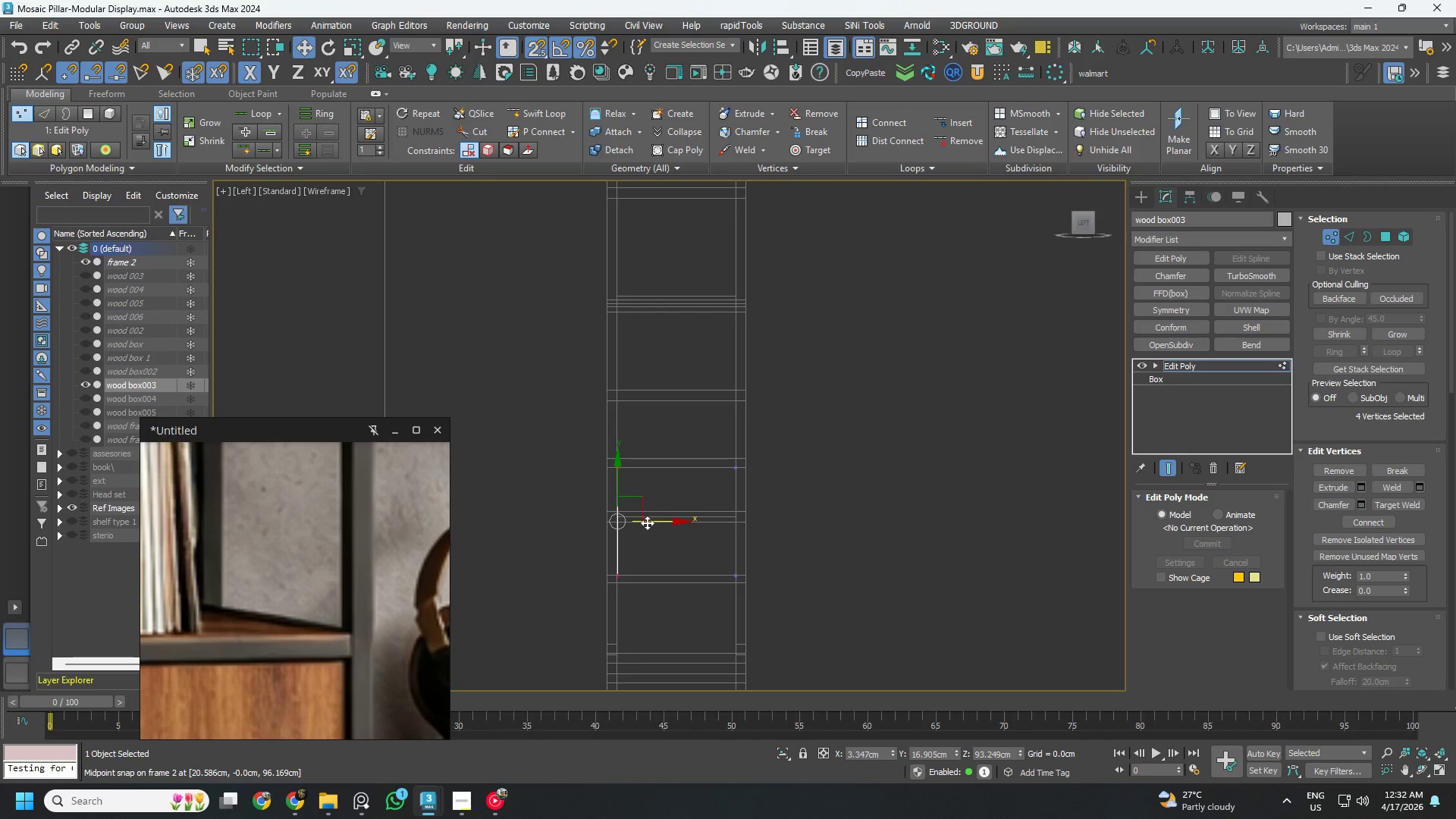 
left_click_drag(start_coordinate=[649, 522], to_coordinate=[624, 482])
 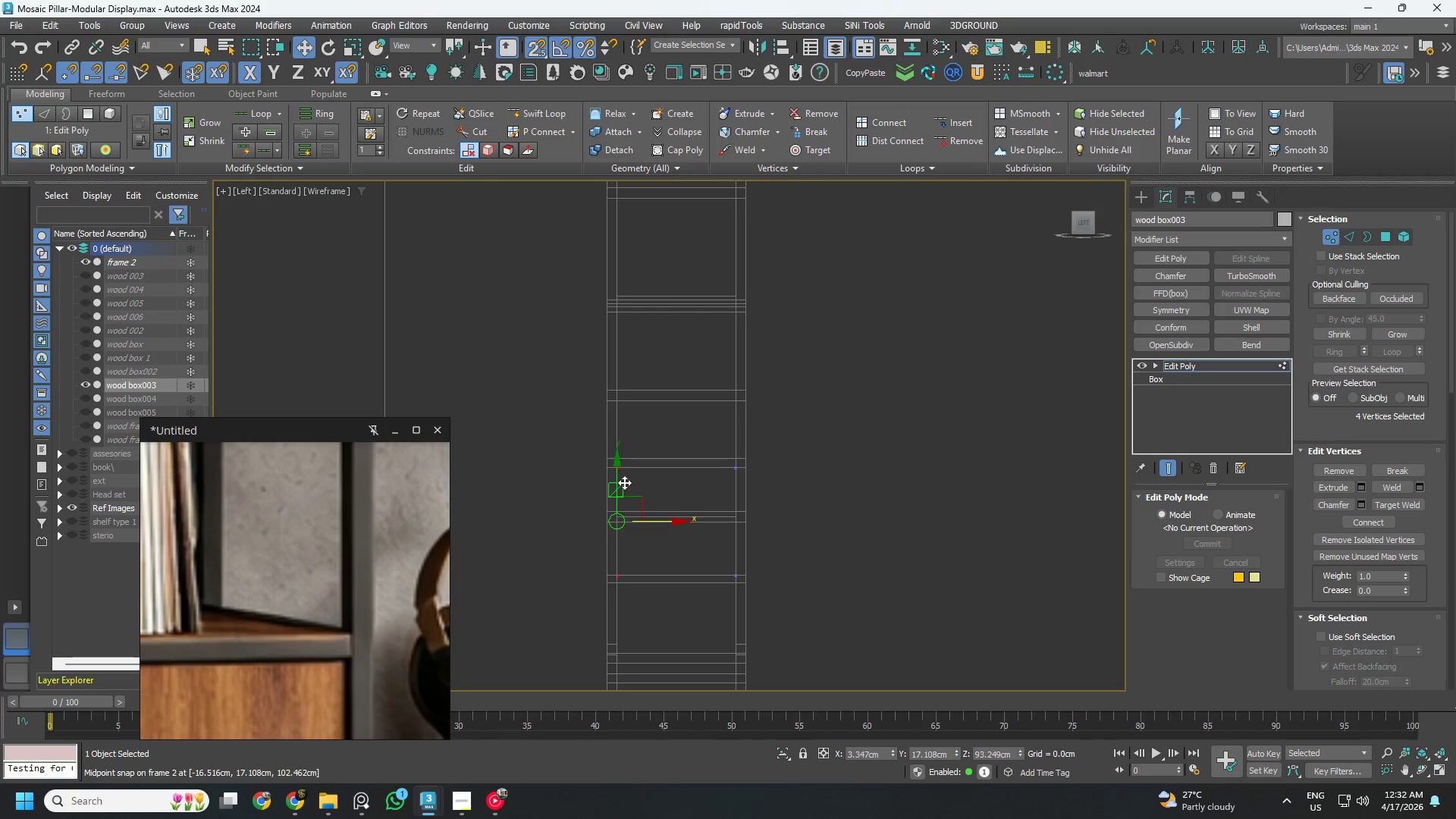 
key(S)
 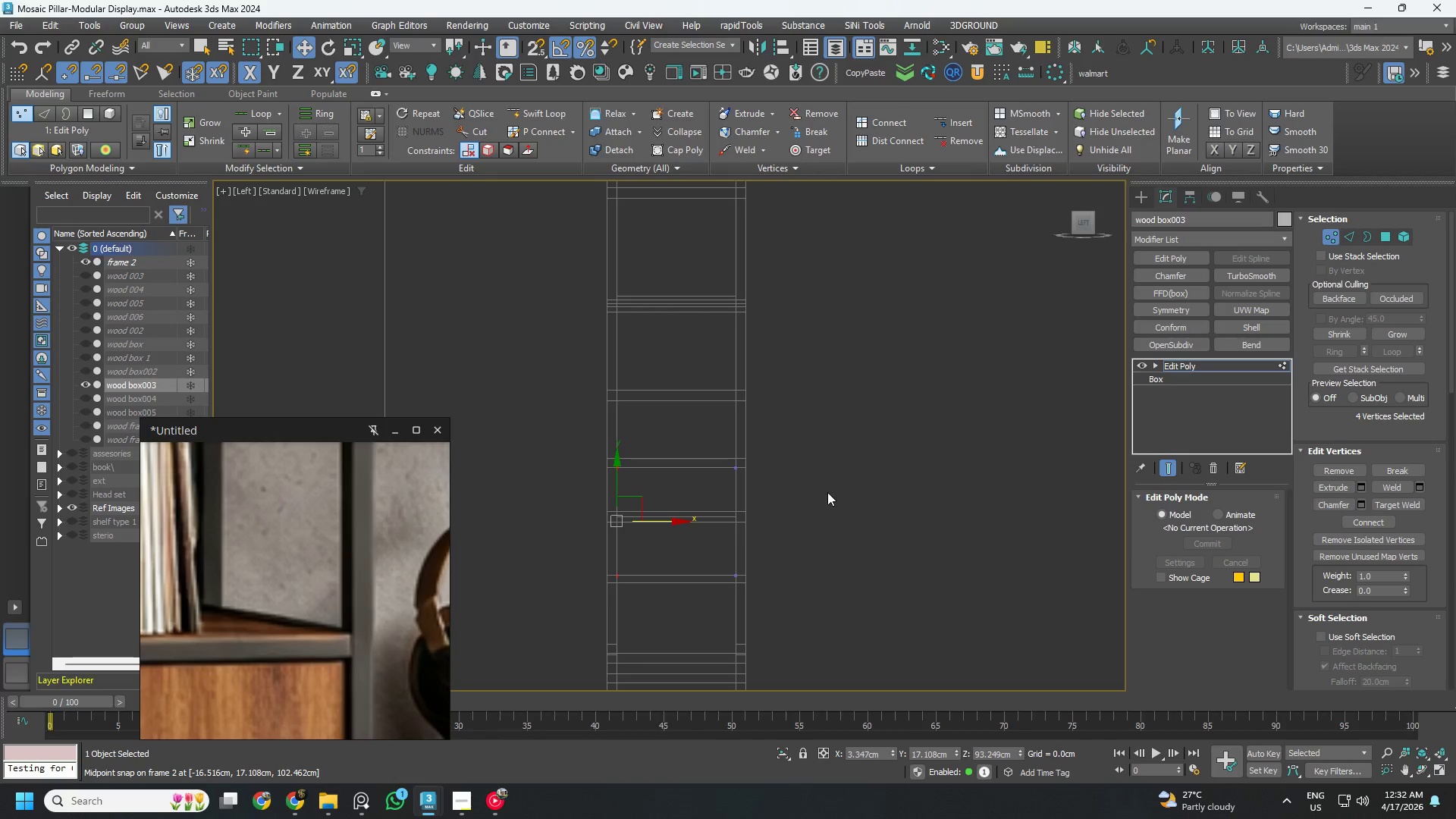 
hold_key(key=AltLeft, duration=0.64)
 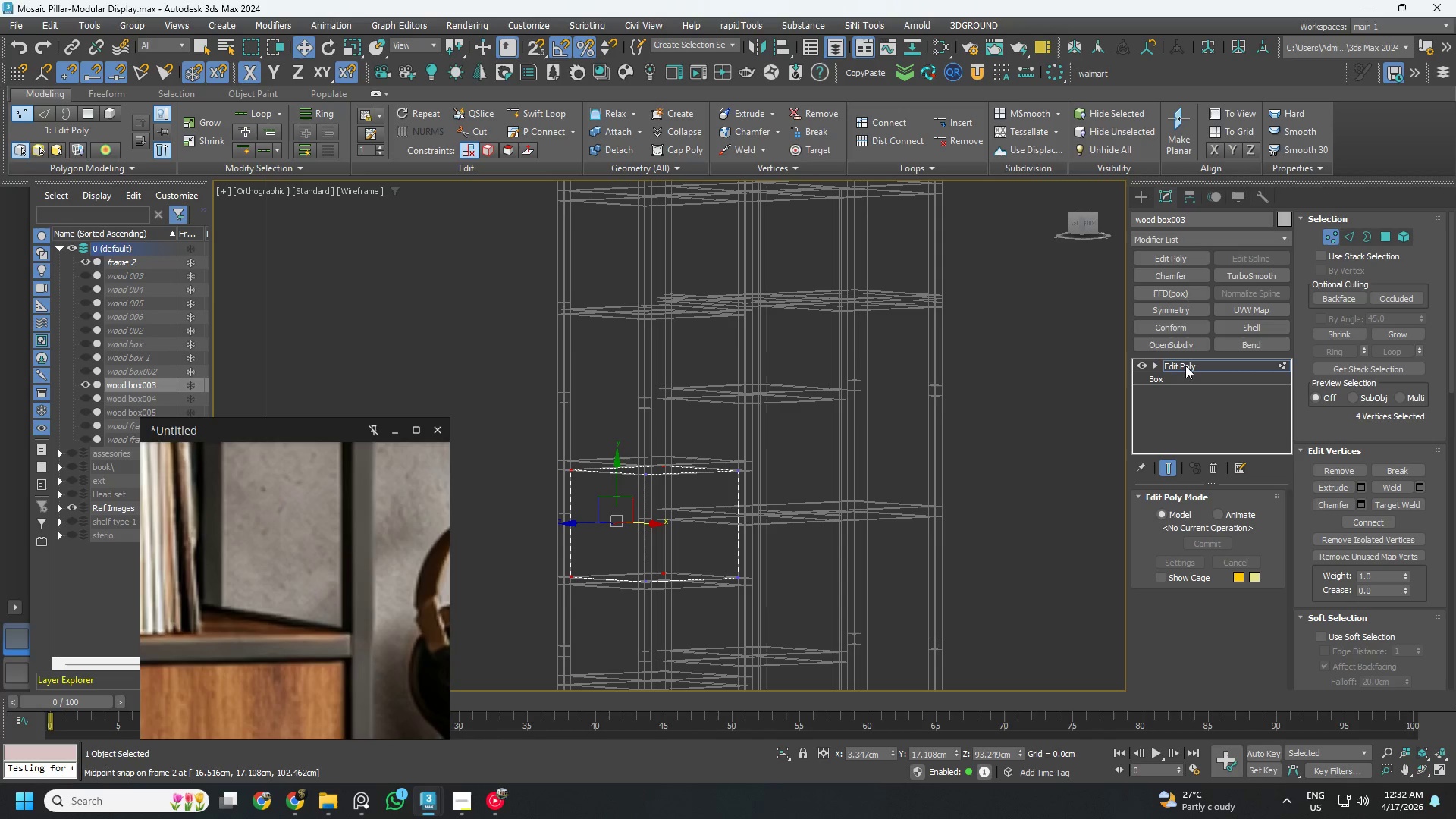 
left_click([1185, 365])
 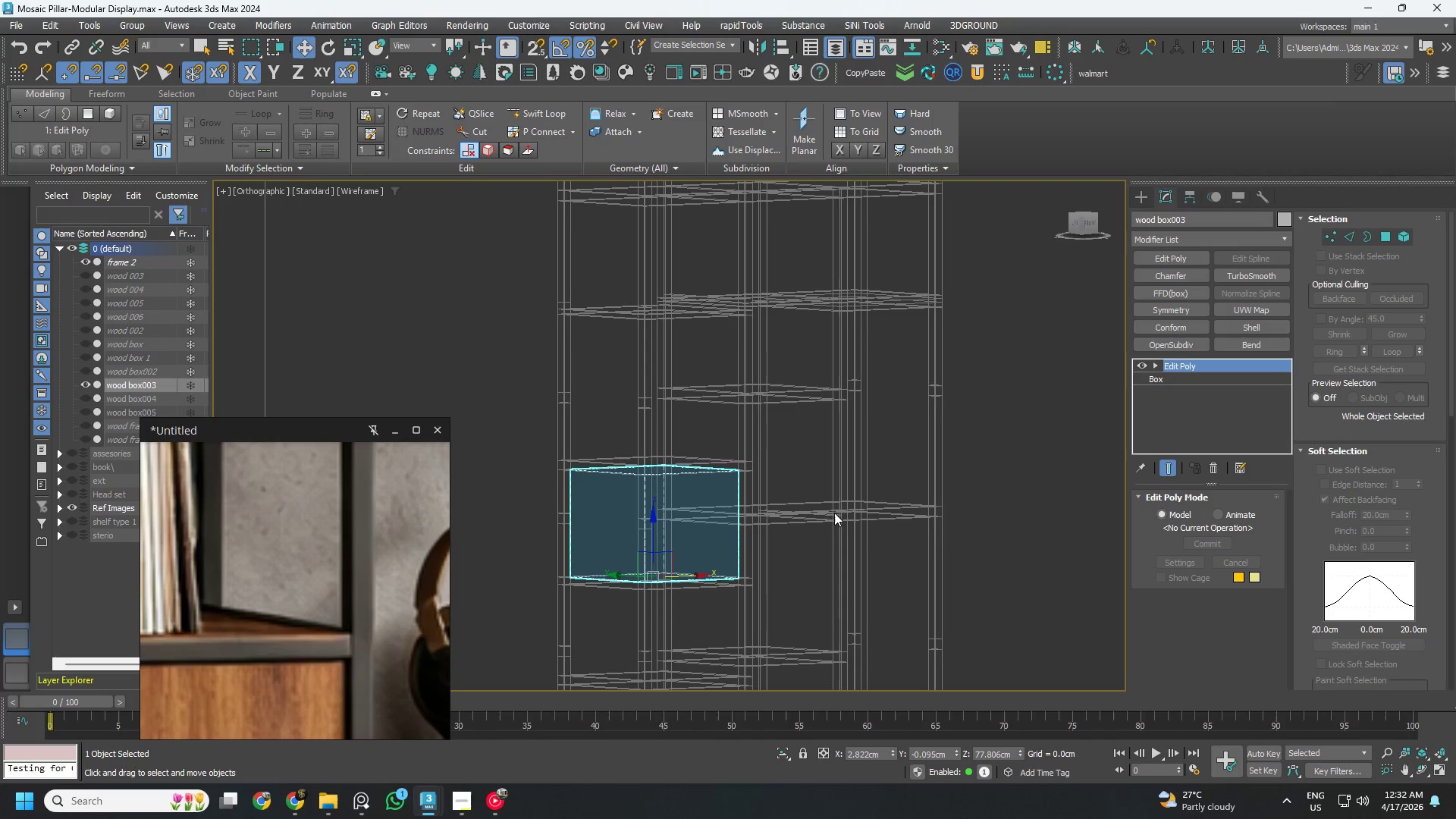 
key(Control+ControlLeft)
 